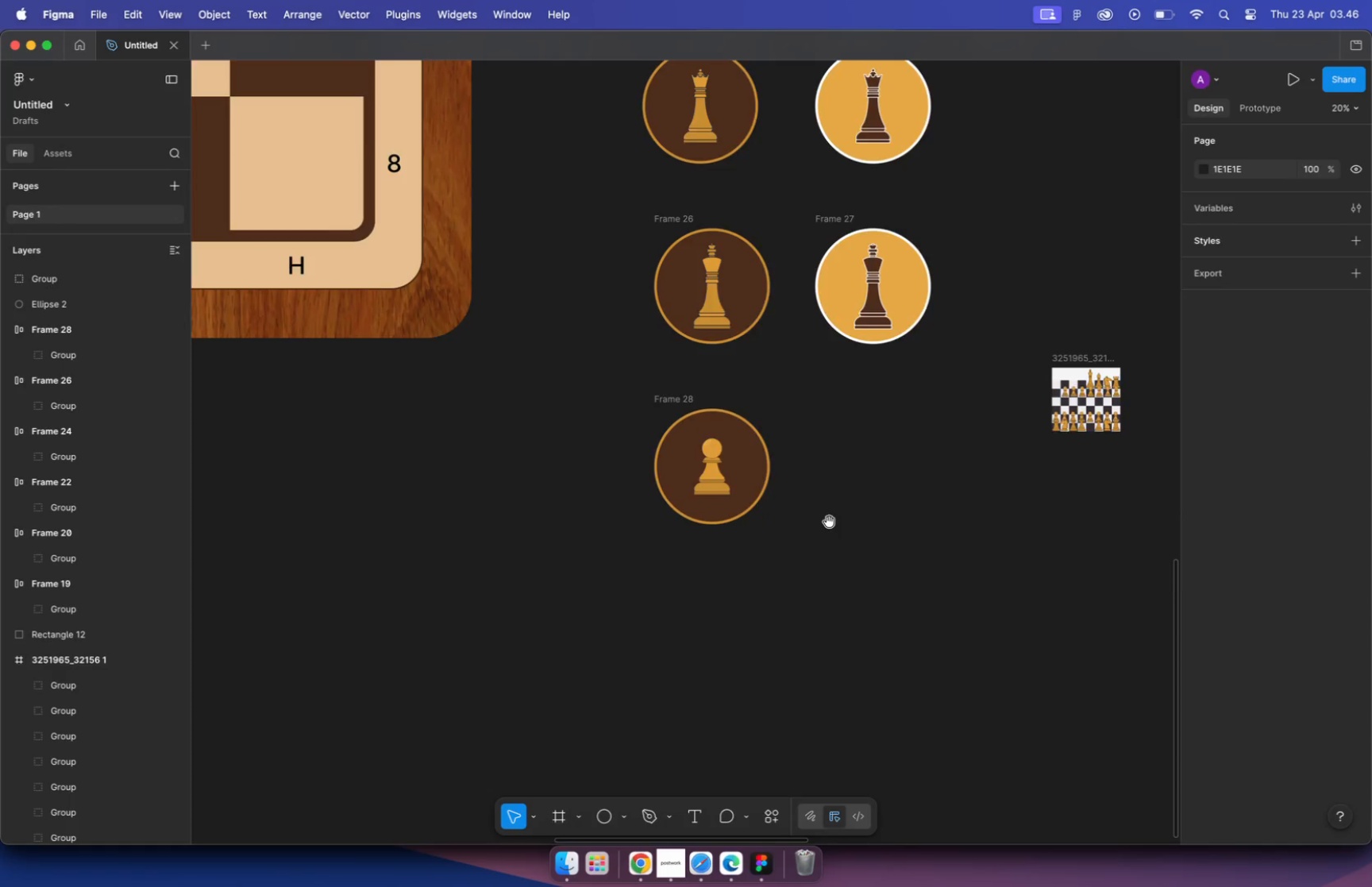 
hold_key(key=Space, duration=0.48)
 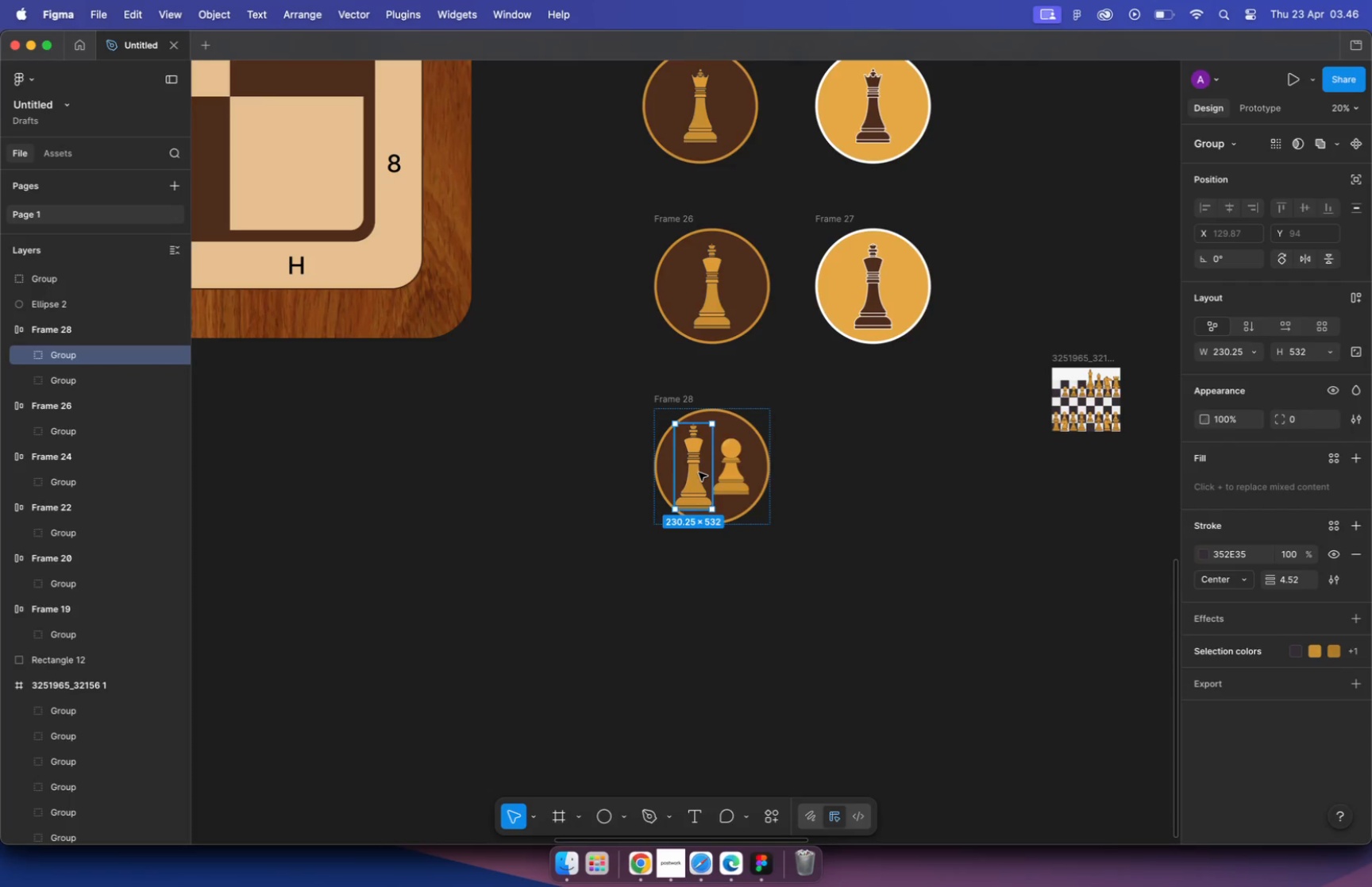 
scroll: coordinate [823, 520], scroll_direction: down, amount: 10.0
 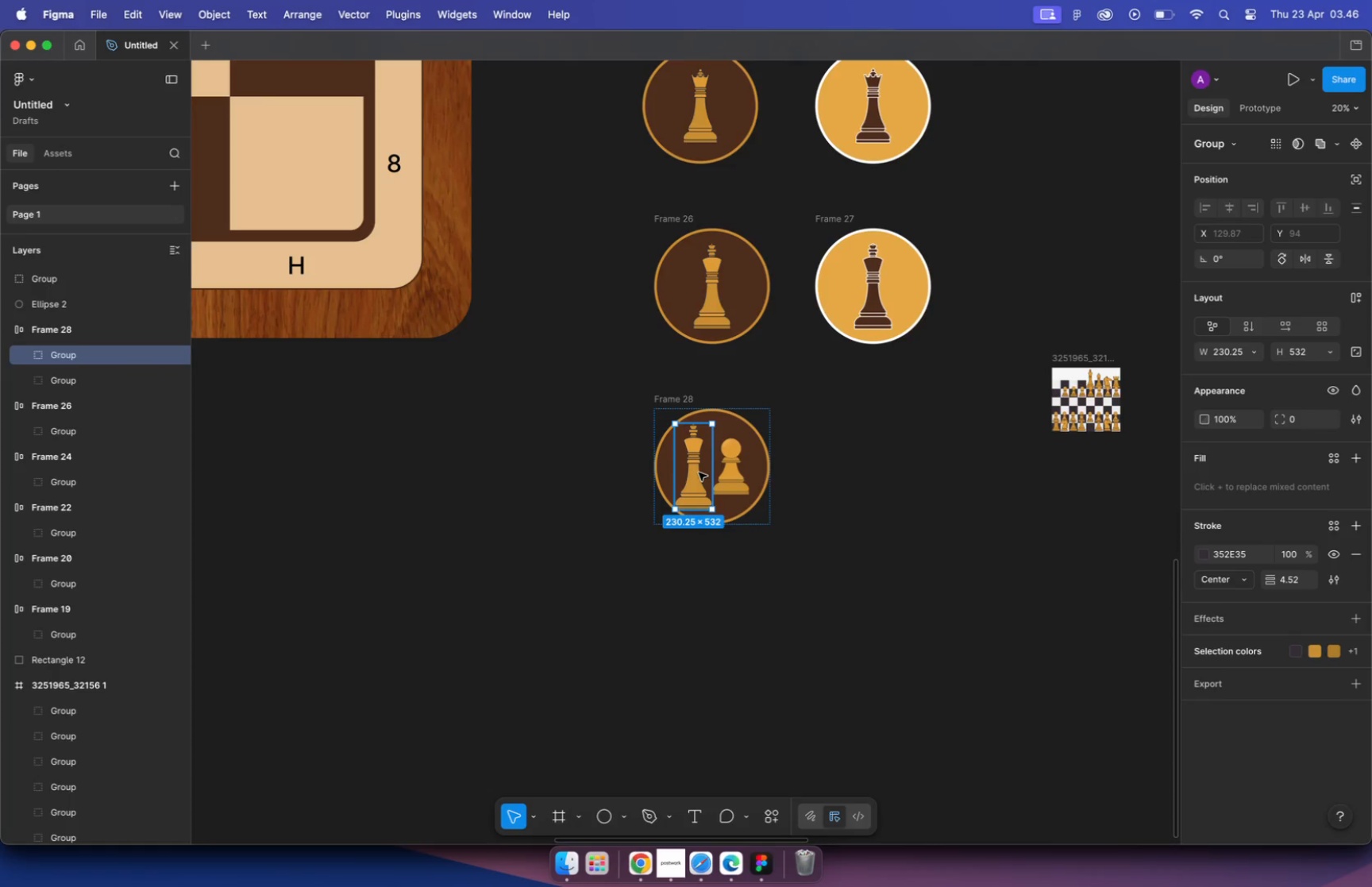 
hold_key(key=CommandLeft, duration=1.16)
scroll: coordinate [862, 355], scroll_direction: down, amount: 8.0
 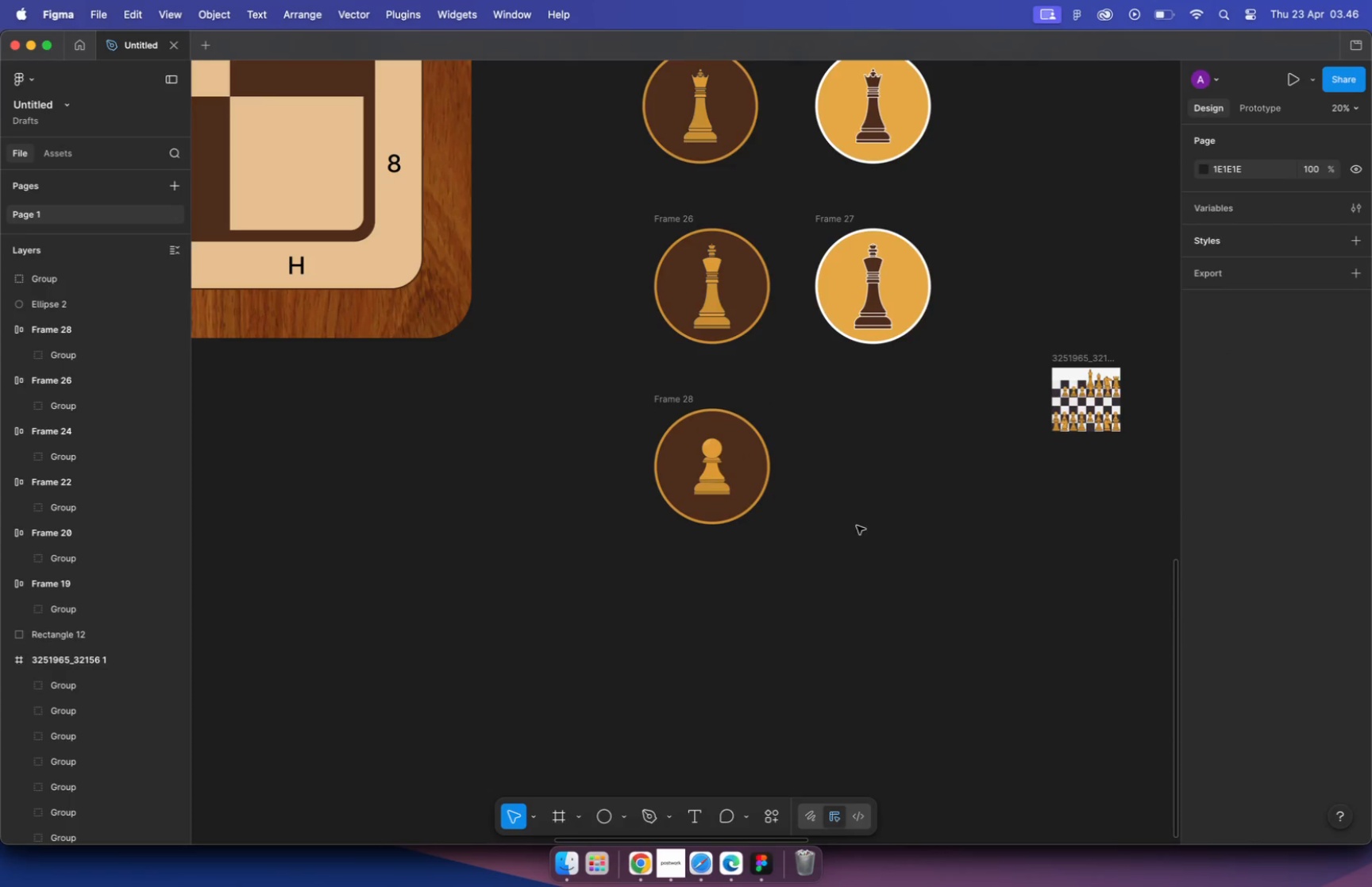 
hold_key(key=CommandLeft, duration=1.3)
scroll: coordinate [695, 500], scroll_direction: down, amount: 3.0
 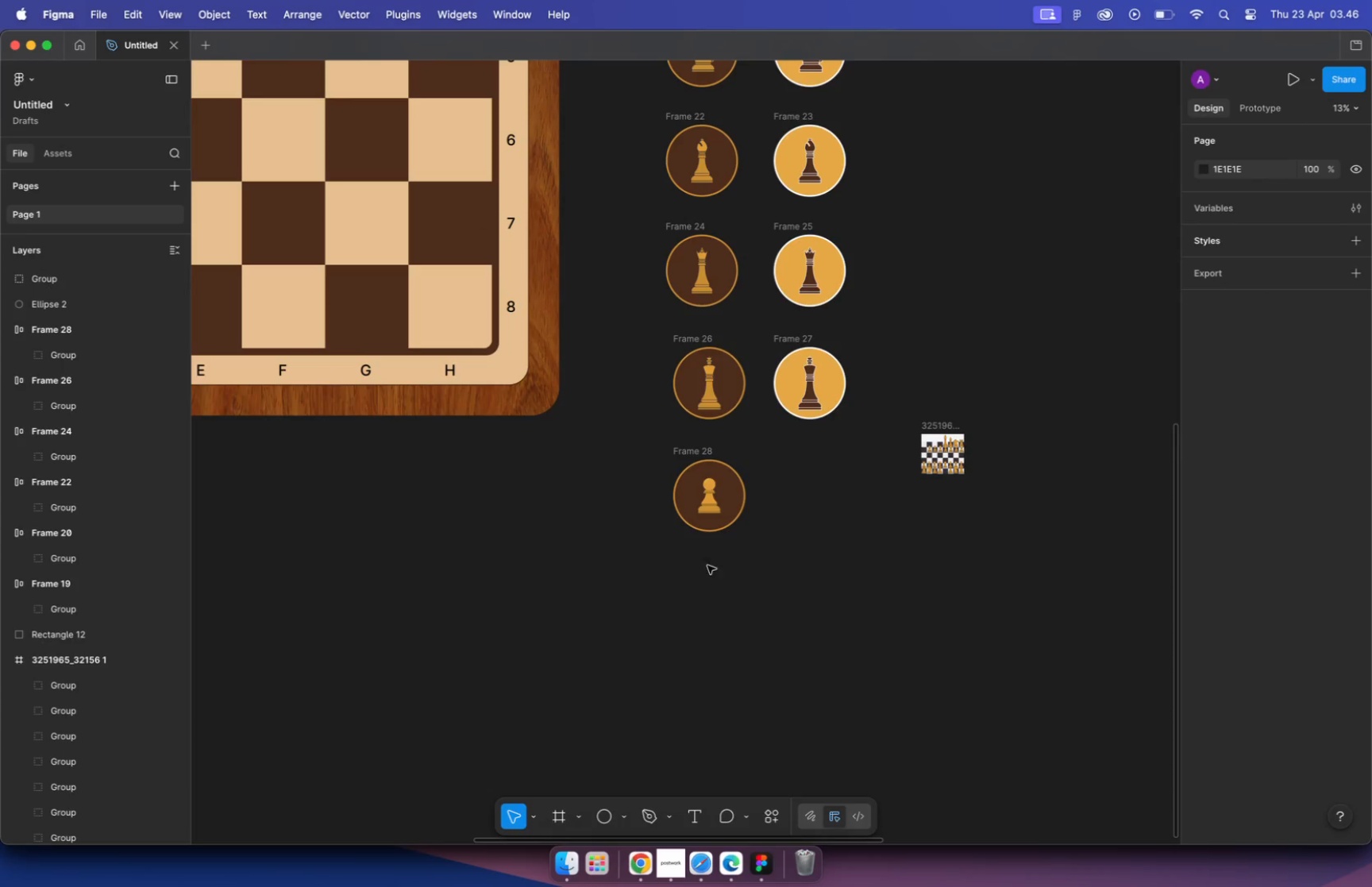 
left_click([824, 549])
 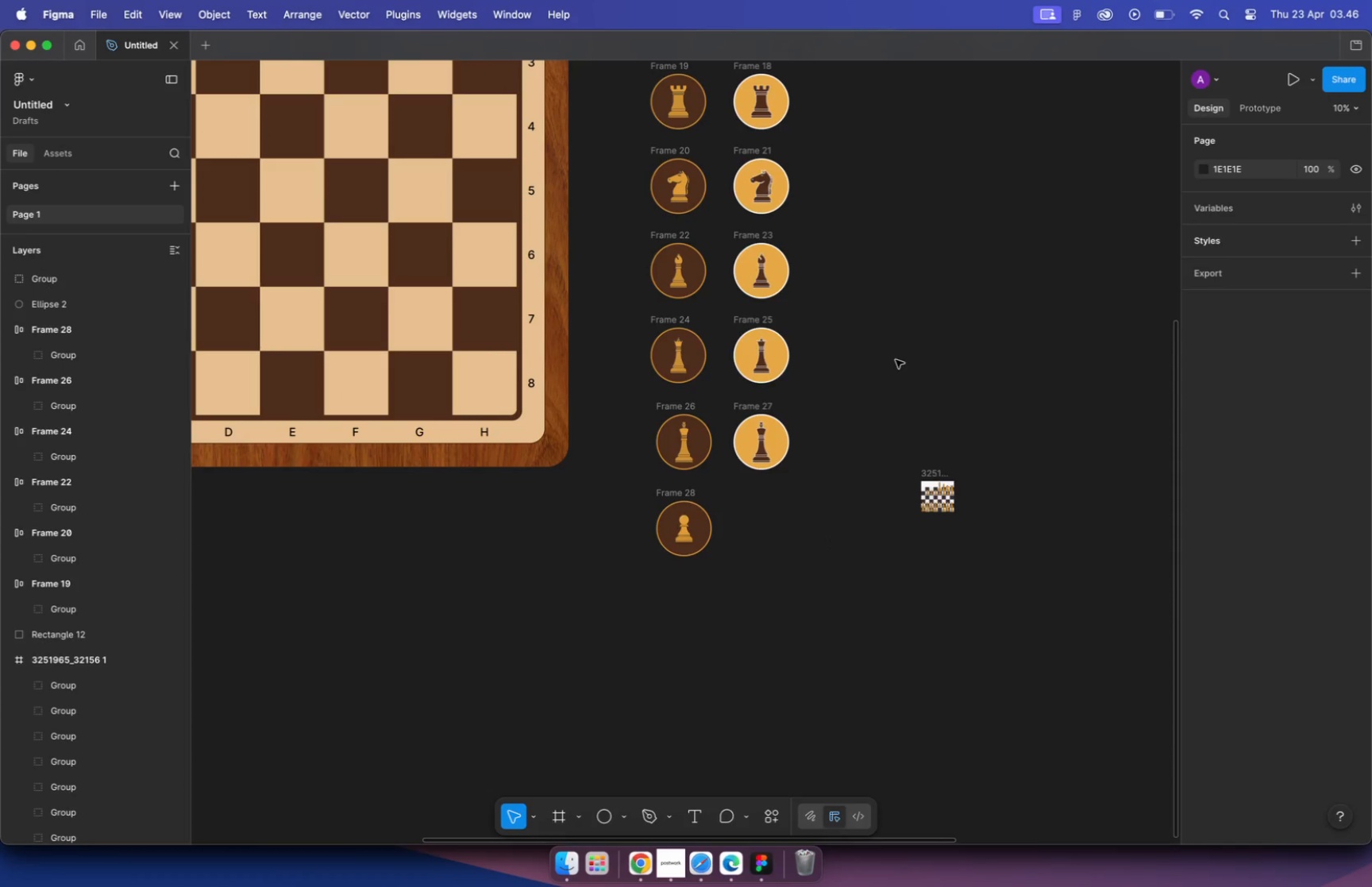 
left_click_drag(start_coordinate=[851, 472], to_coordinate=[926, 471])
 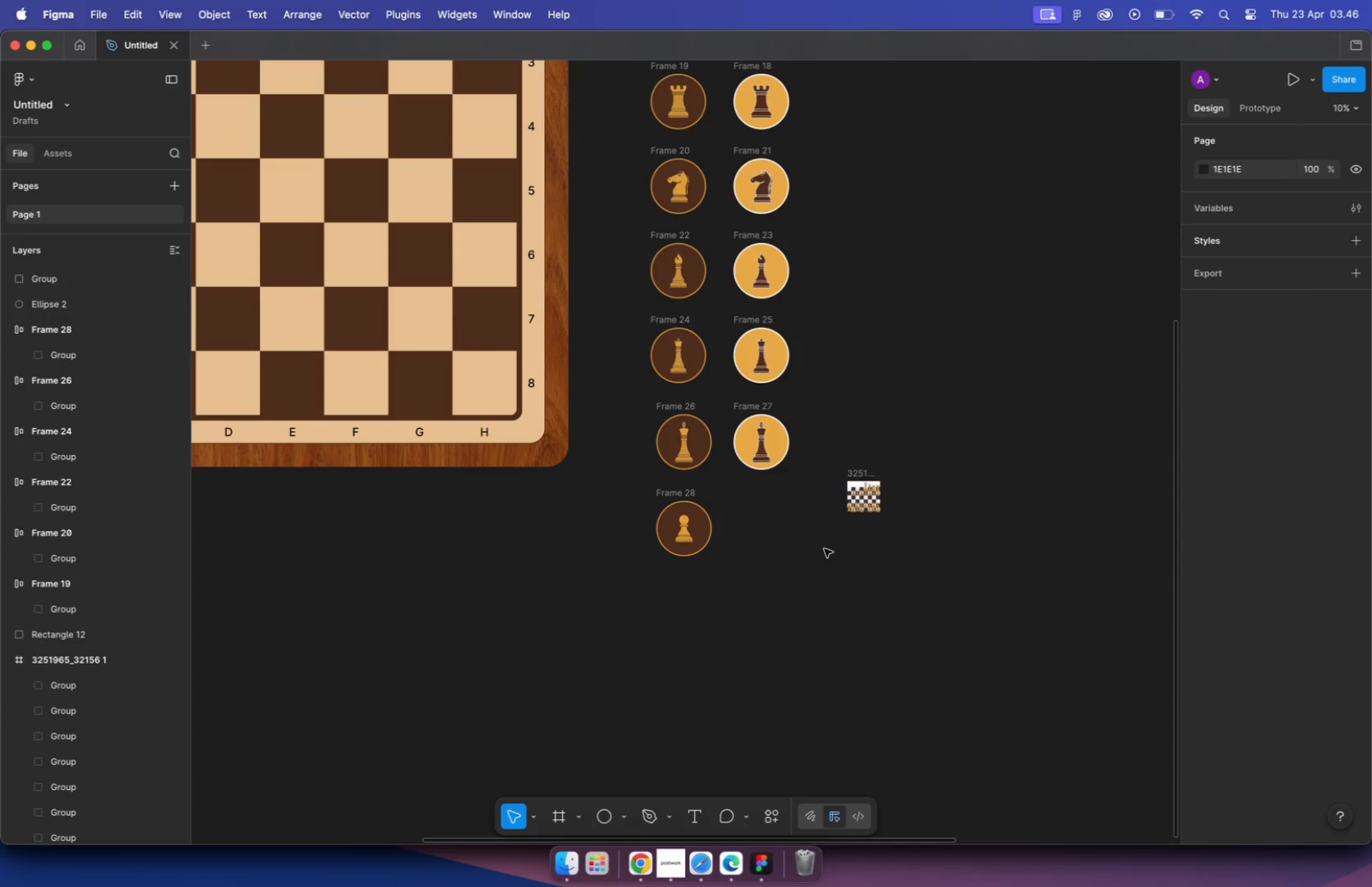 
hold_key(key=ShiftLeft, duration=0.57)
 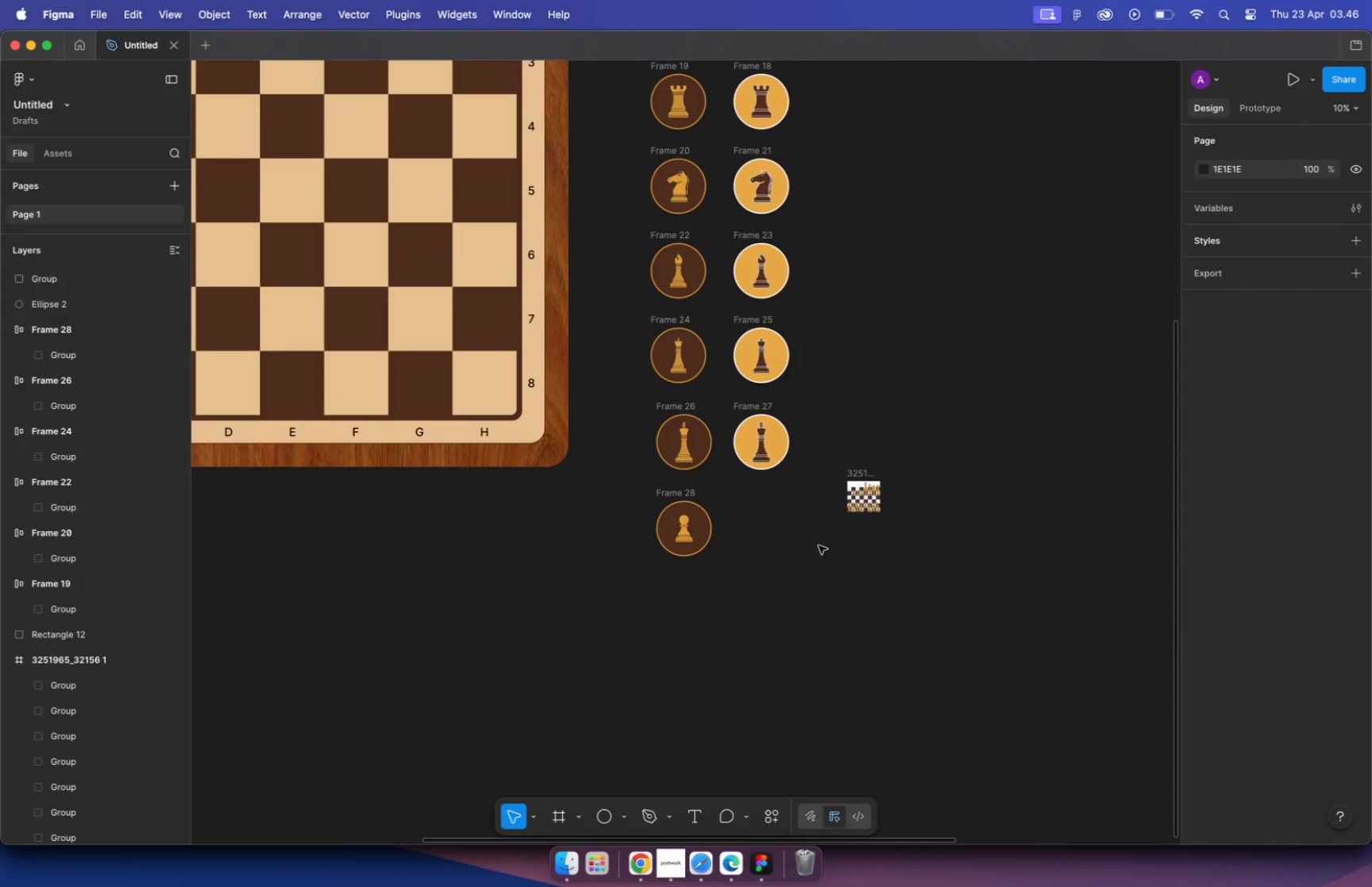 
hold_key(key=CommandLeft, duration=0.54)
scroll: coordinate [690, 477], scroll_direction: up, amount: 8.0
 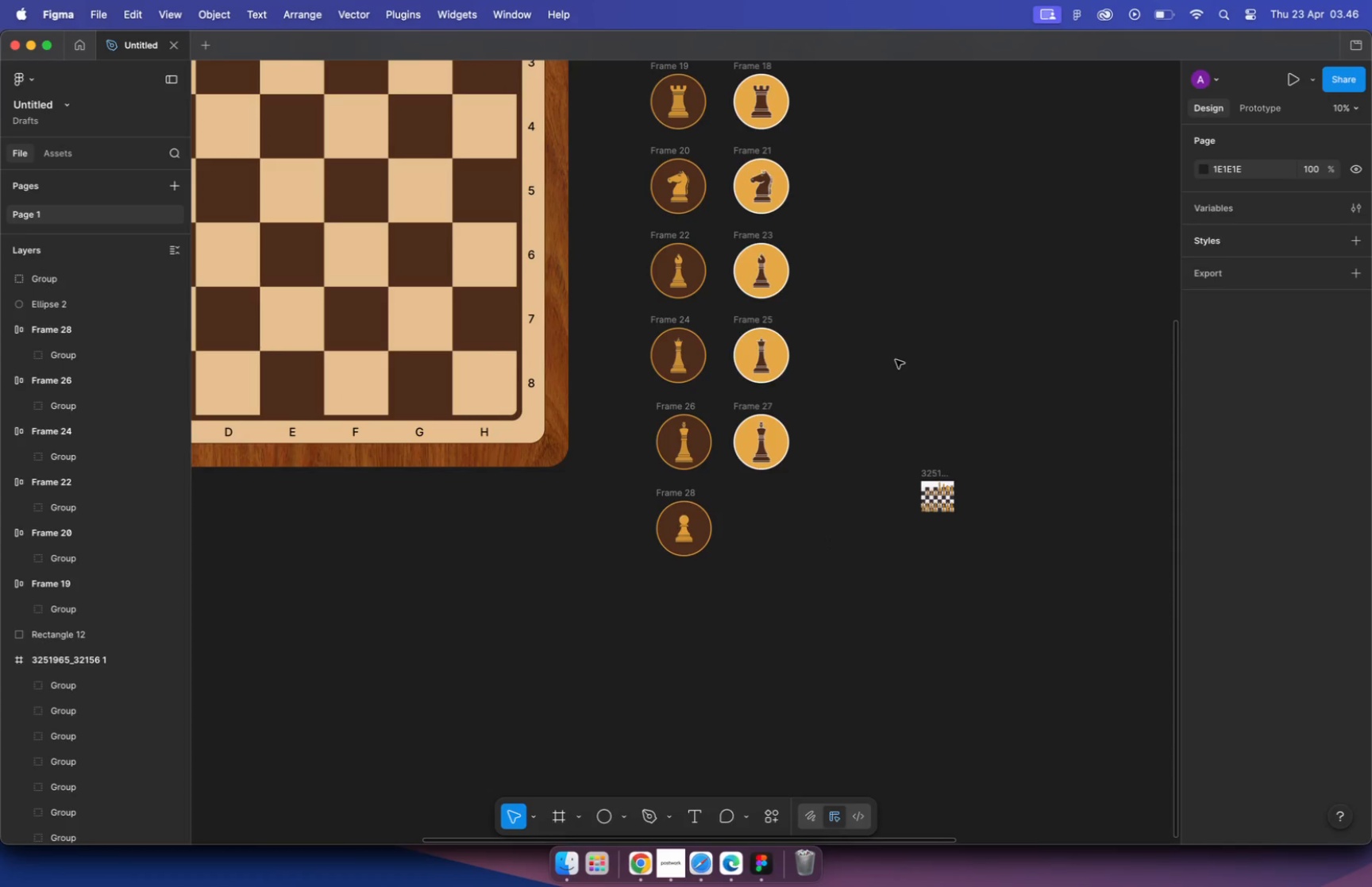 
left_click_drag(start_coordinate=[660, 509], to_coordinate=[803, 506])
 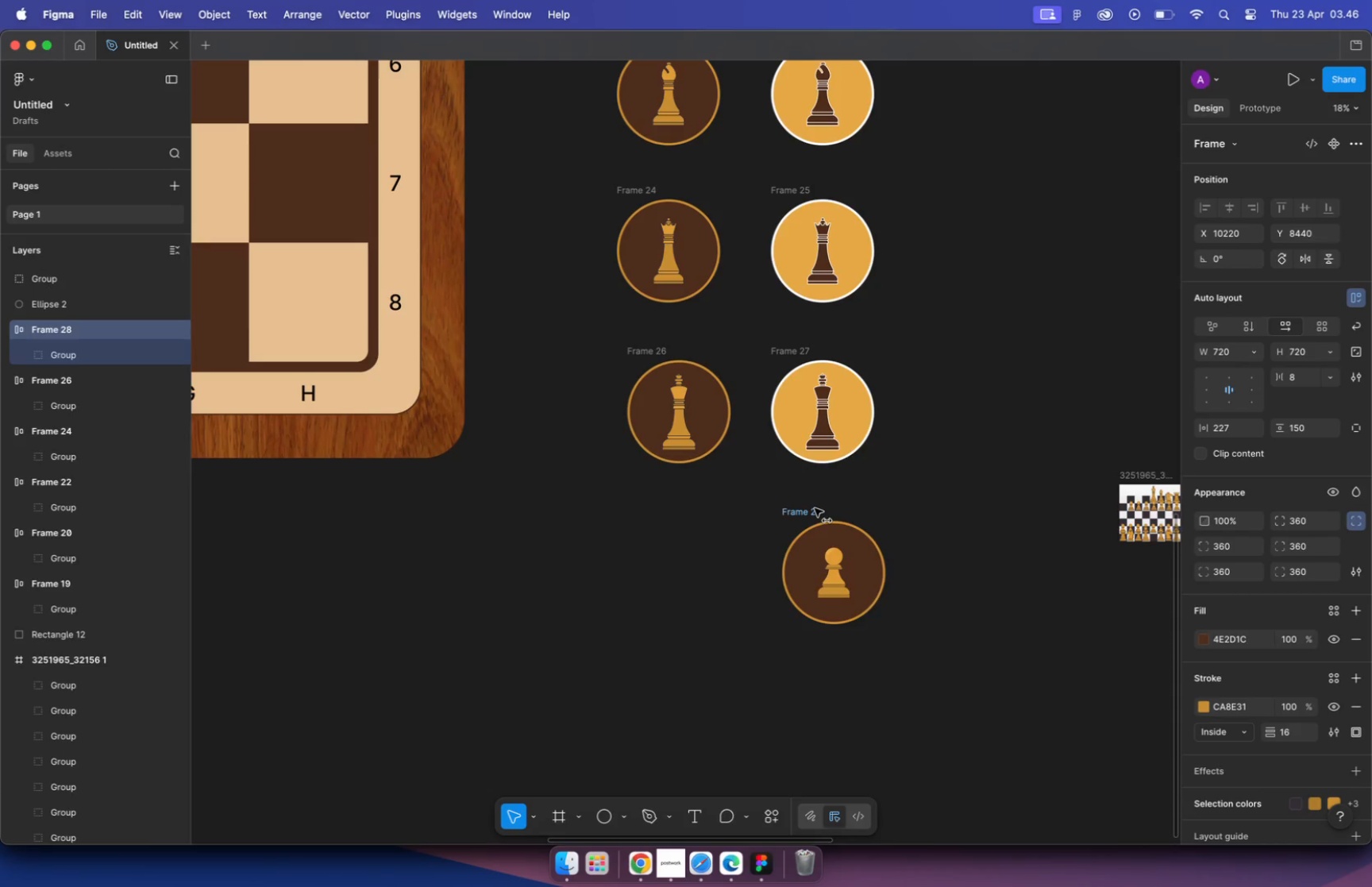 
hold_key(key=ShiftLeft, duration=2.21)
 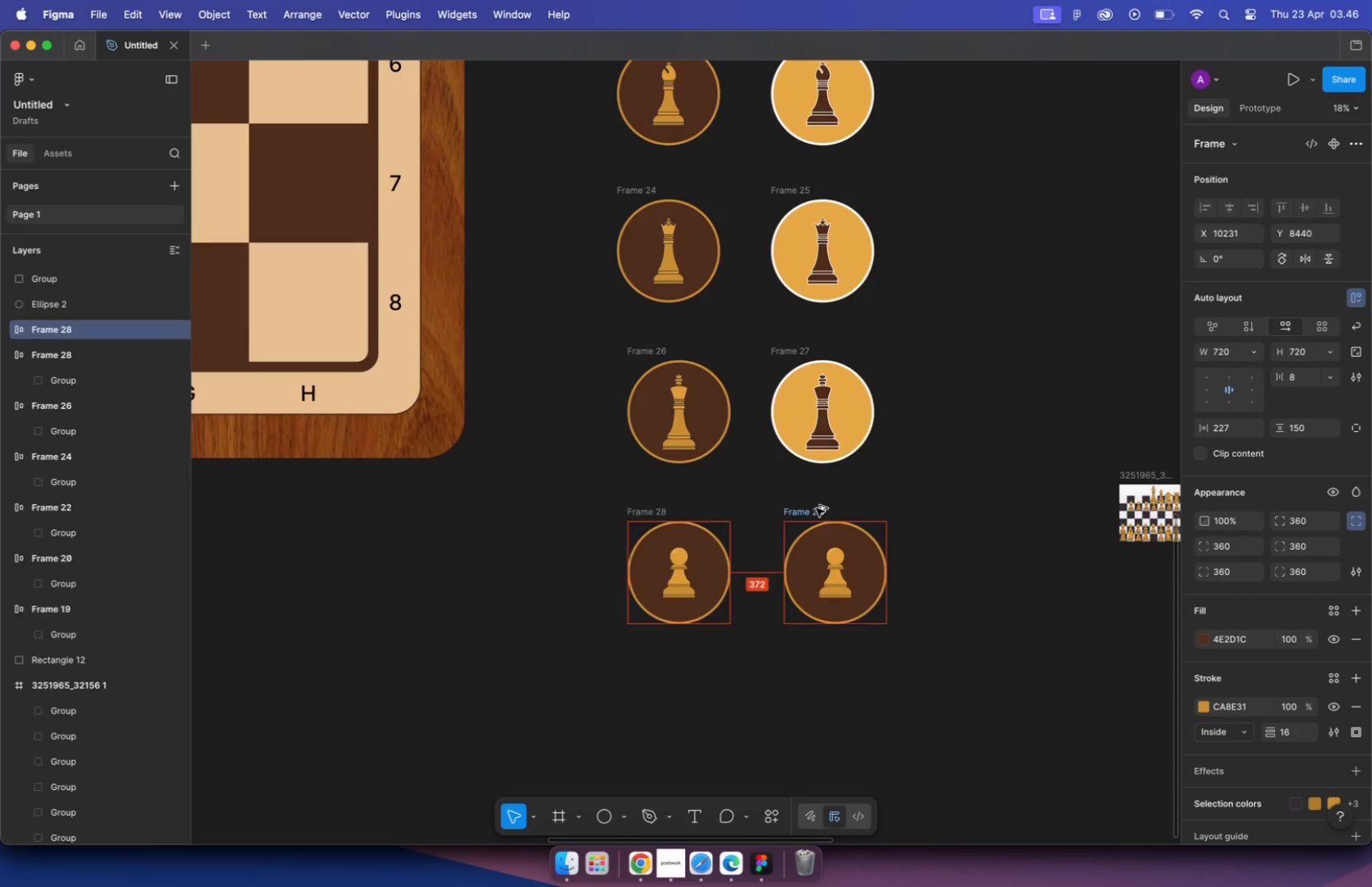 
hold_key(key=OptionLeft, duration=1.87)
 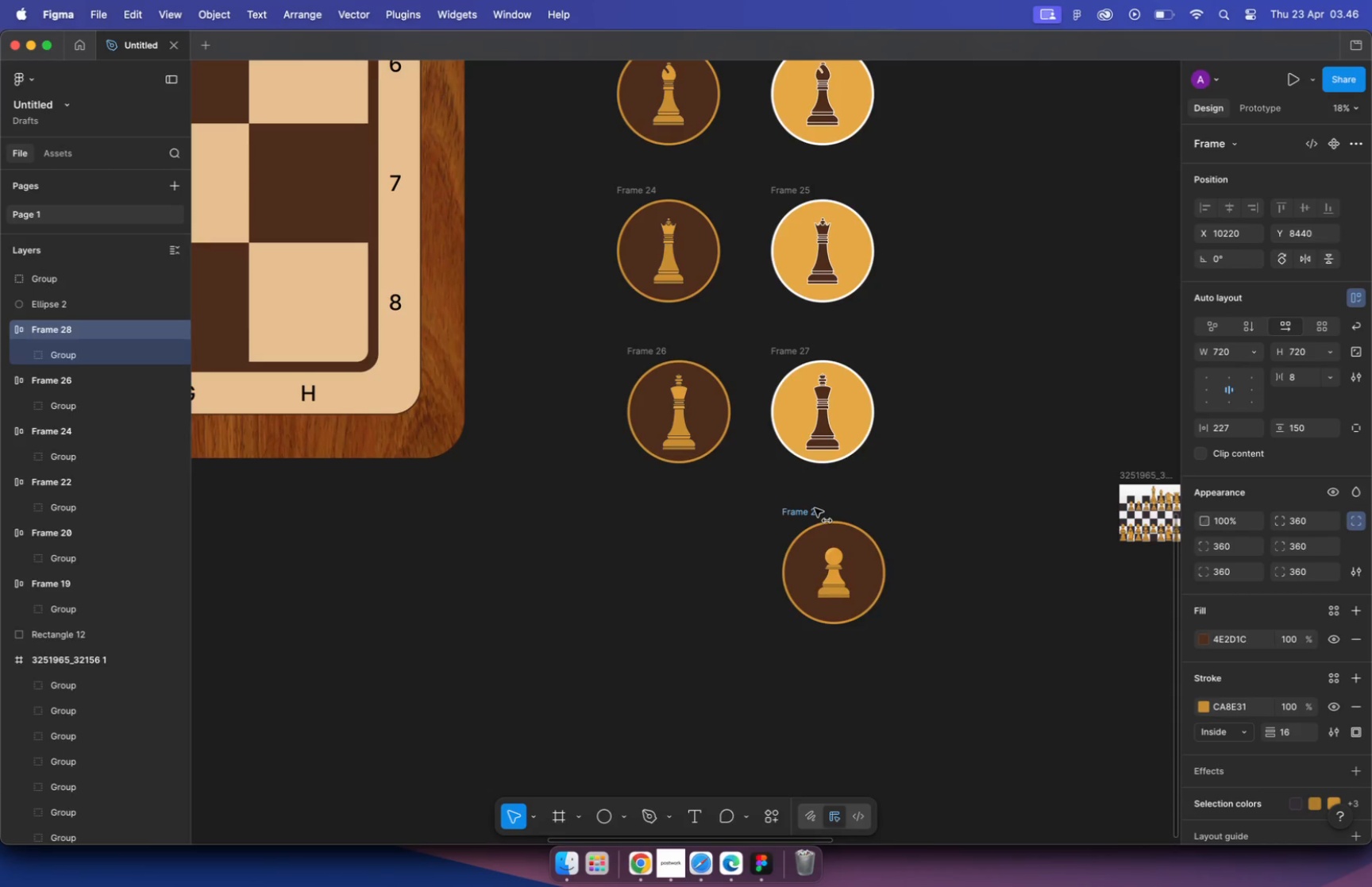 
key(Meta+Z)
 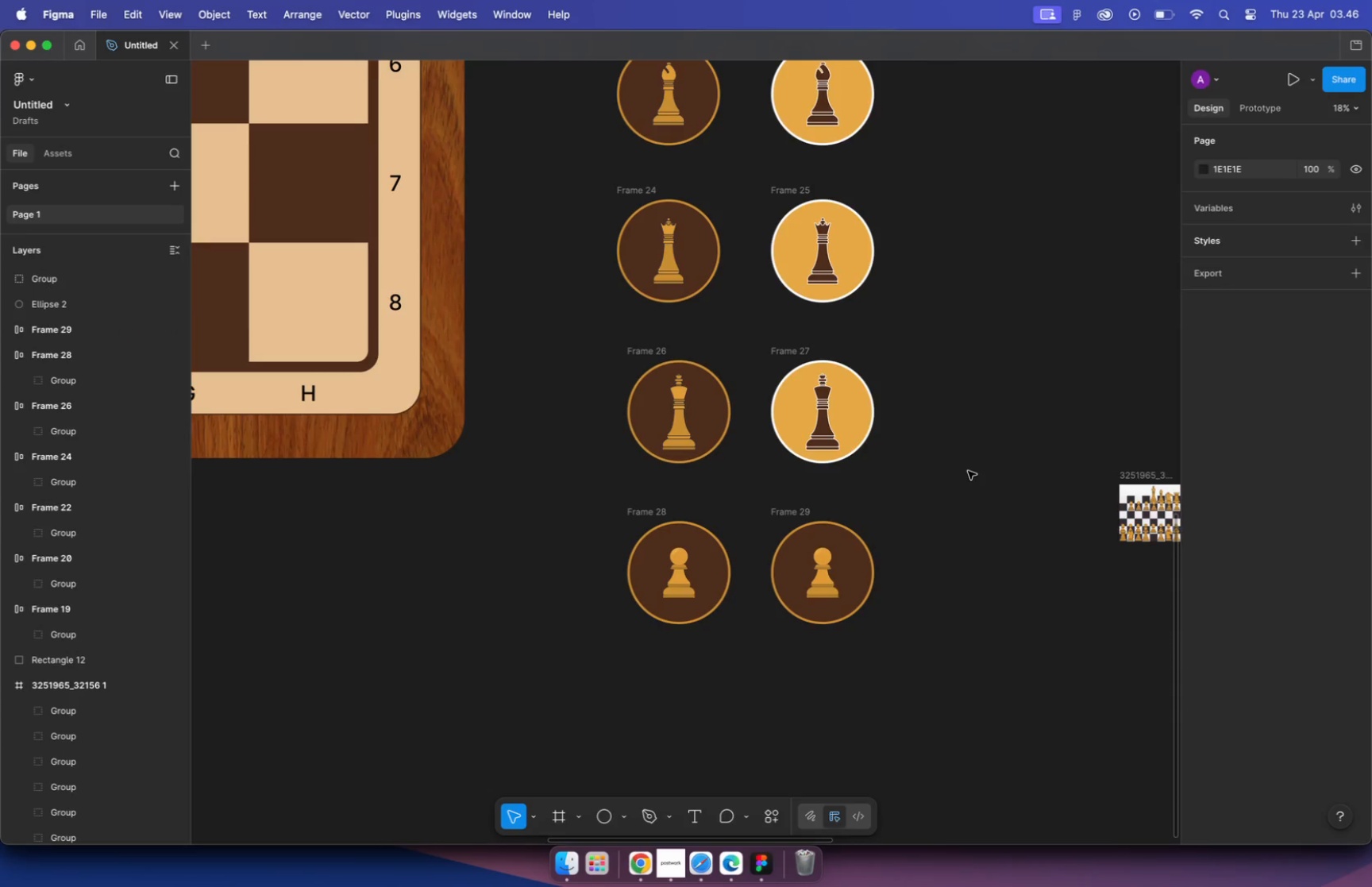 
key(Meta+CommandLeft)
 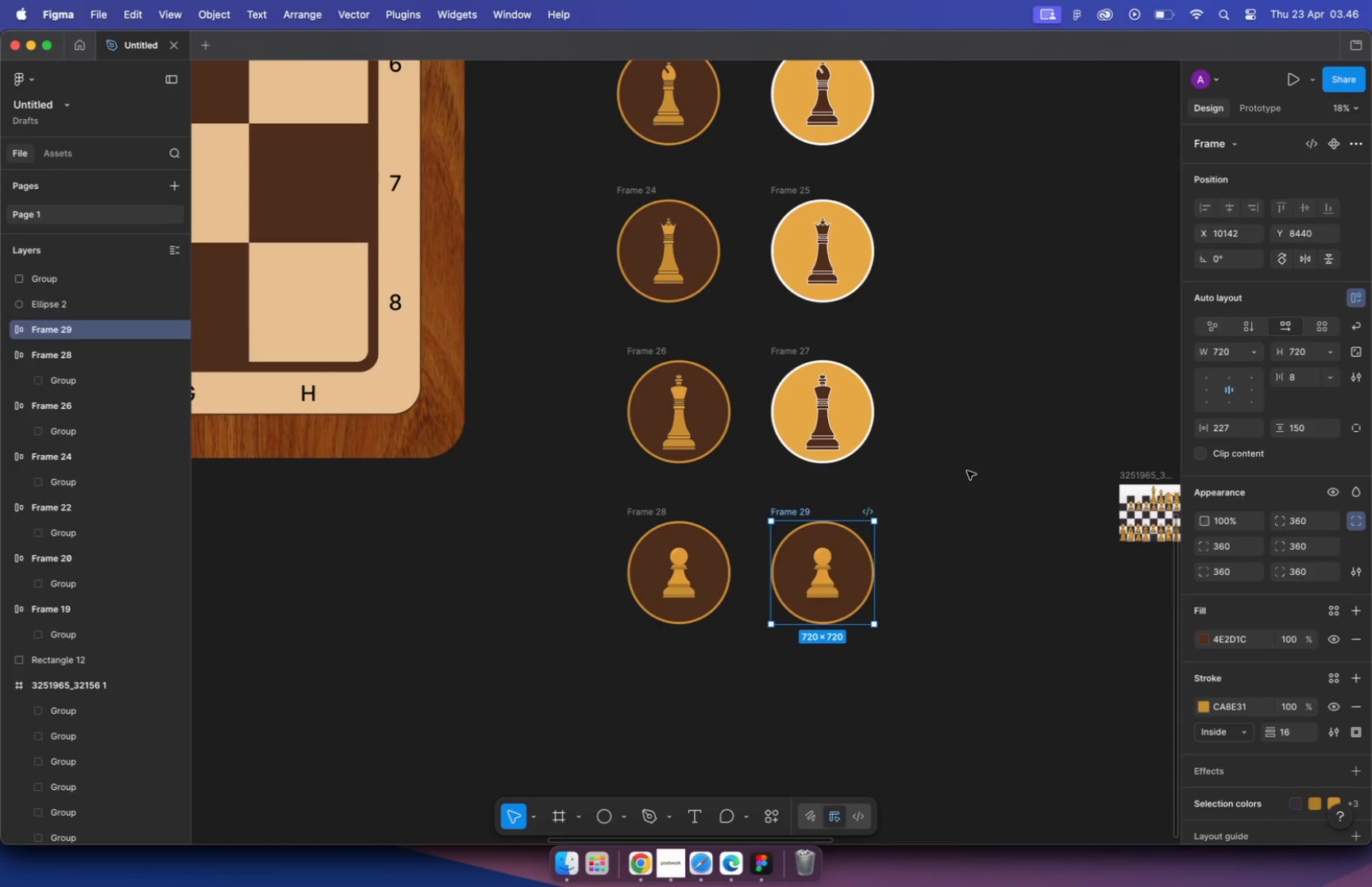 
key(Meta+Z)
 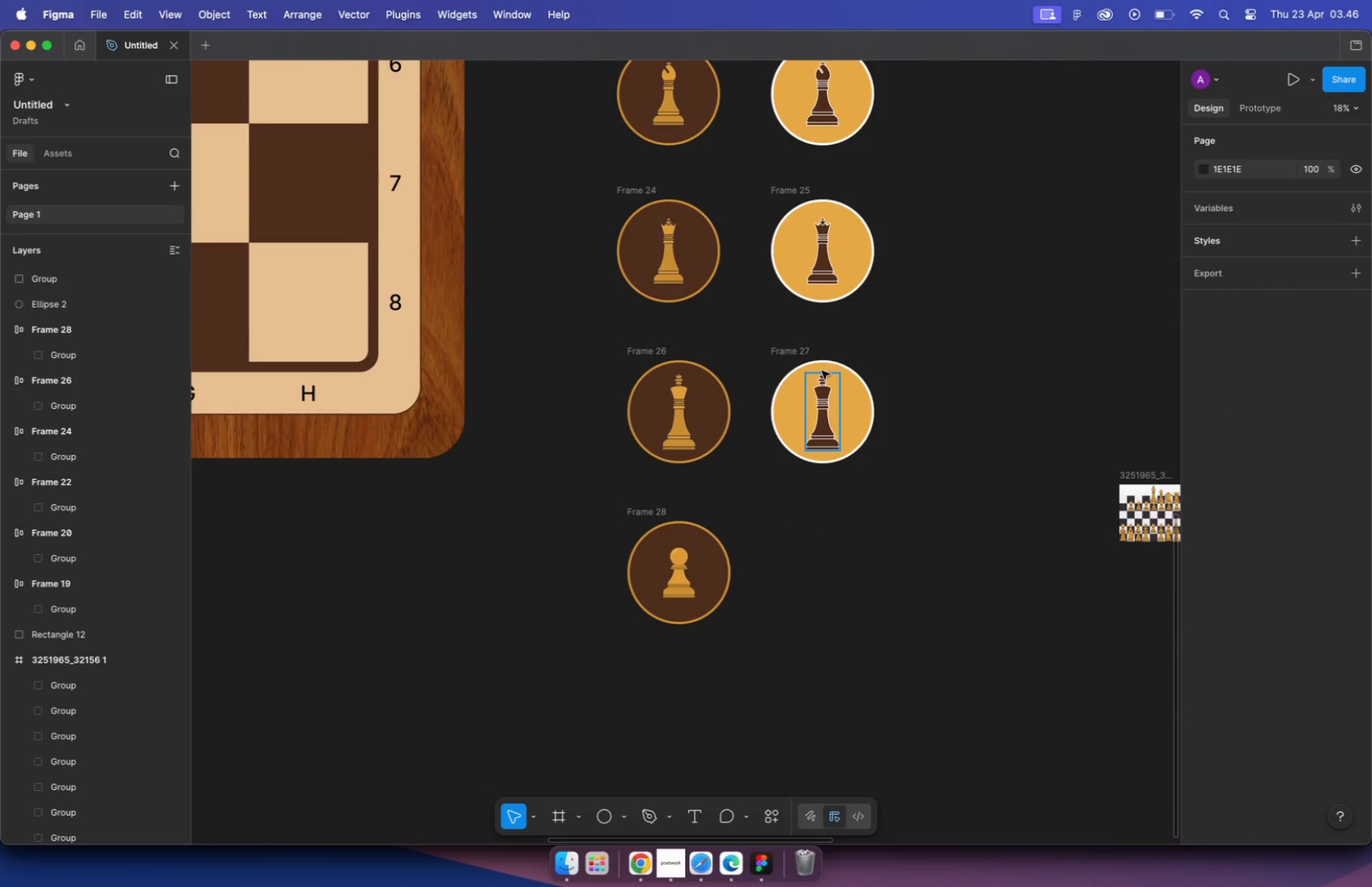 
left_click_drag(start_coordinate=[801, 352], to_coordinate=[780, 515])
 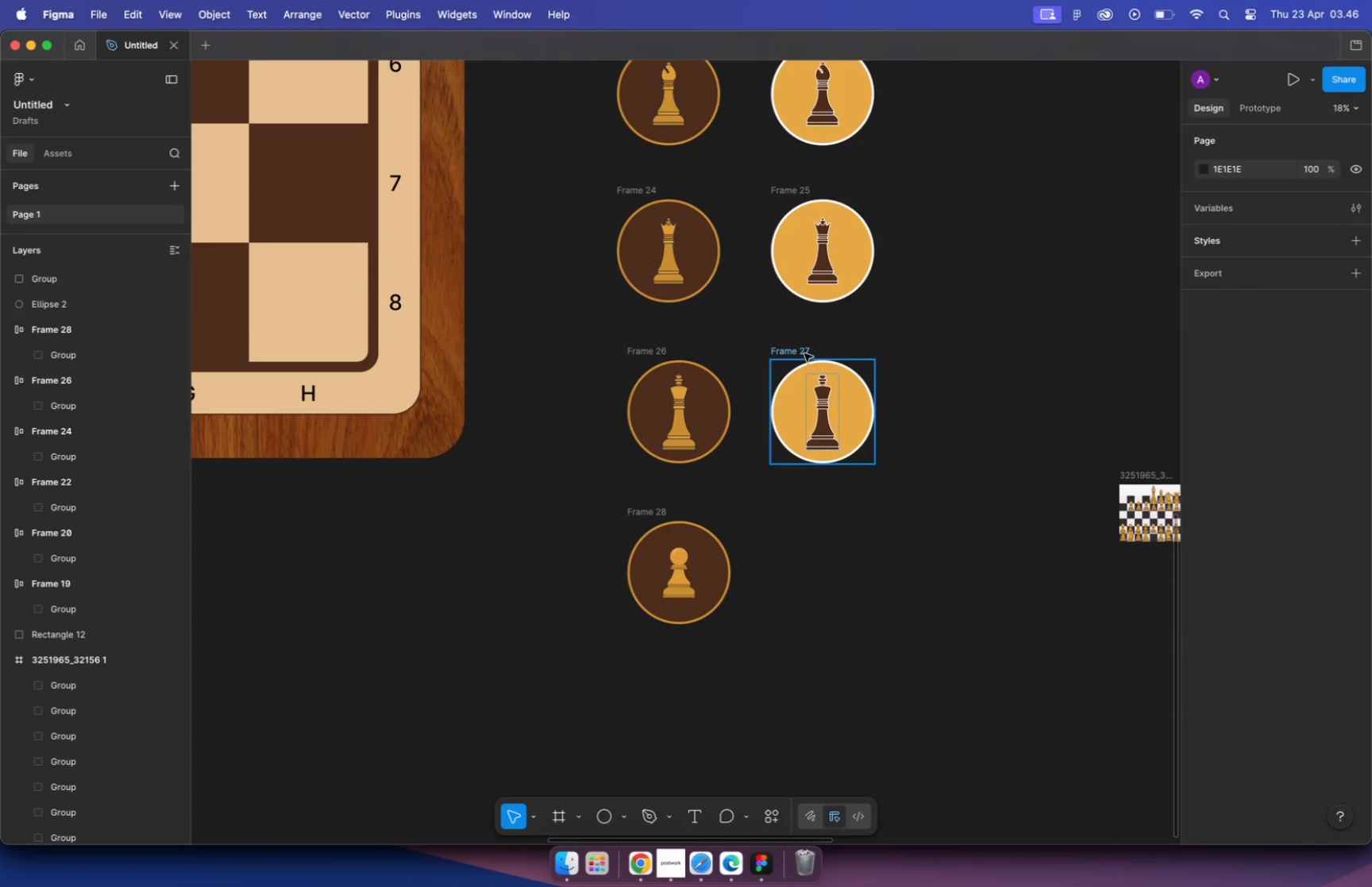 
hold_key(key=ShiftLeft, duration=1.27)
 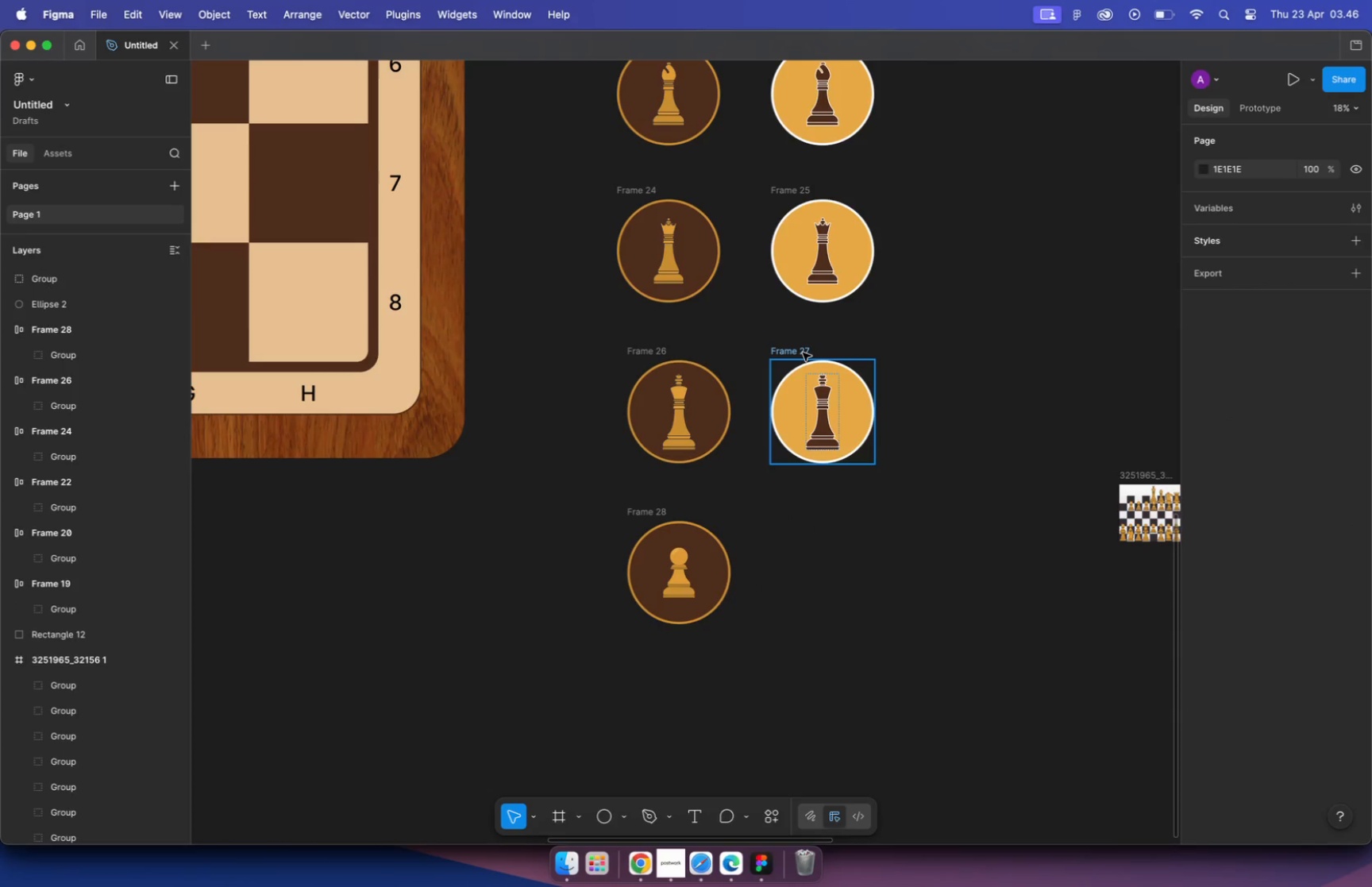 
hold_key(key=OptionLeft, duration=1.1)
 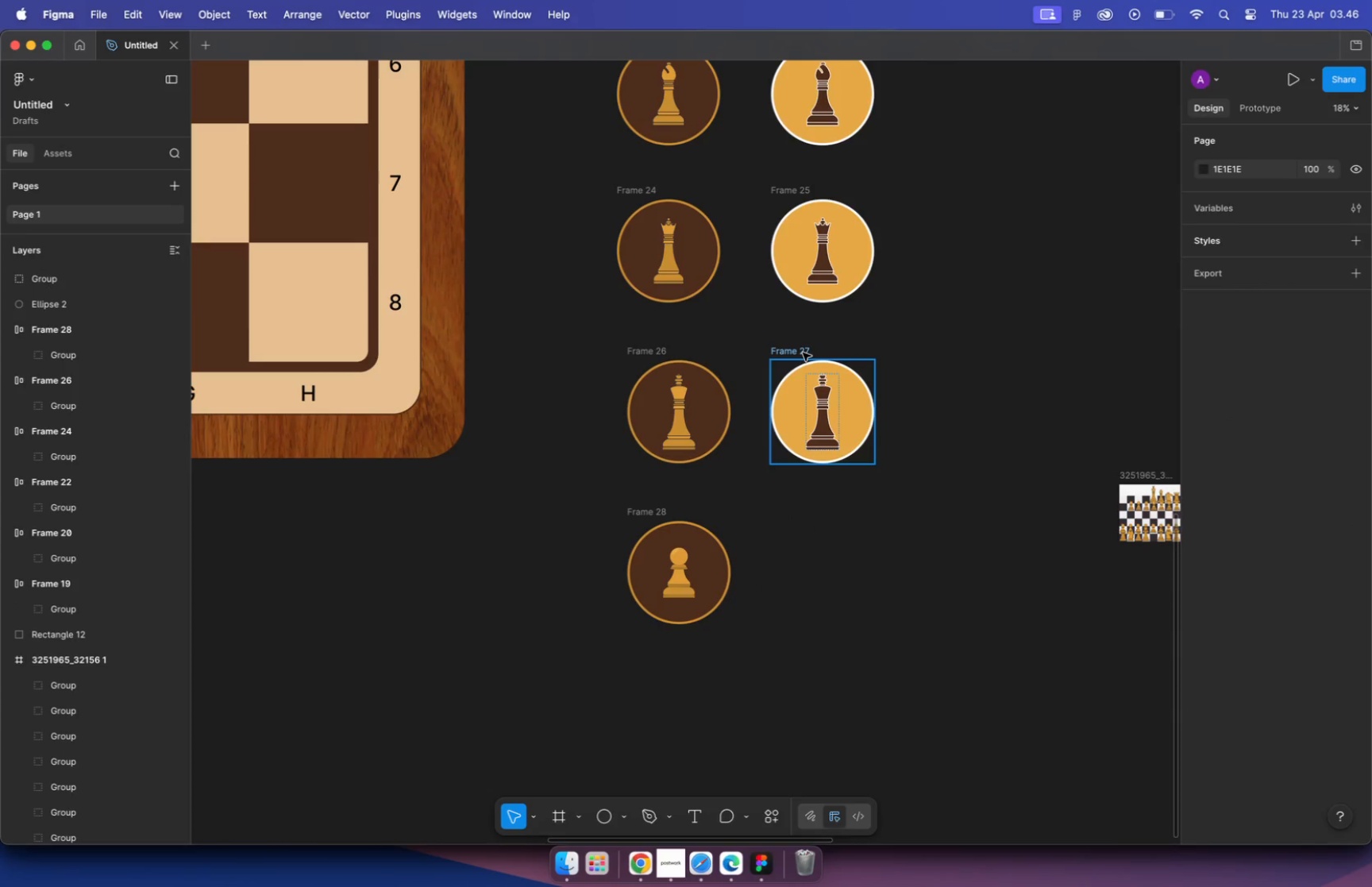 
hold_key(key=CommandLeft, duration=0.67)
scroll: coordinate [777, 516], scroll_direction: down, amount: 11.0
 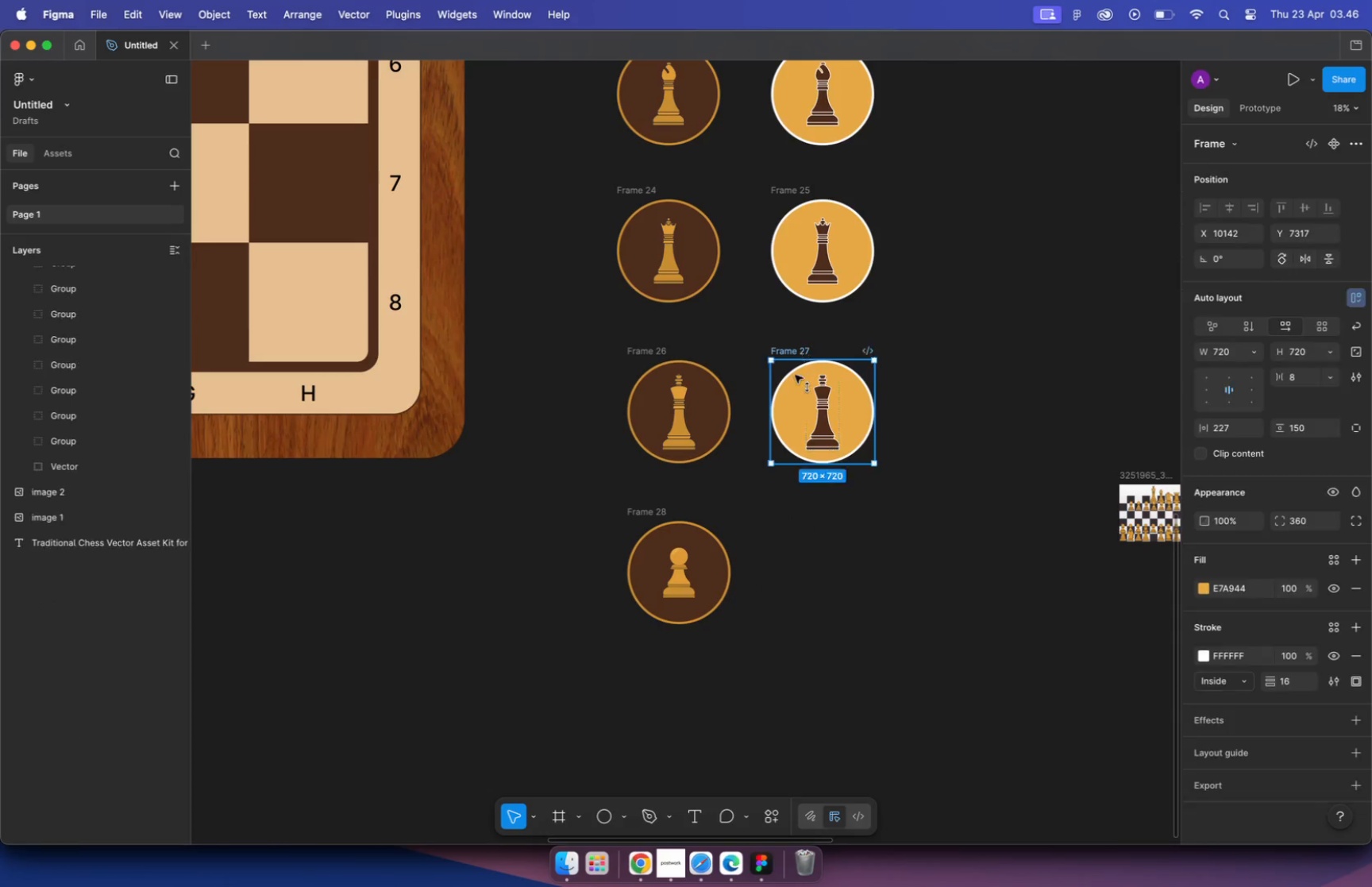 
hold_key(key=CommandLeft, duration=0.54)
scroll: coordinate [772, 517], scroll_direction: up, amount: 10.0
 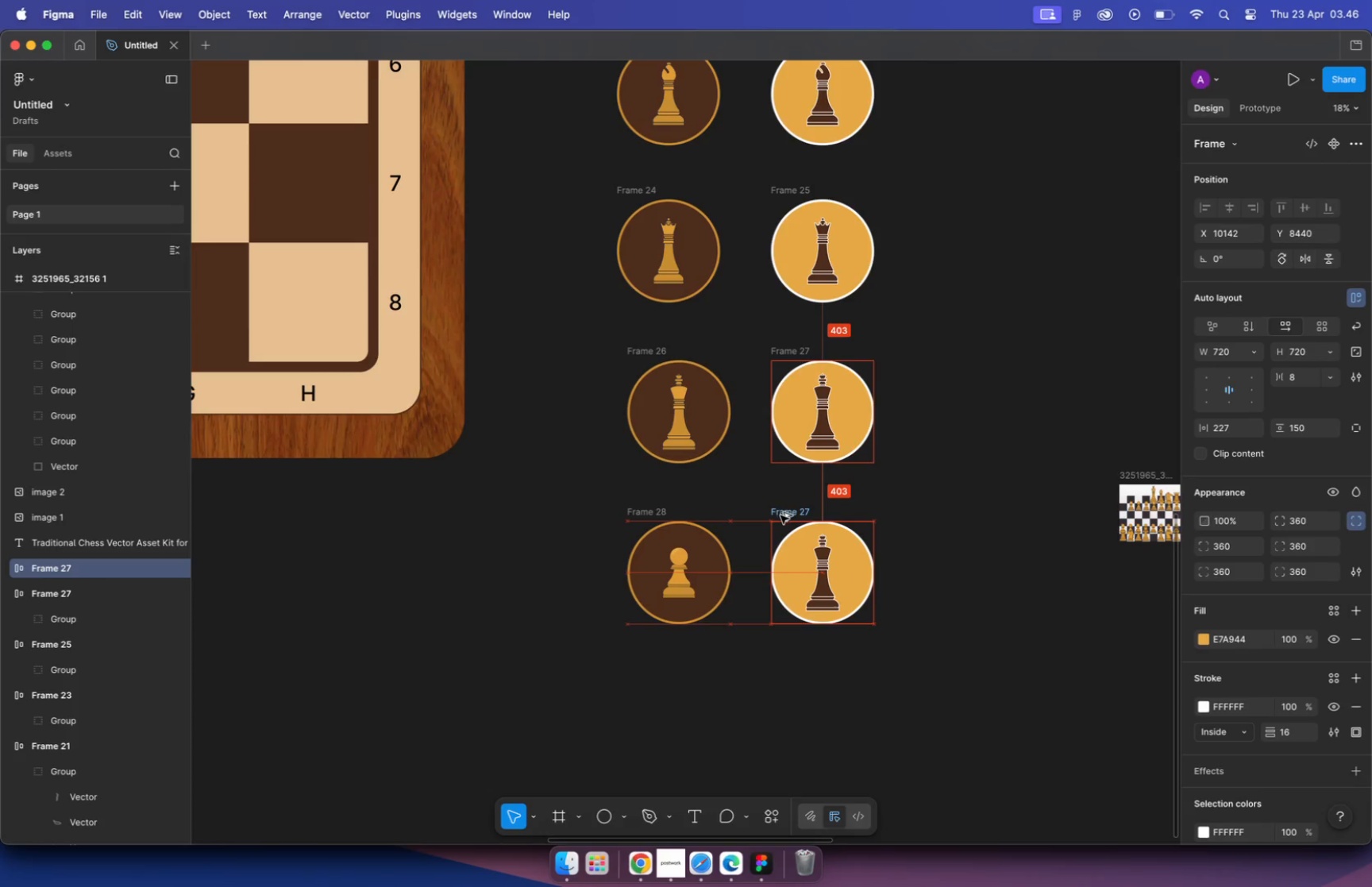 
hold_key(key=CommandLeft, duration=0.55)
scroll: coordinate [728, 540], scroll_direction: up, amount: 2.0
 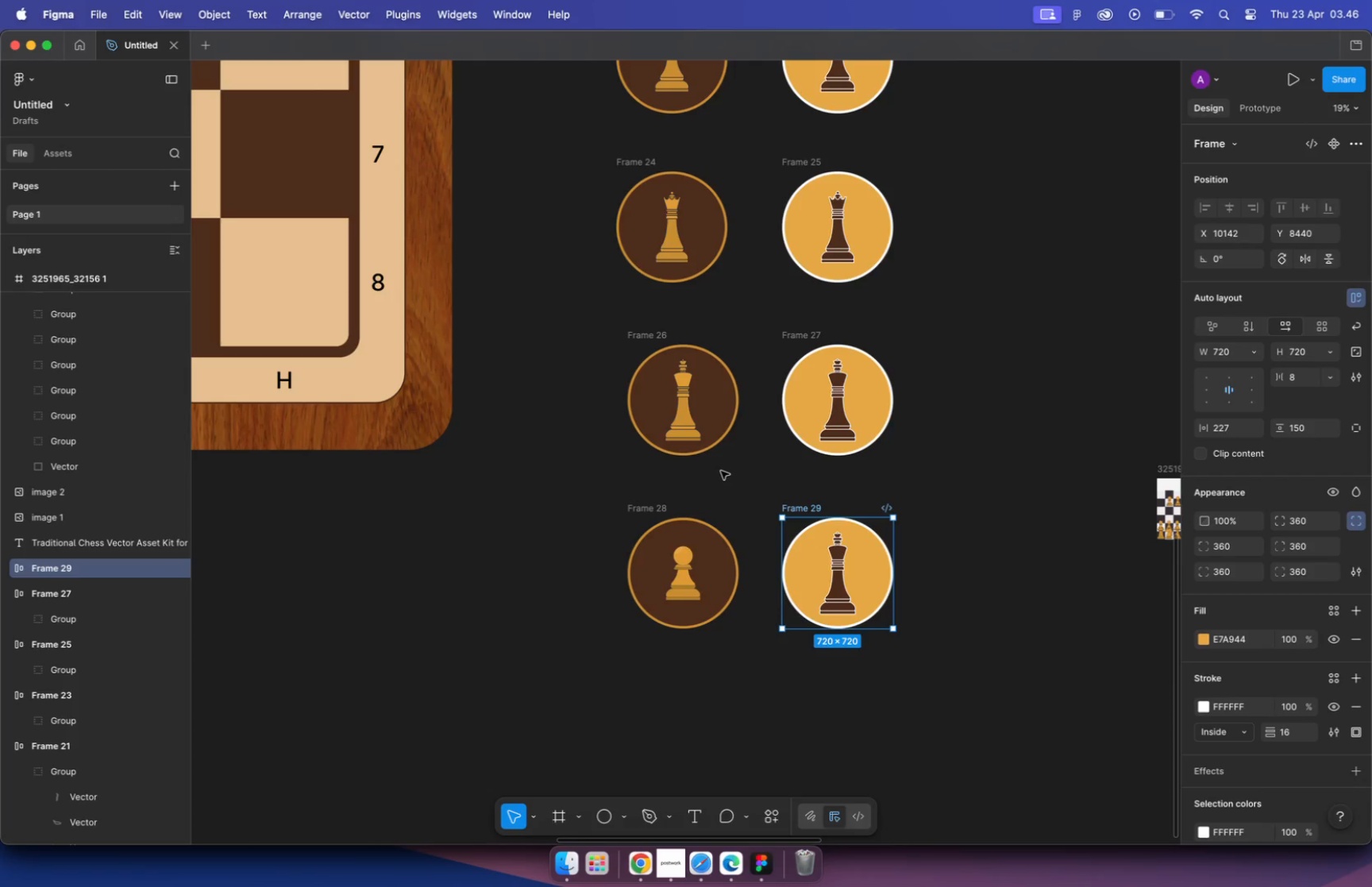 
wait(20.01)
 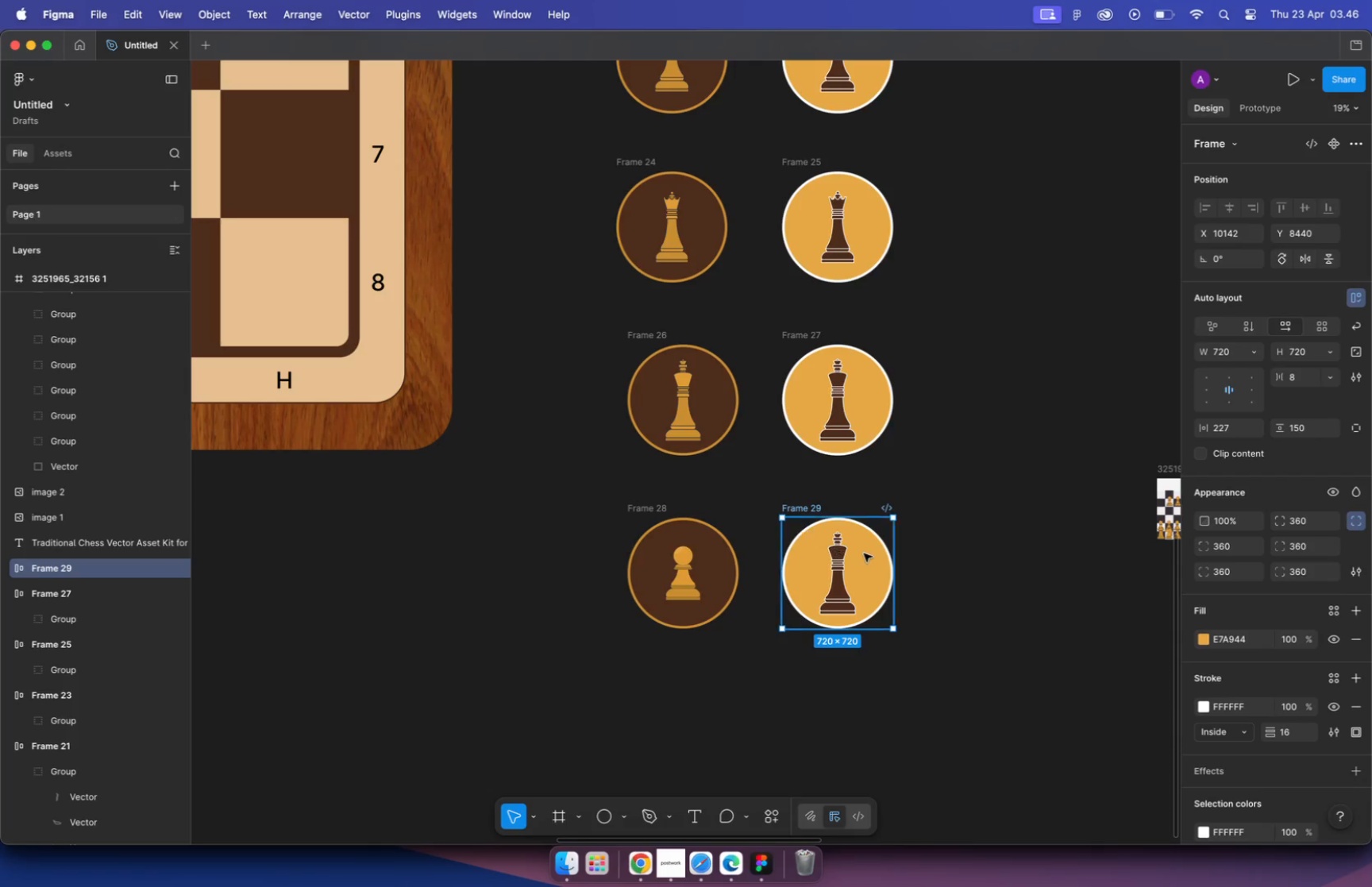 
key(Meta+CommandLeft)
 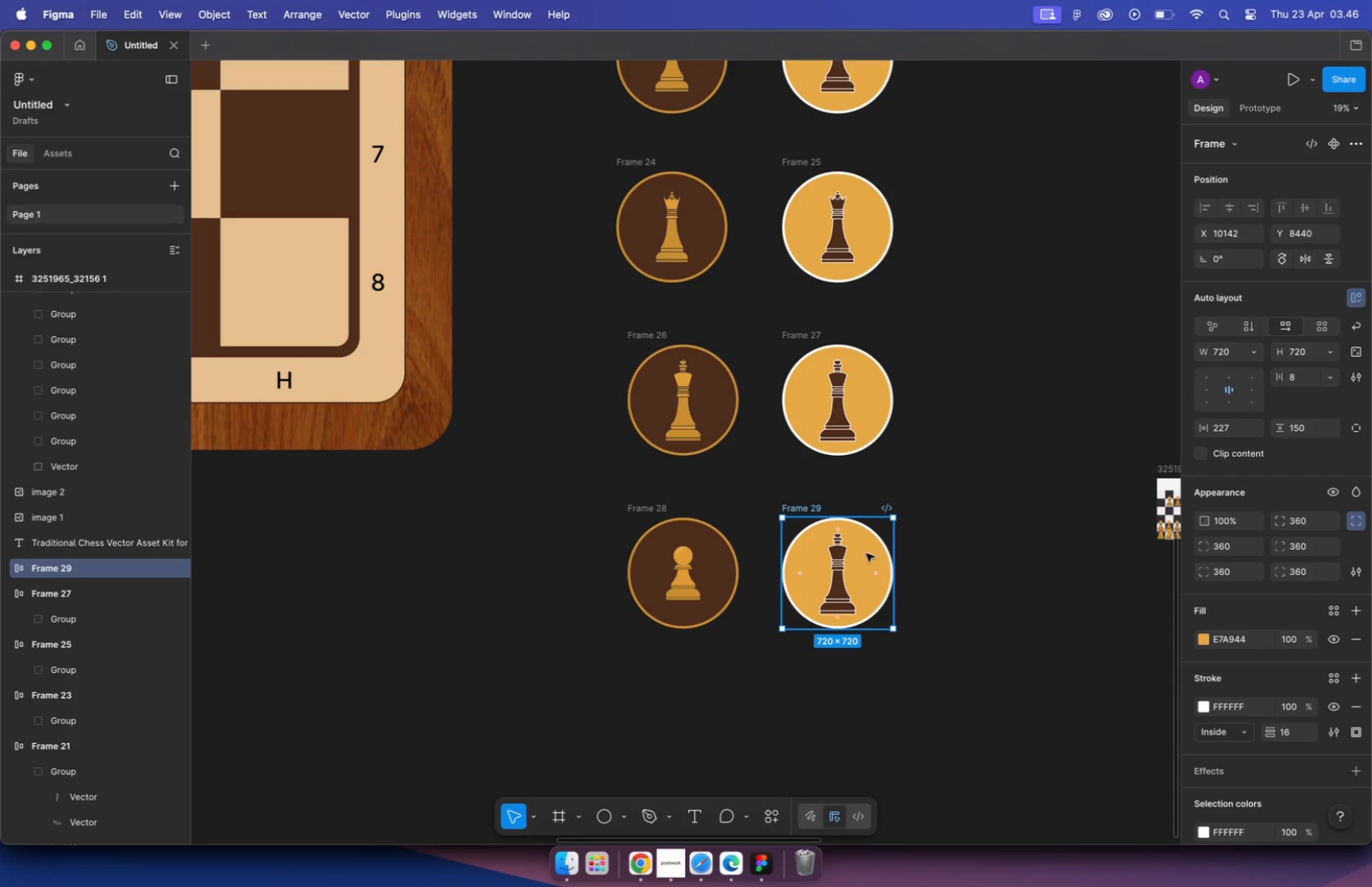 
scroll: coordinate [865, 554], scroll_direction: up, amount: 5.0
 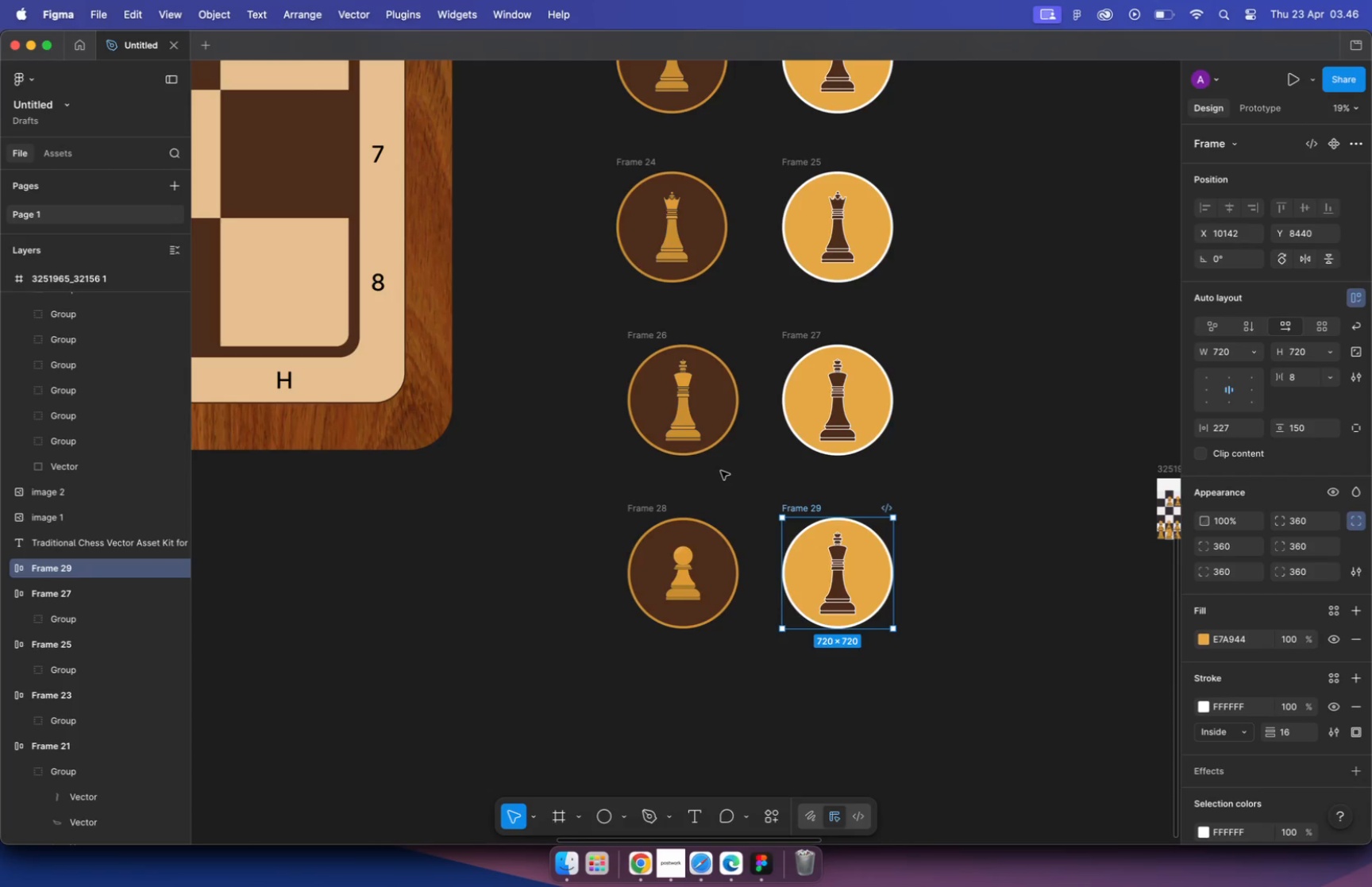 
hold_key(key=CommandLeft, duration=0.45)
scroll: coordinate [731, 478], scroll_direction: up, amount: 10.0
 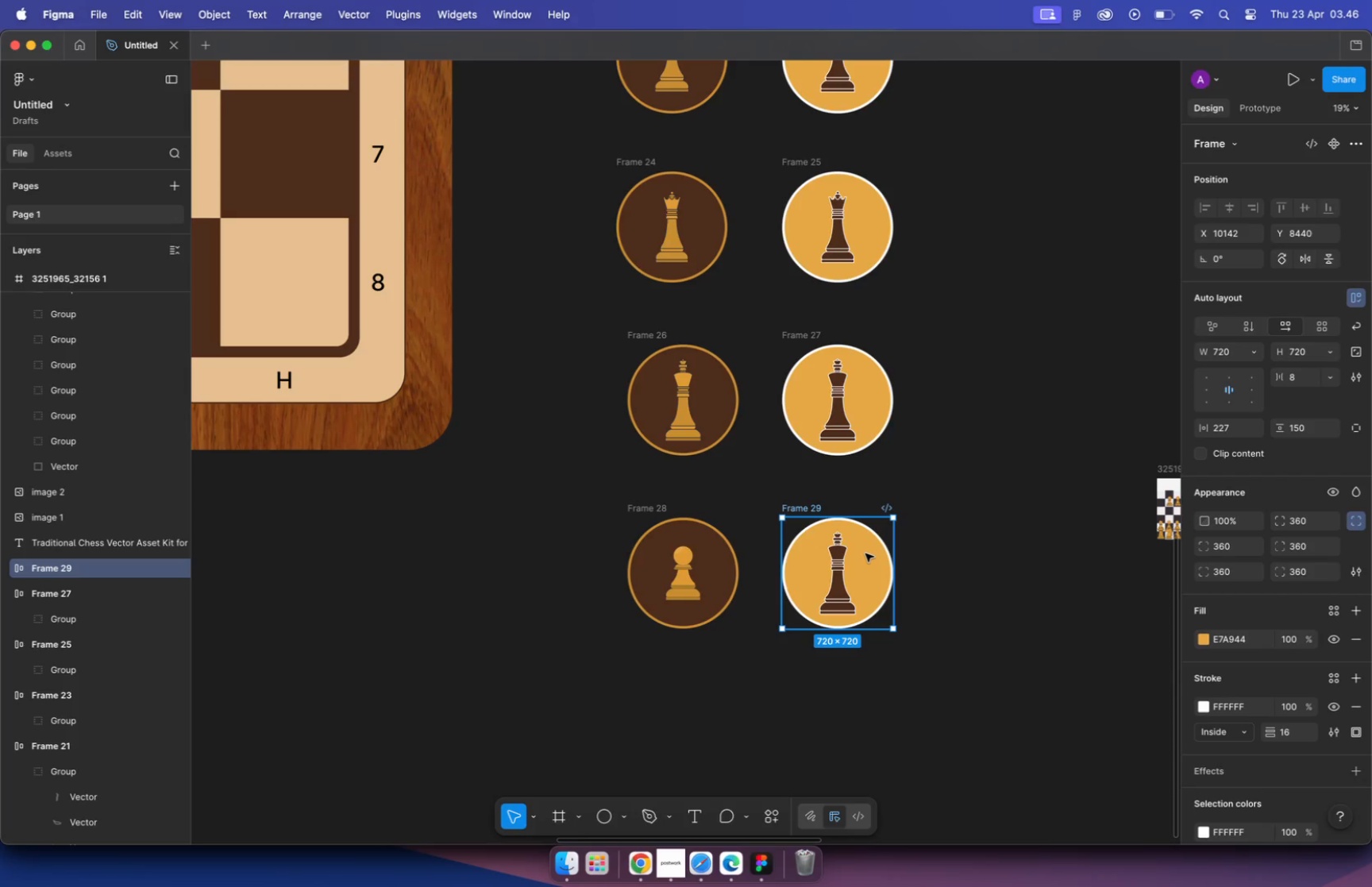 
hold_key(key=CommandLeft, duration=0.4)
scroll: coordinate [499, 418], scroll_direction: down, amount: 5.0
 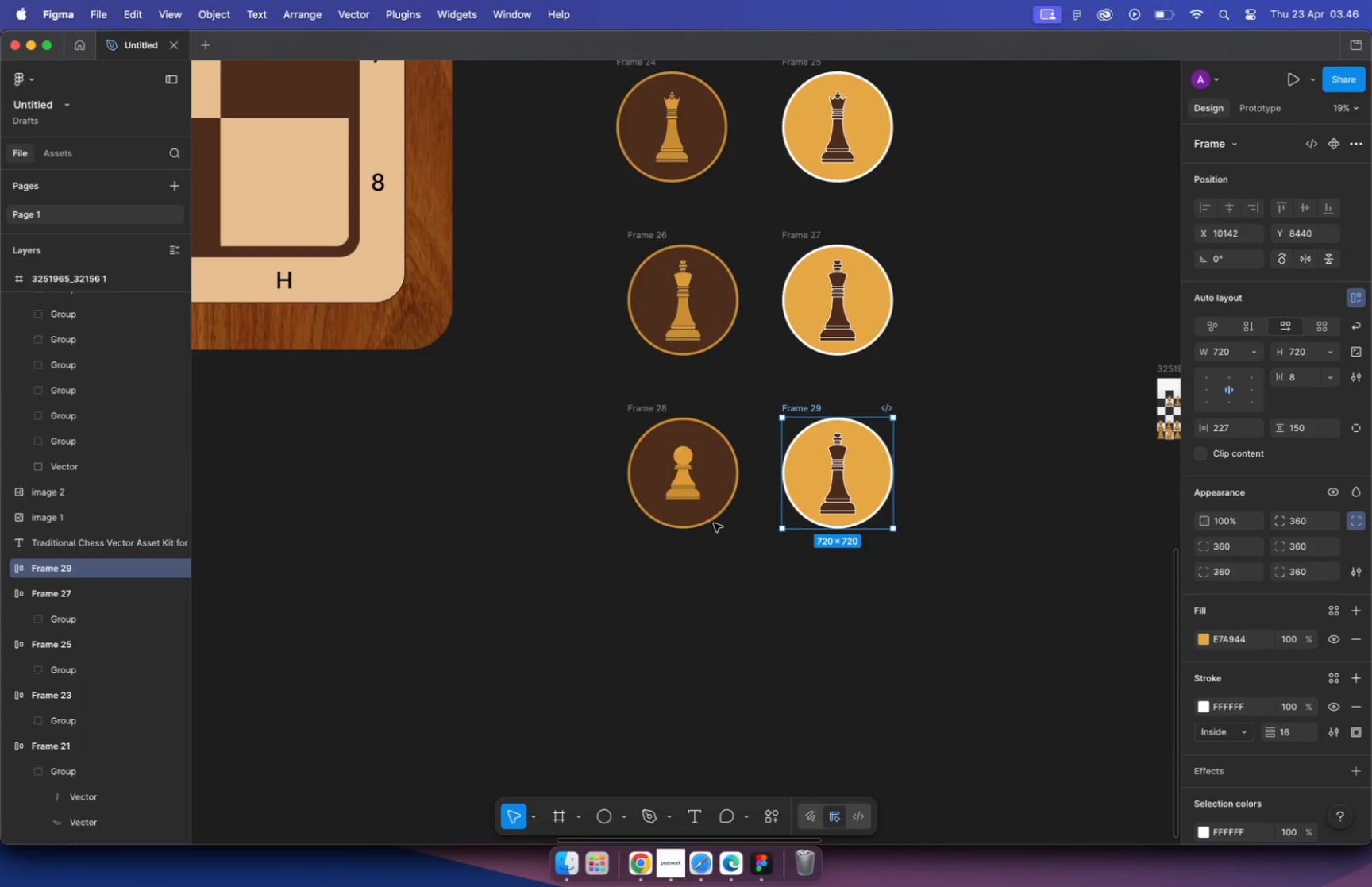 
left_click([514, 434])
 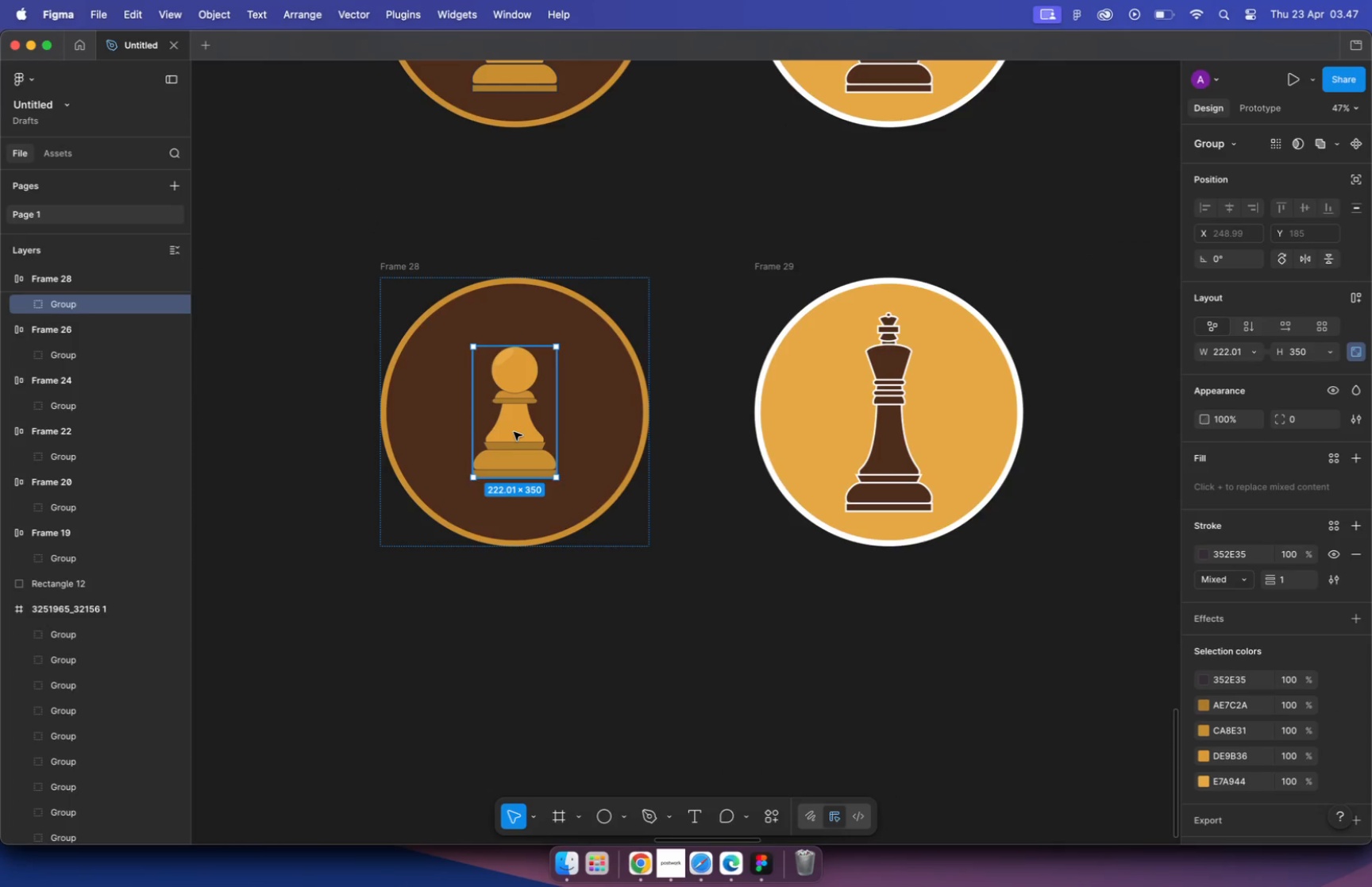 
key(Meta+CommandLeft)
 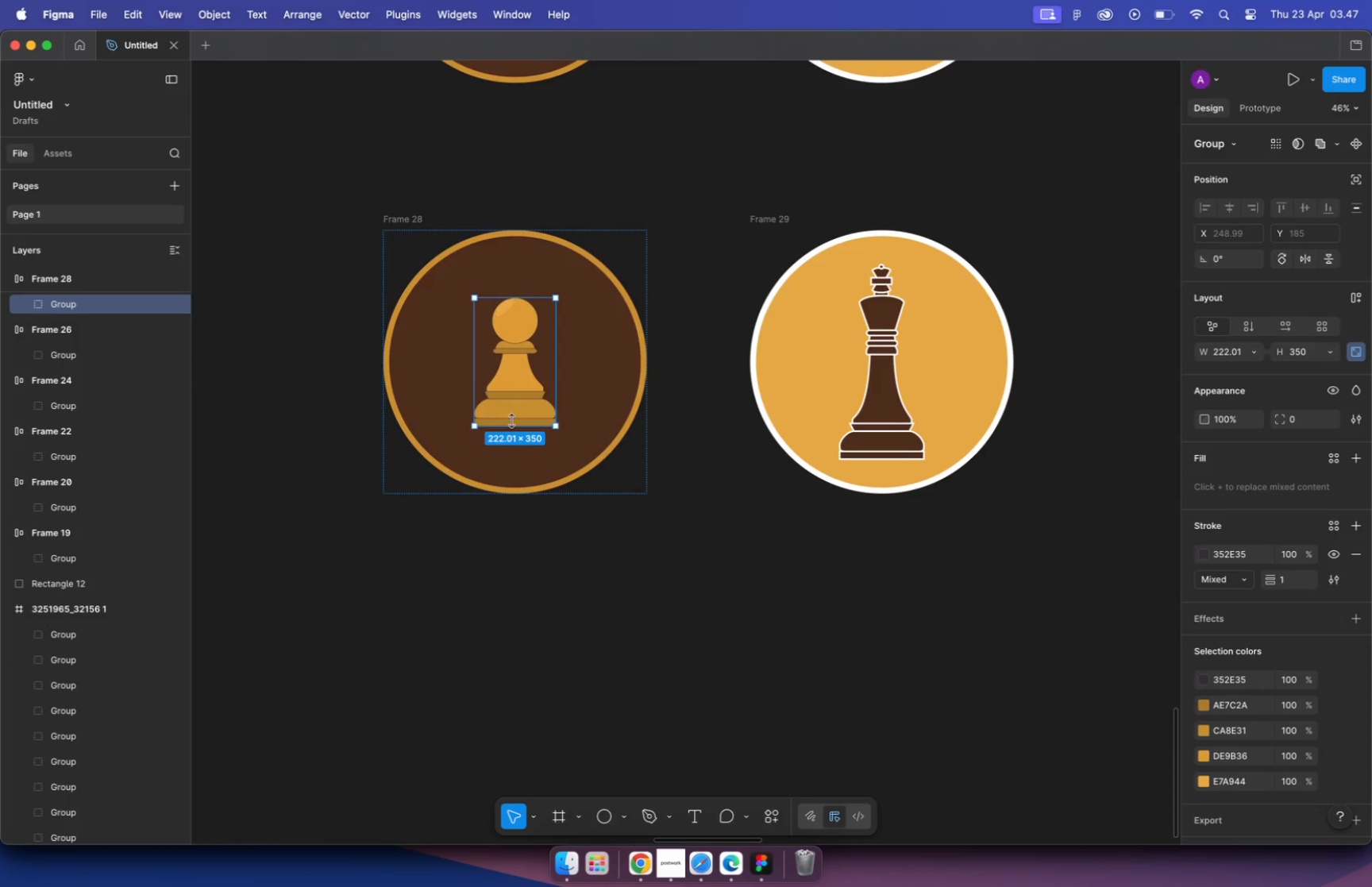 
scroll: coordinate [513, 428], scroll_direction: down, amount: 2.0
 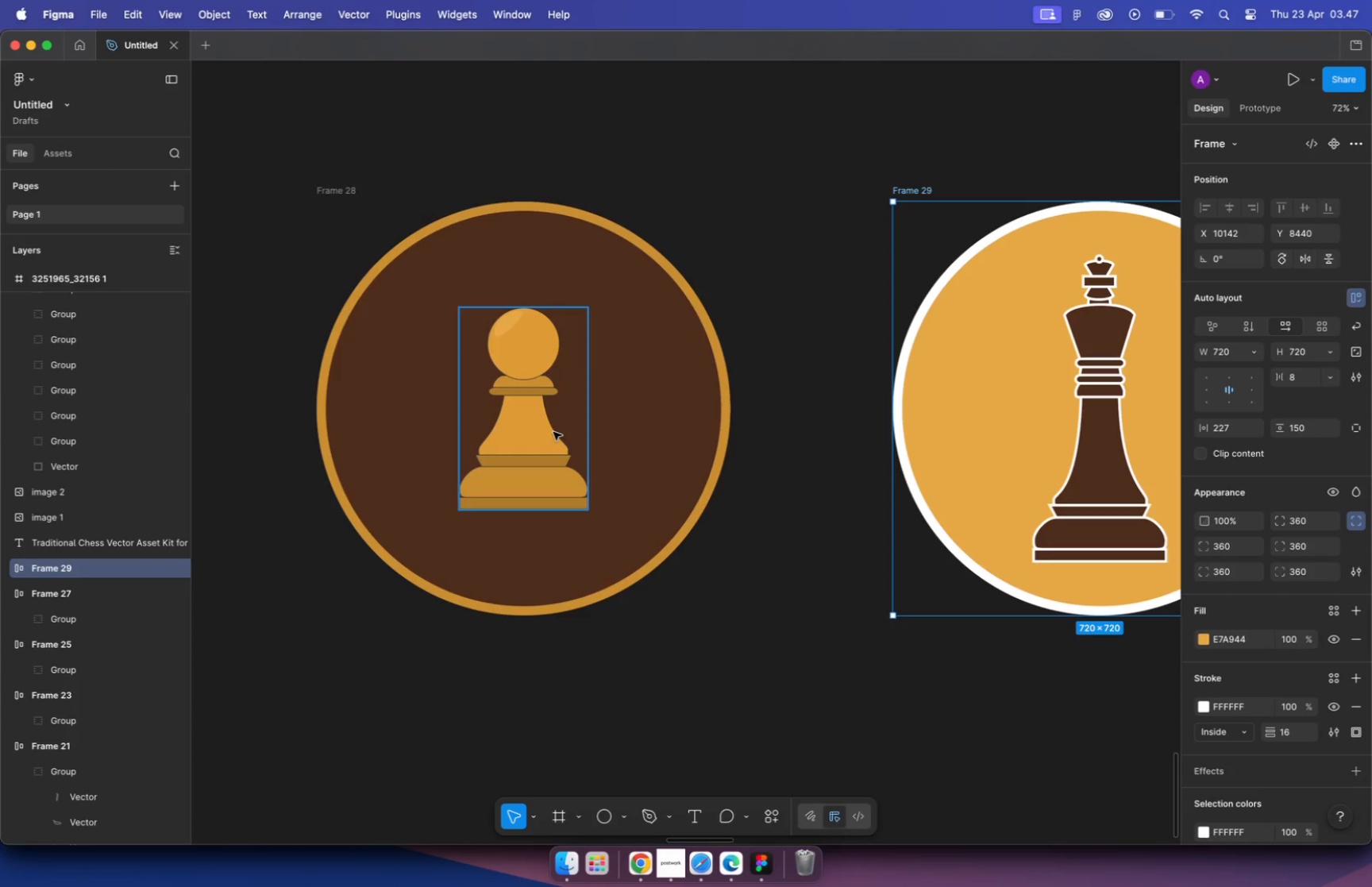 
left_click_drag(start_coordinate=[517, 398], to_coordinate=[777, 604])
 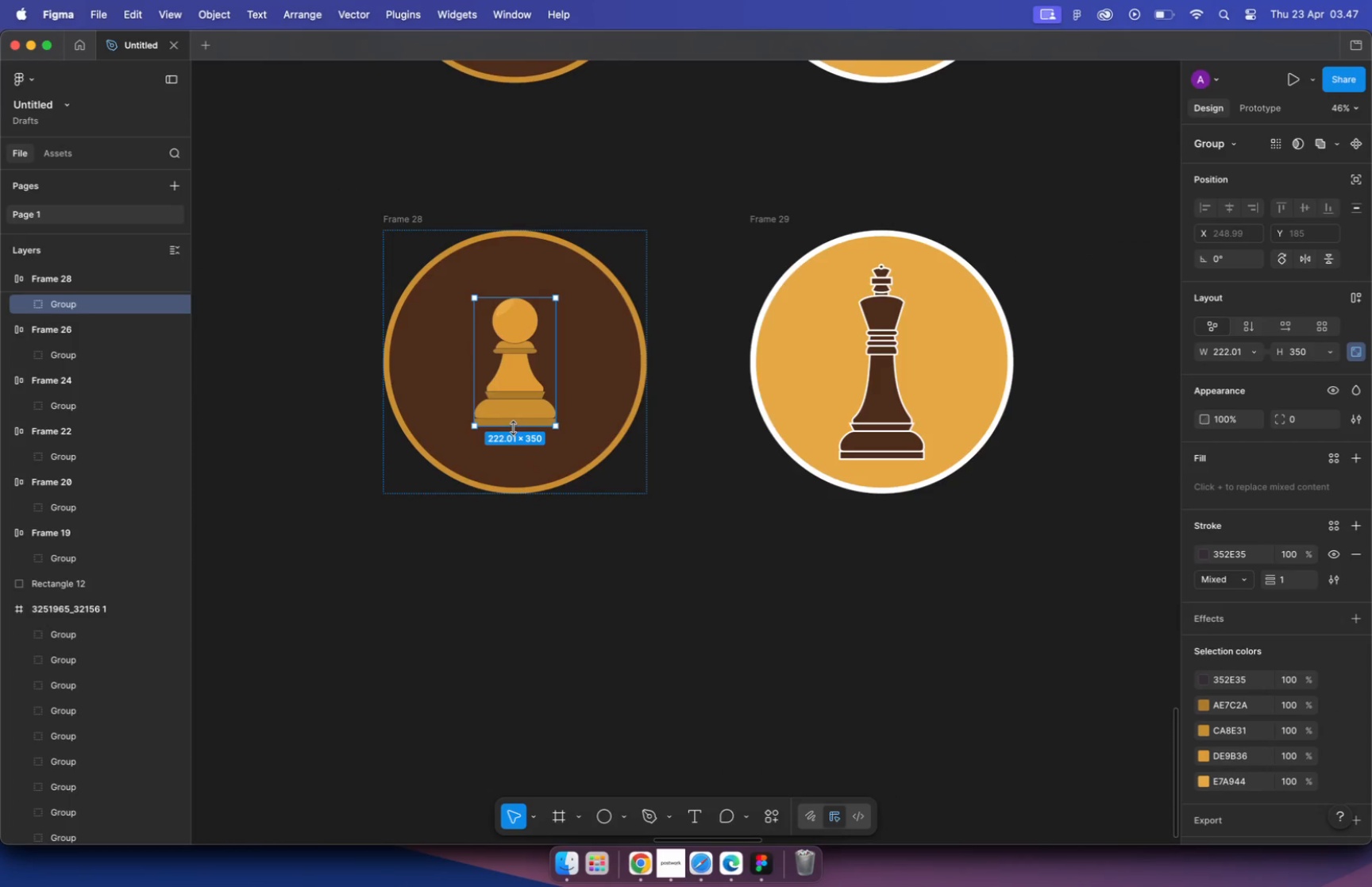 
hold_key(key=OptionLeft, duration=0.84)
 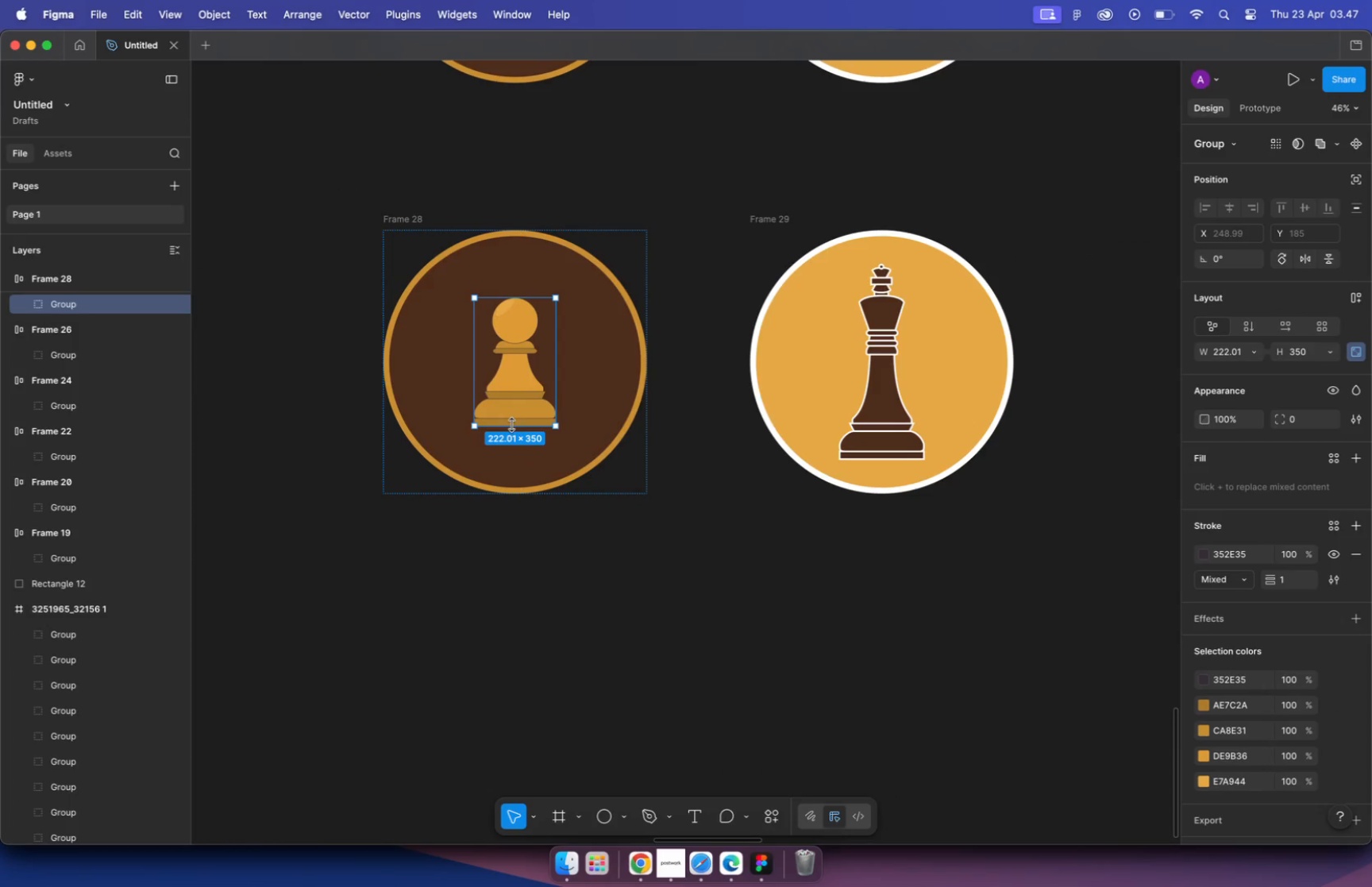 
left_click_drag(start_coordinate=[773, 580], to_coordinate=[962, 424])
 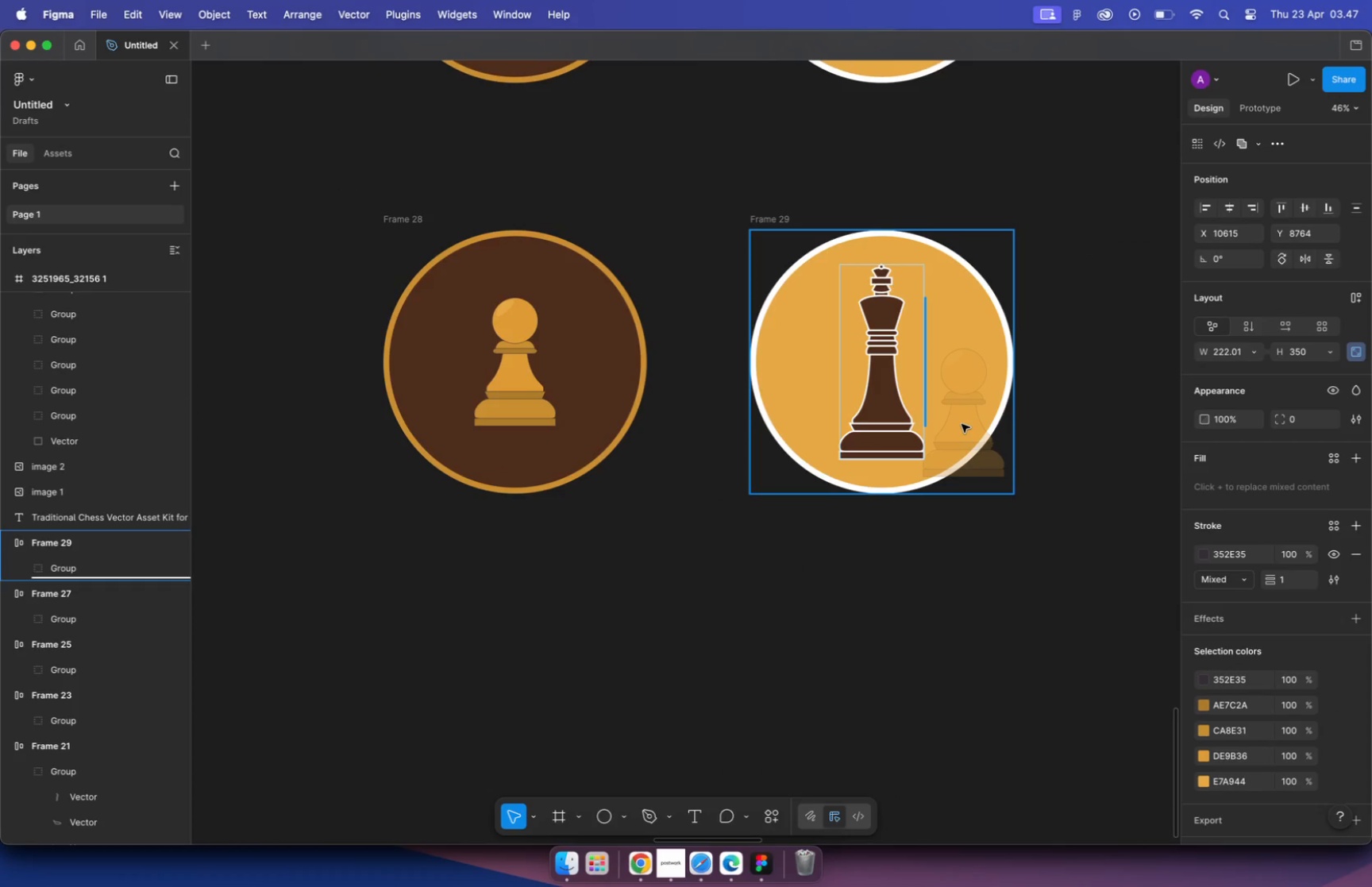 
left_click([841, 373])
 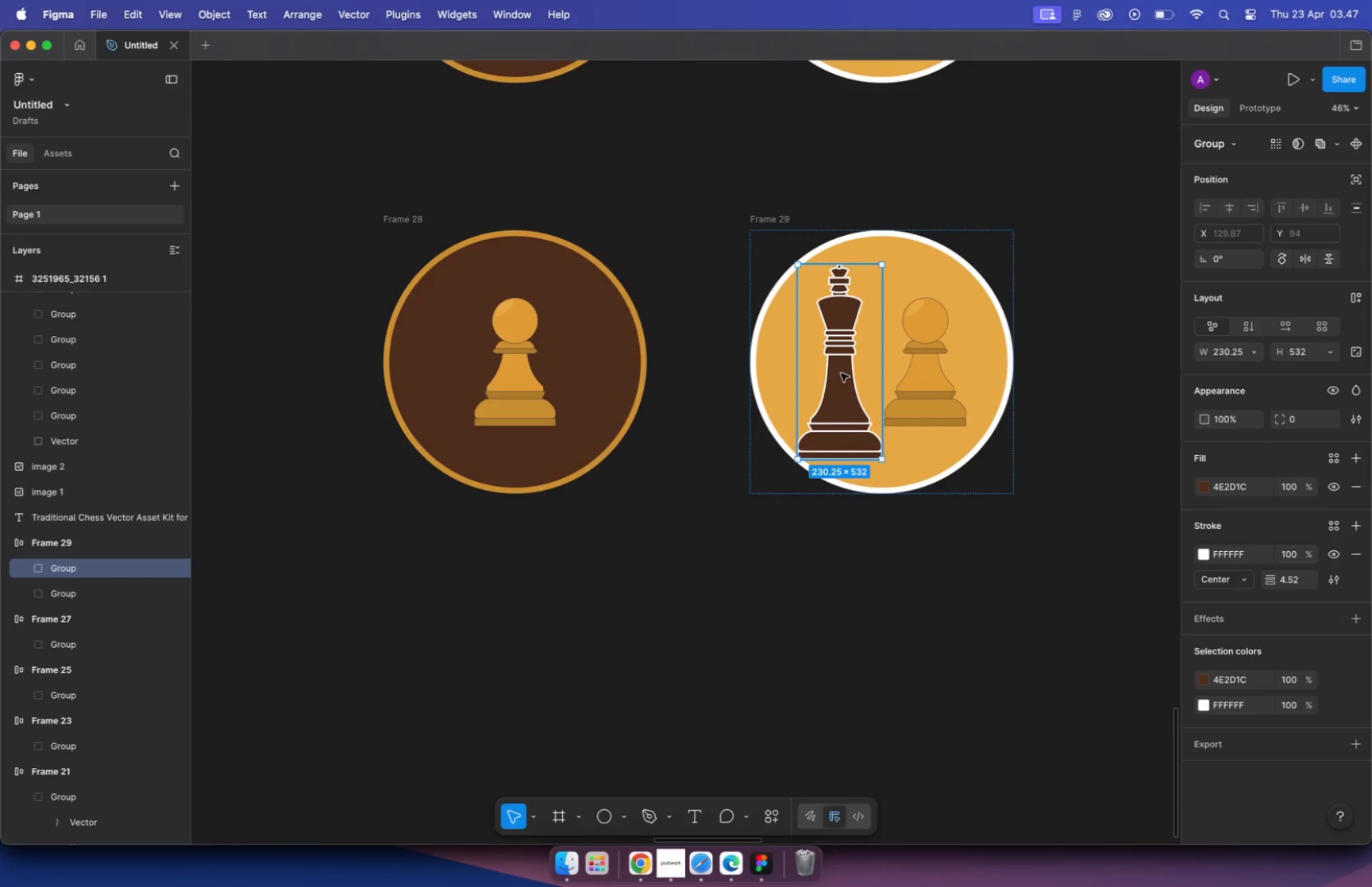 
key(Backspace)
 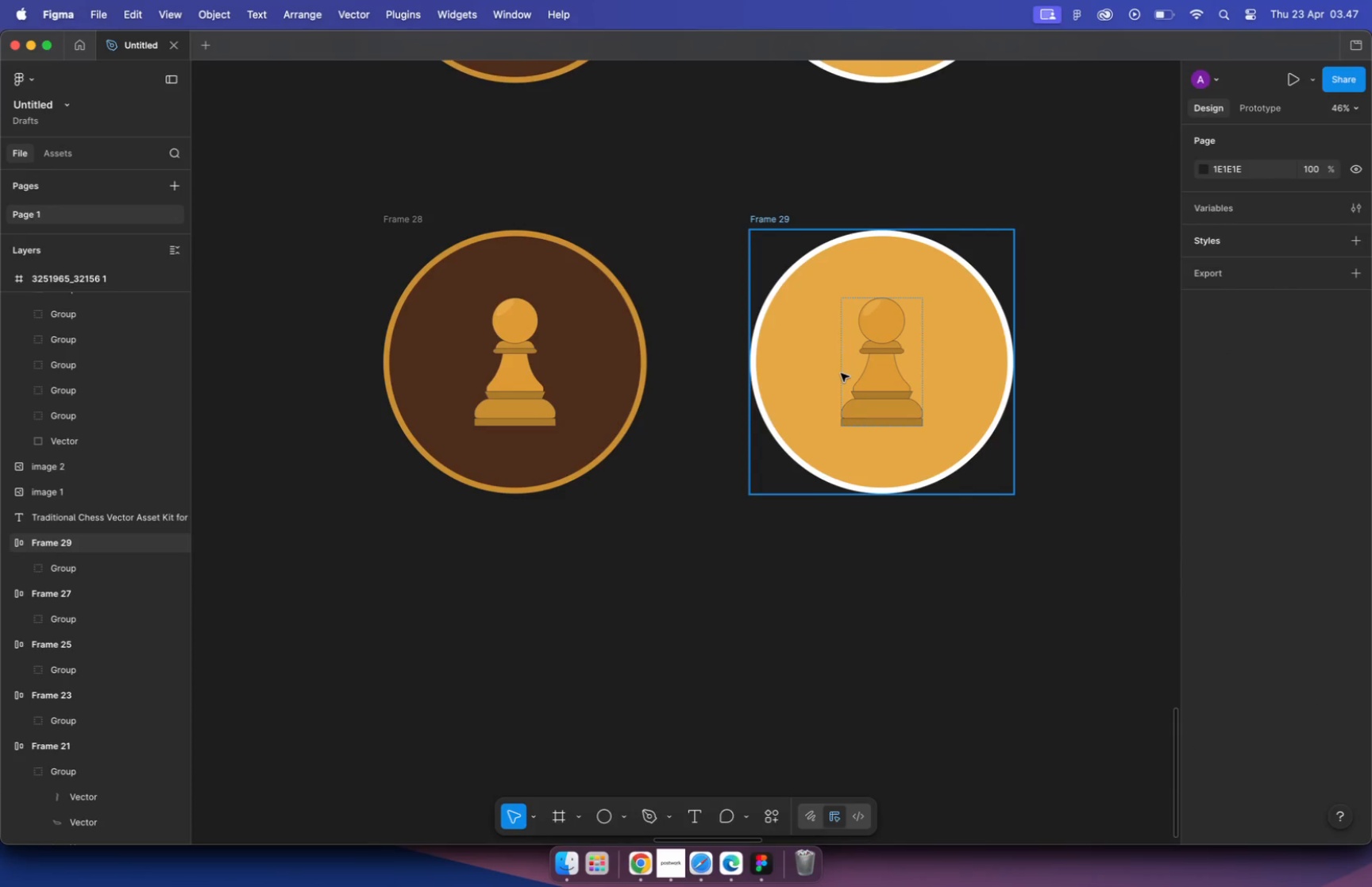 
left_click([511, 388])
 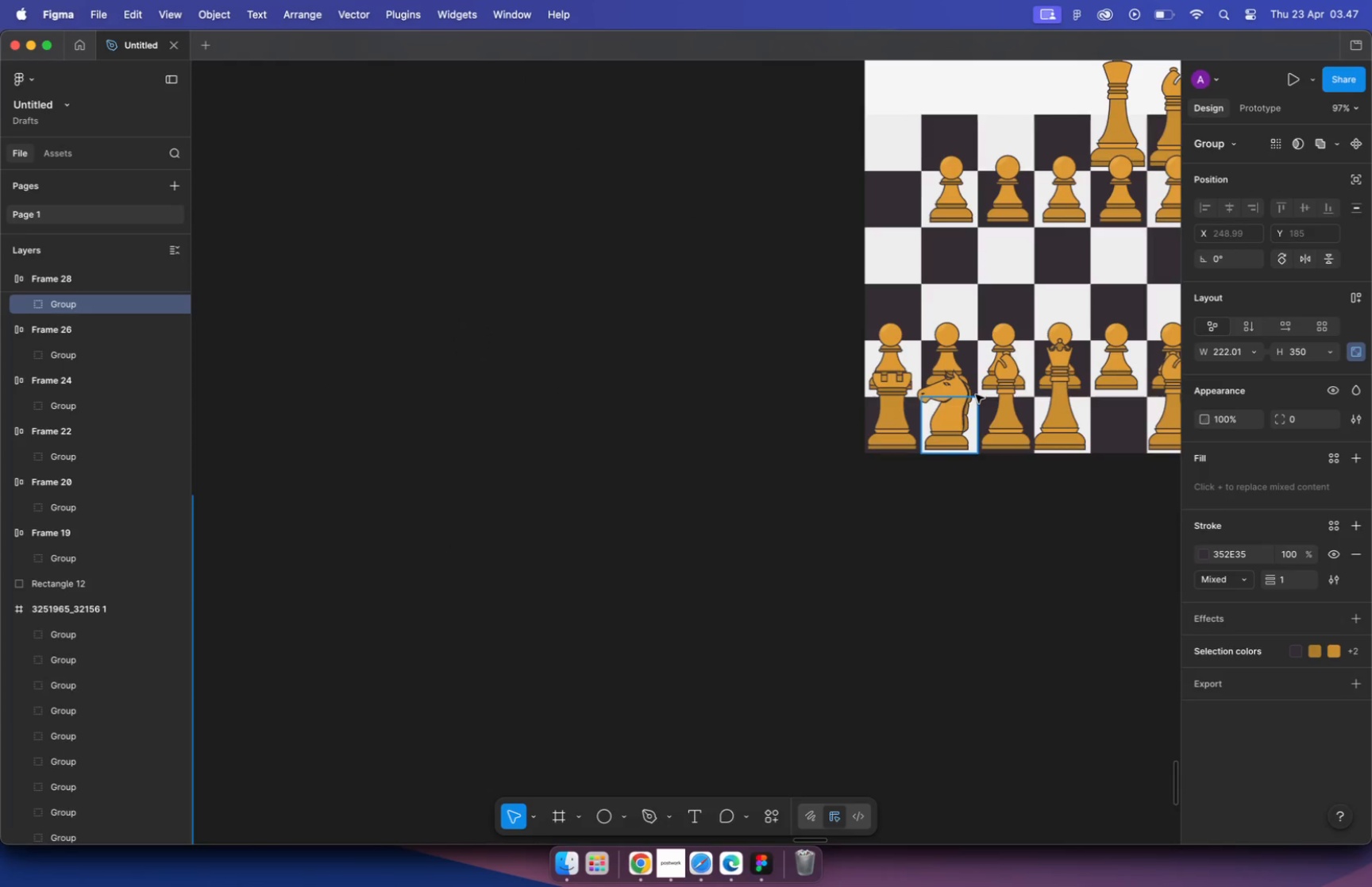 
hold_key(key=CommandLeft, duration=0.7)
scroll: coordinate [609, 457], scroll_direction: down, amount: 16.0
 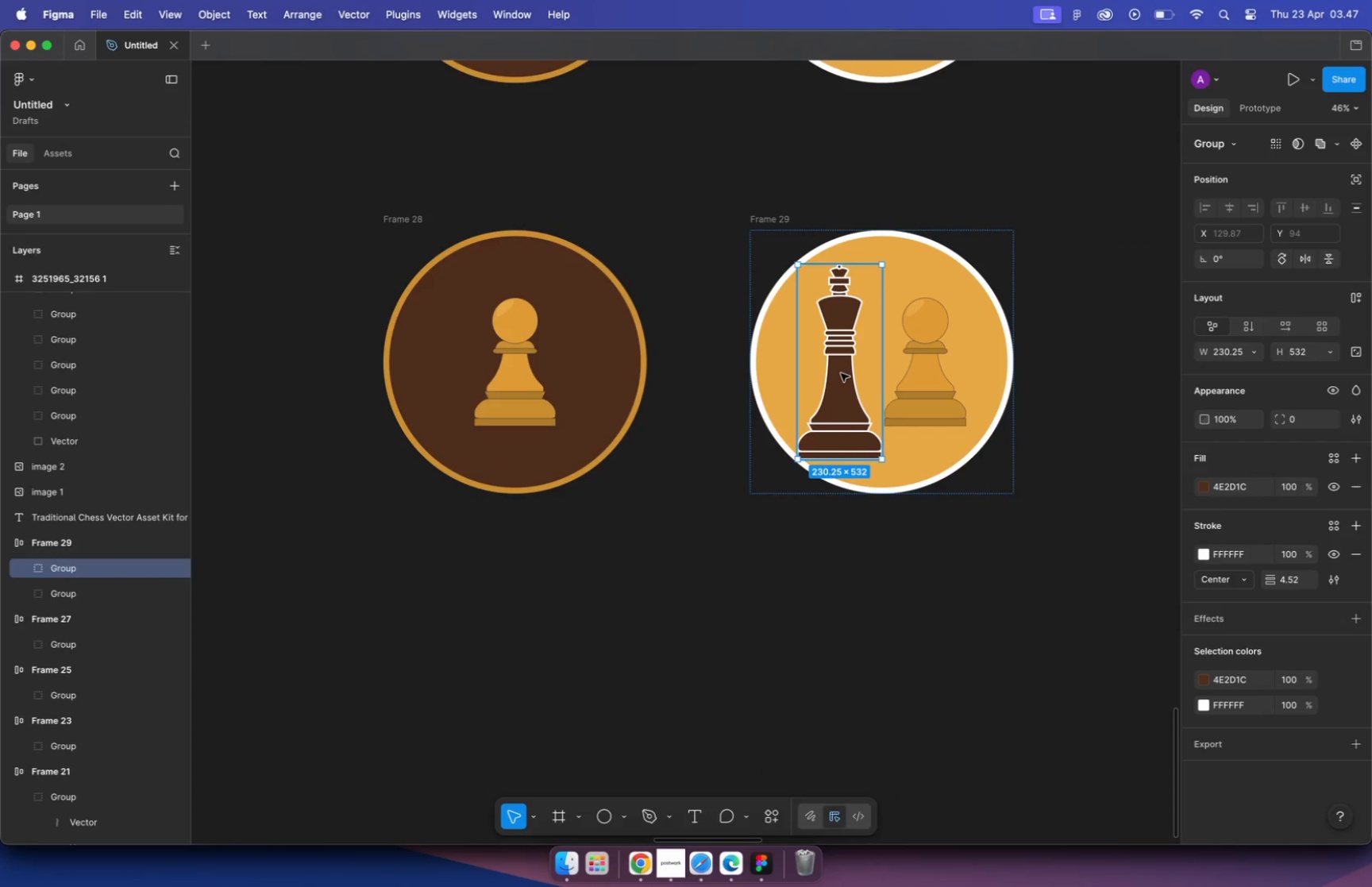 
hold_key(key=CommandLeft, duration=0.42)
 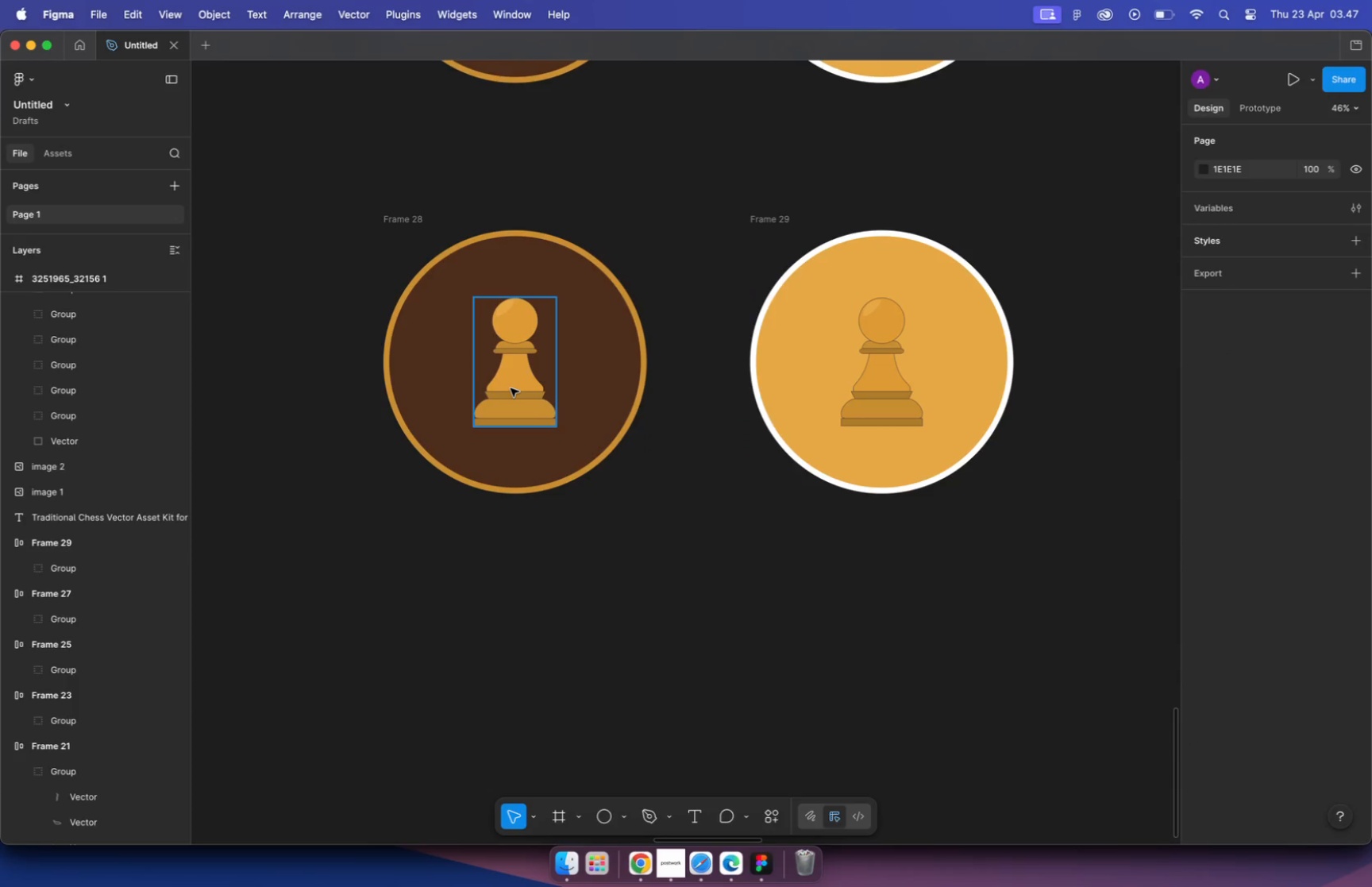 
hold_key(key=CommandLeft, duration=1.14)
 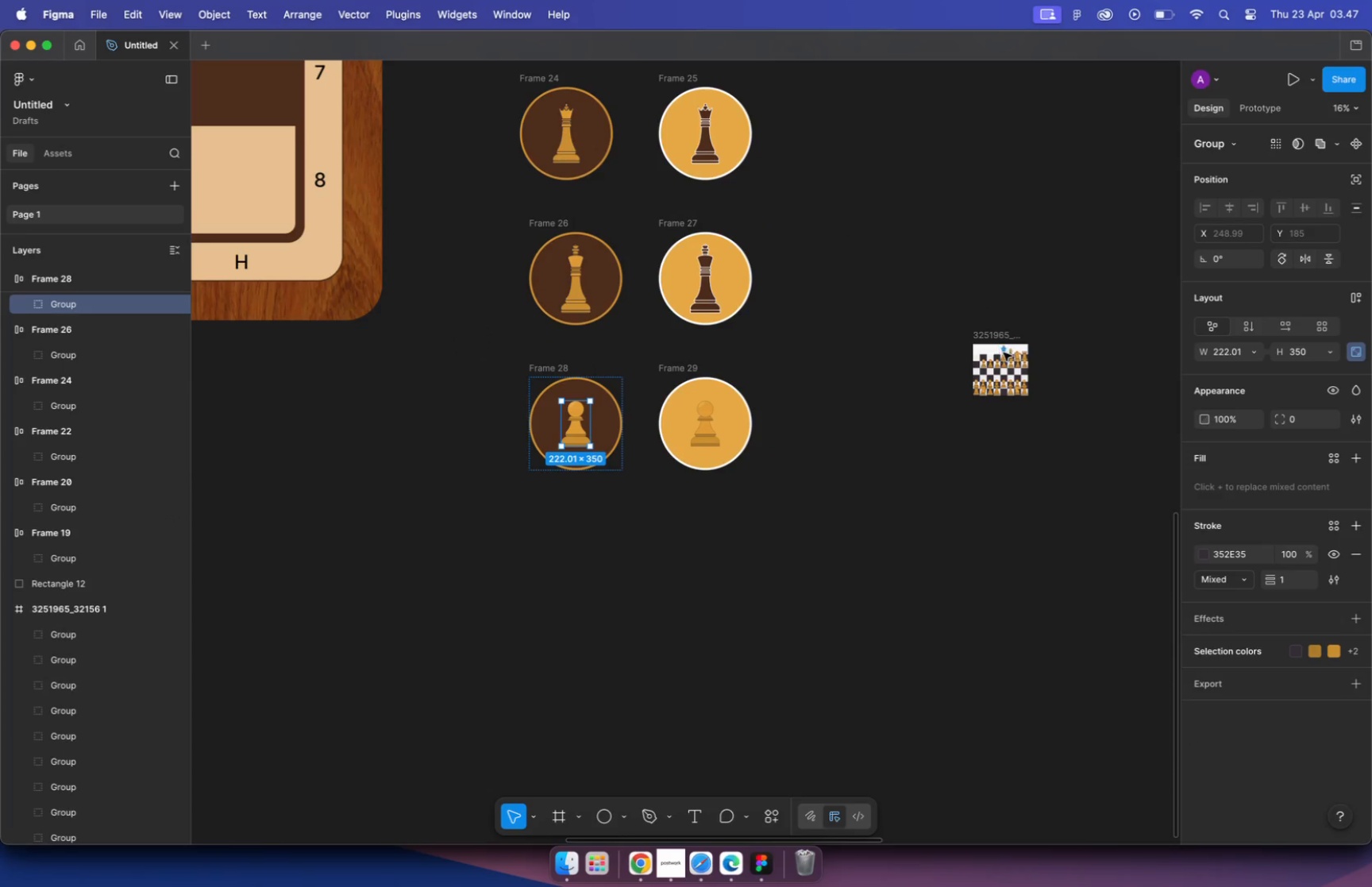 
scroll: coordinate [975, 394], scroll_direction: up, amount: 34.0
 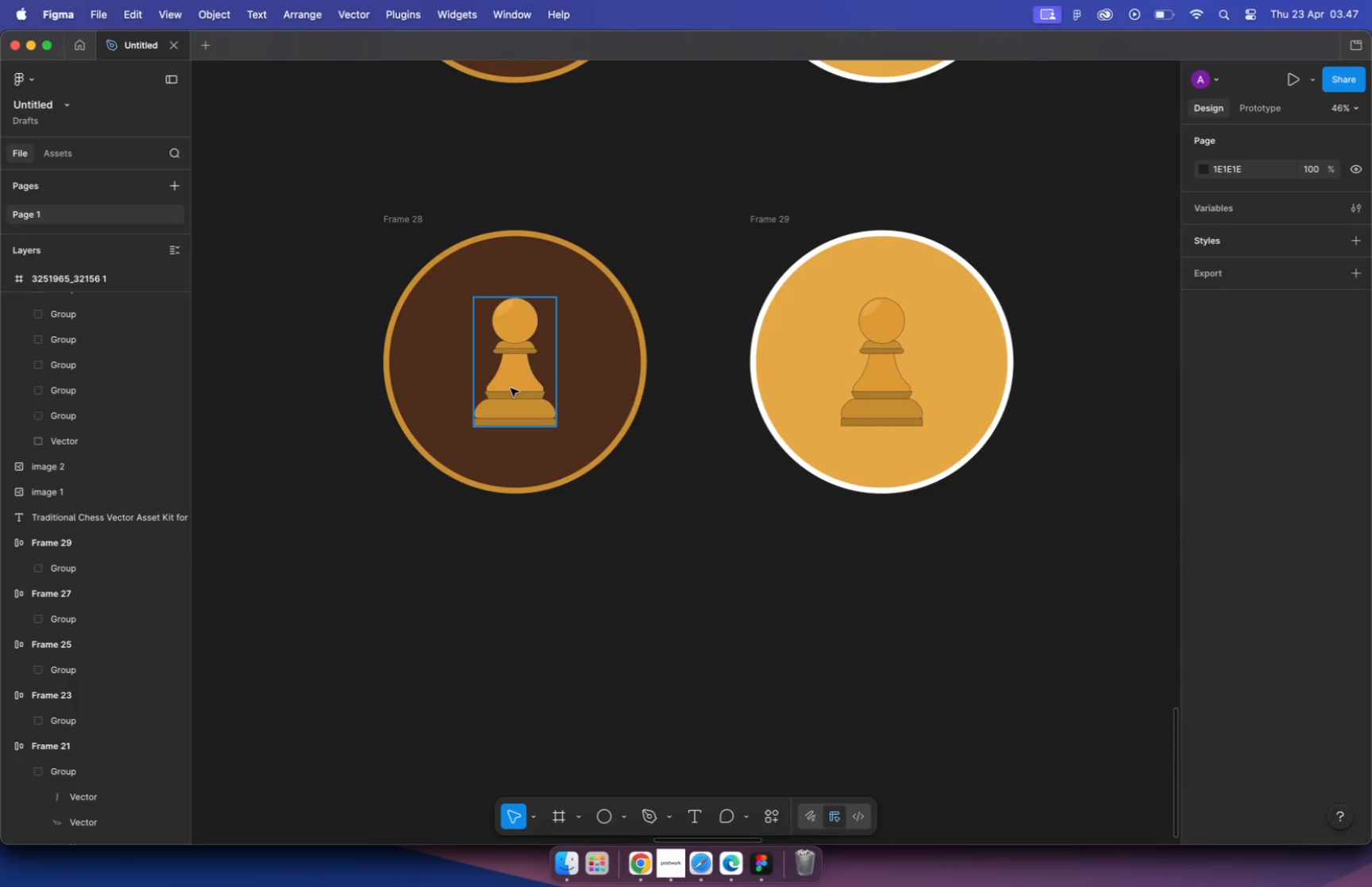 
left_click([895, 353])
 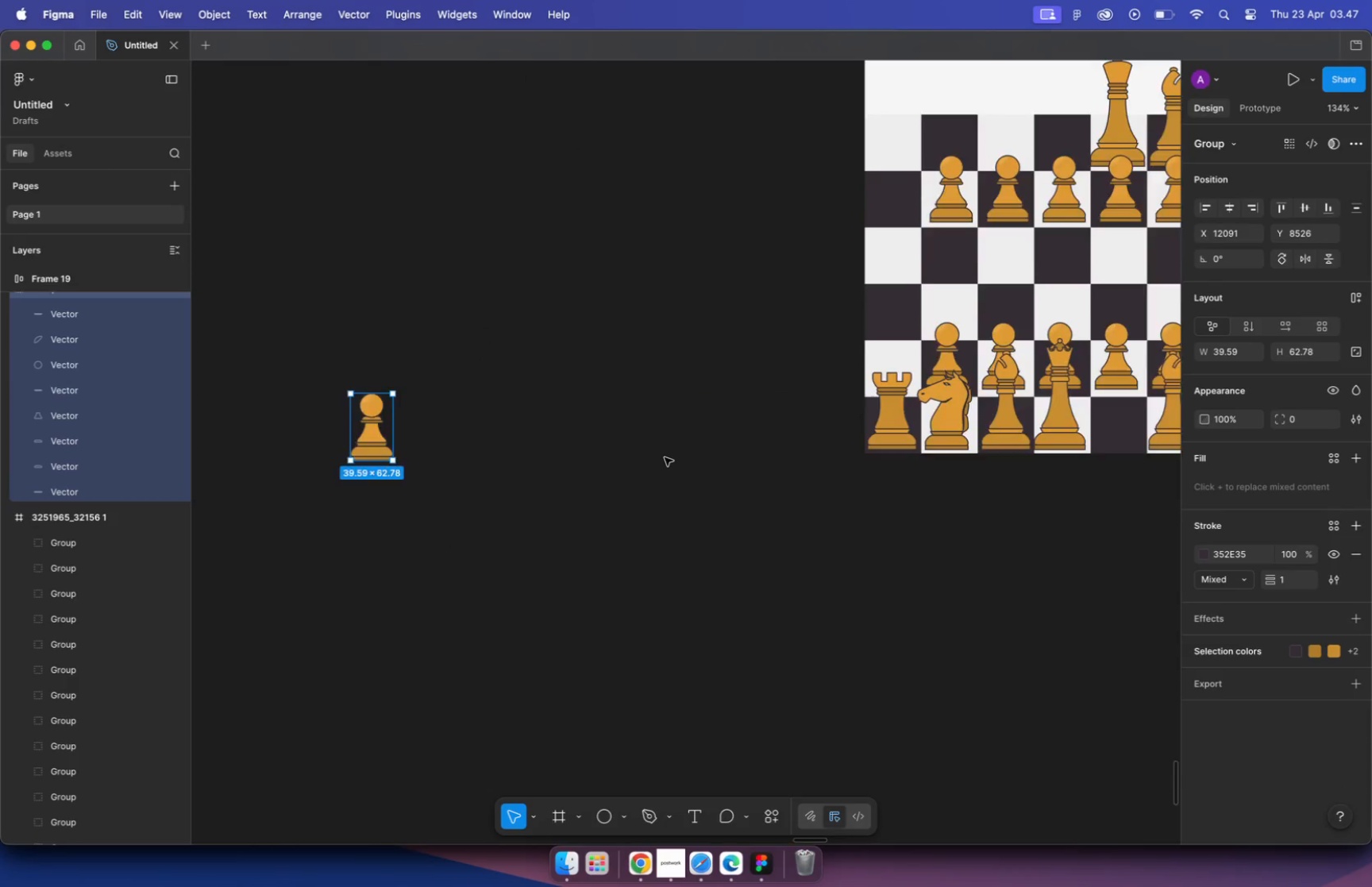 
left_click_drag(start_coordinate=[888, 355], to_coordinate=[369, 426])
 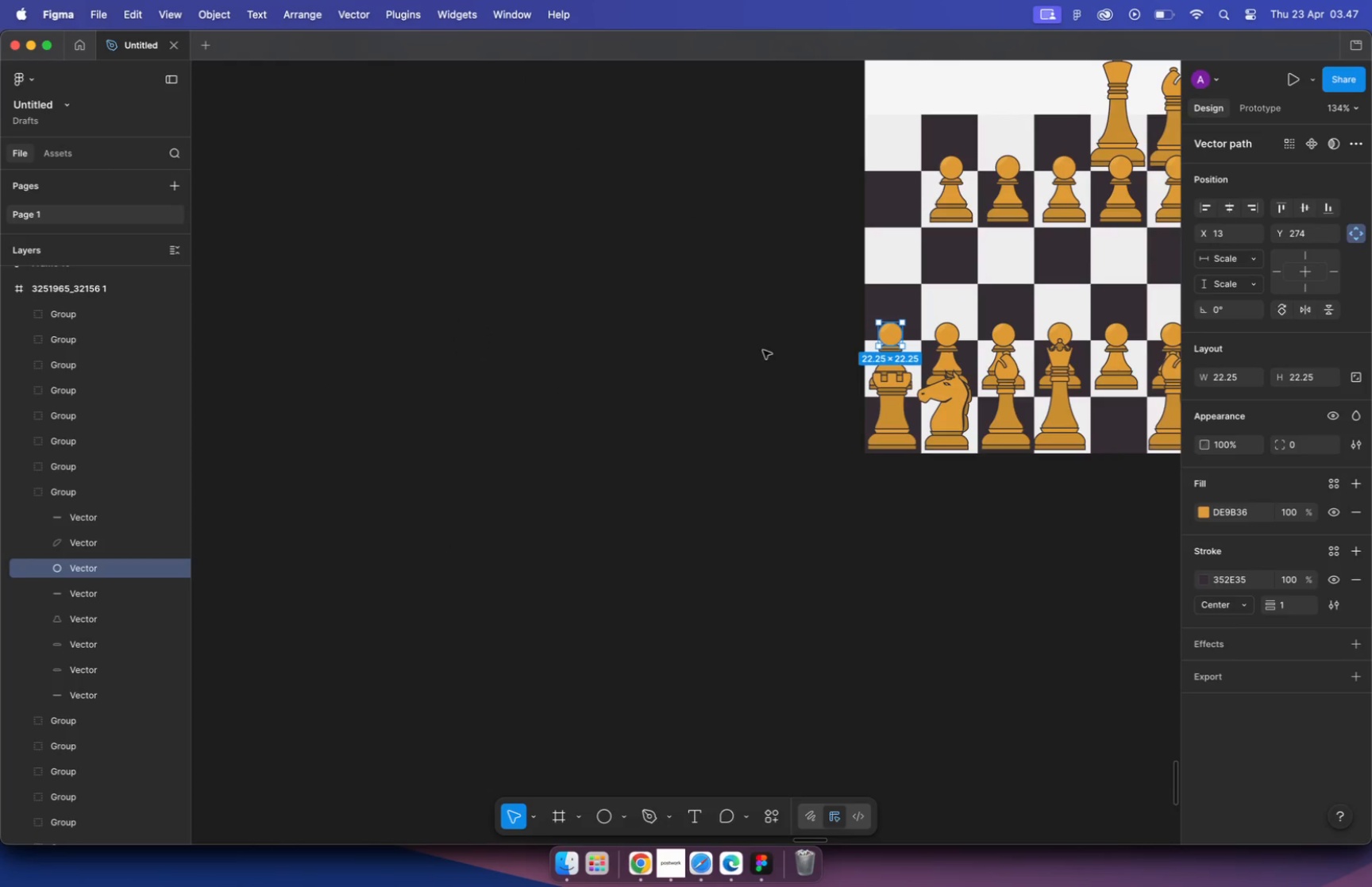 
hold_key(key=CommandLeft, duration=0.79)
scroll: coordinate [657, 465], scroll_direction: down, amount: 34.0
 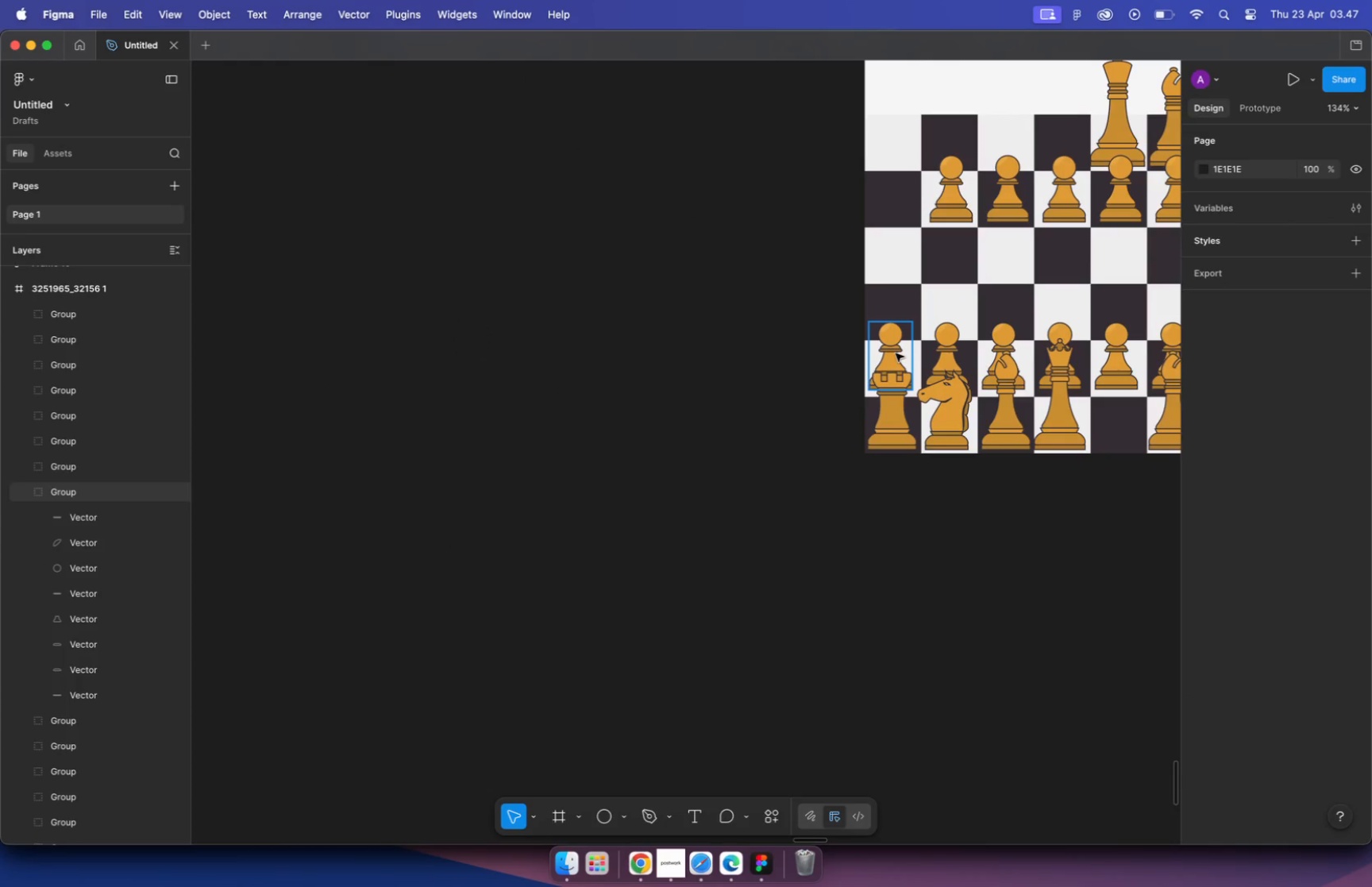 
left_click([412, 486])
 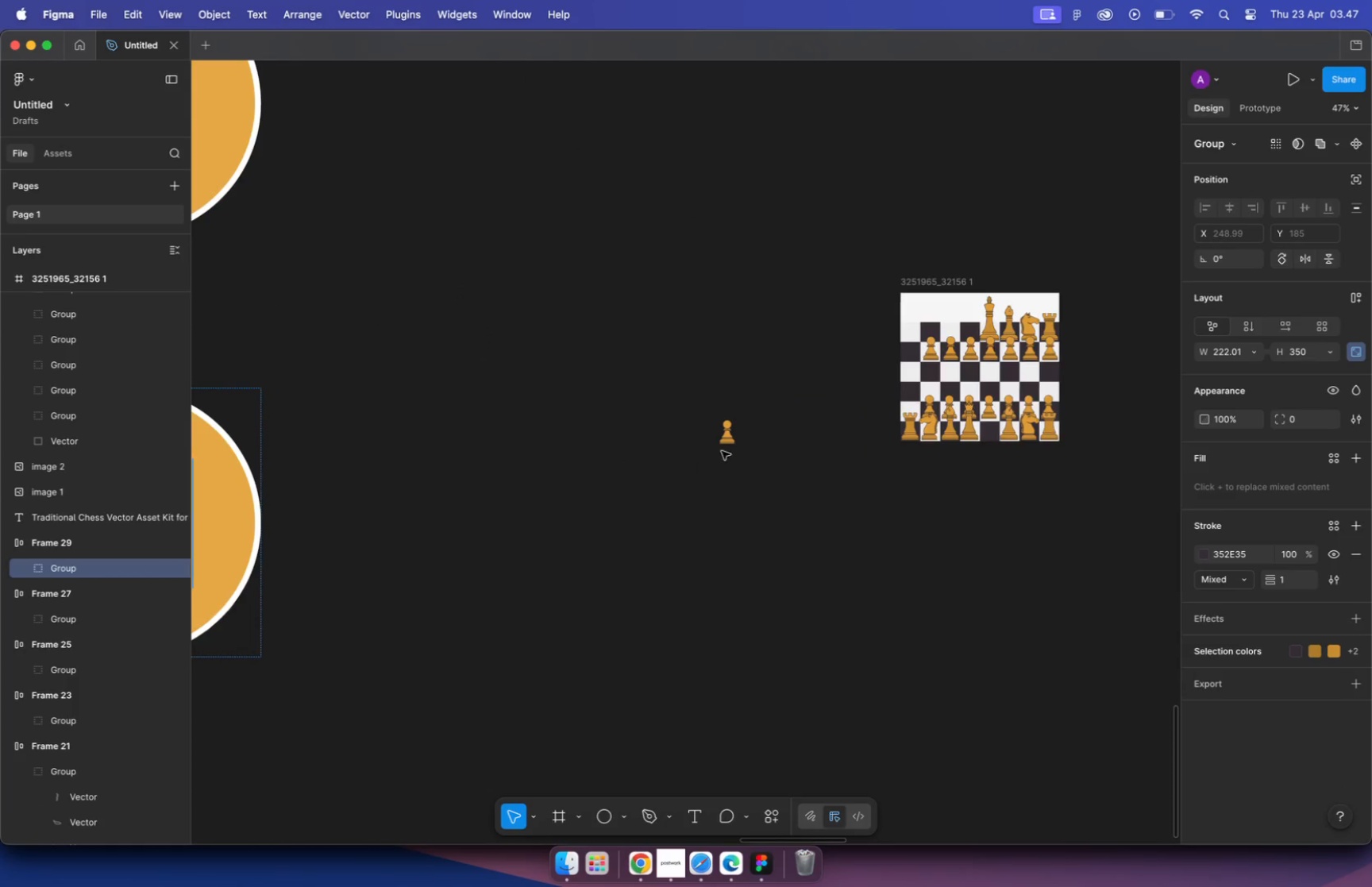 
hold_key(key=CommandLeft, duration=0.5)
scroll: coordinate [570, 472], scroll_direction: up, amount: 17.0
 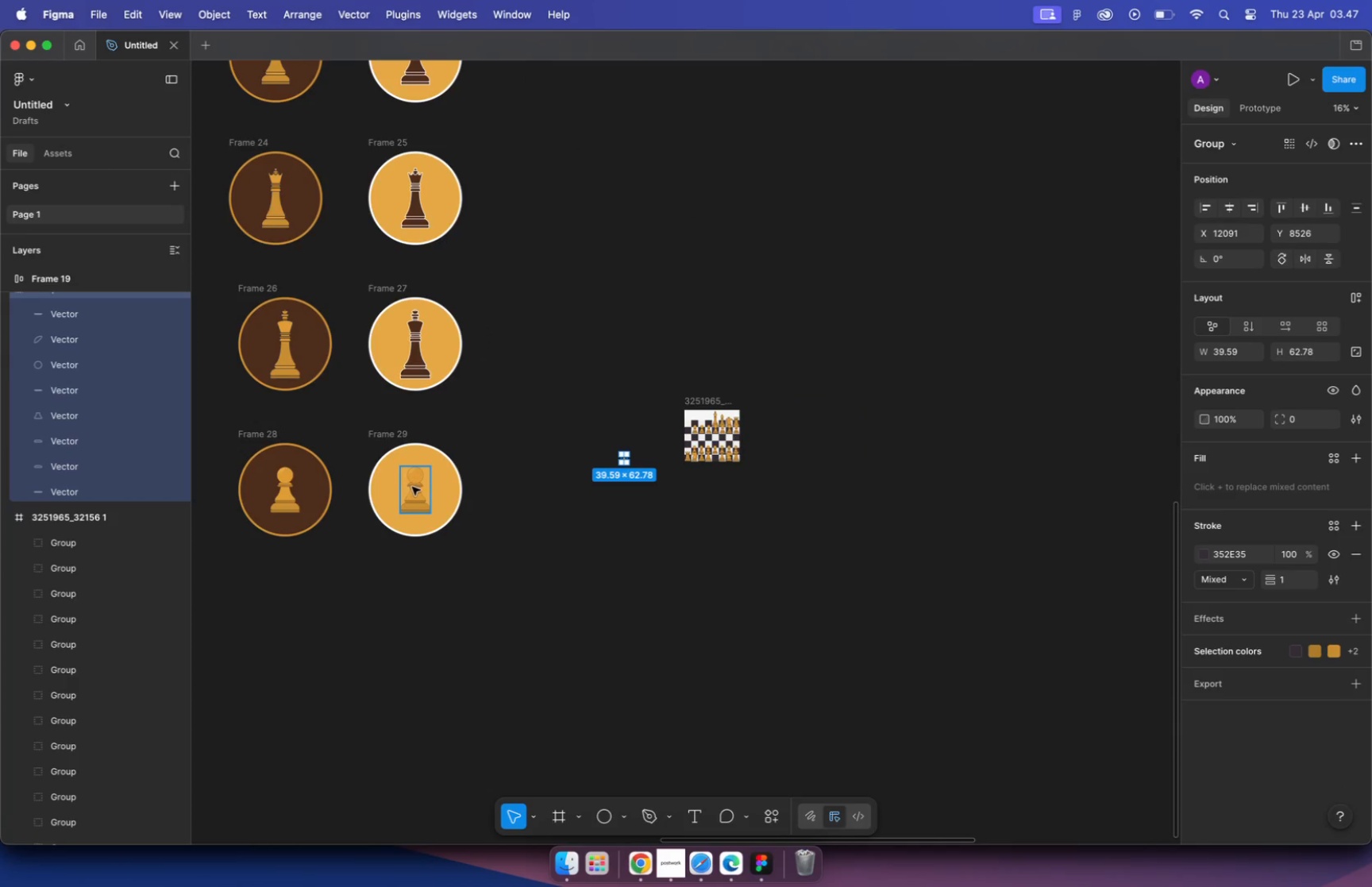 
left_click([730, 431])
 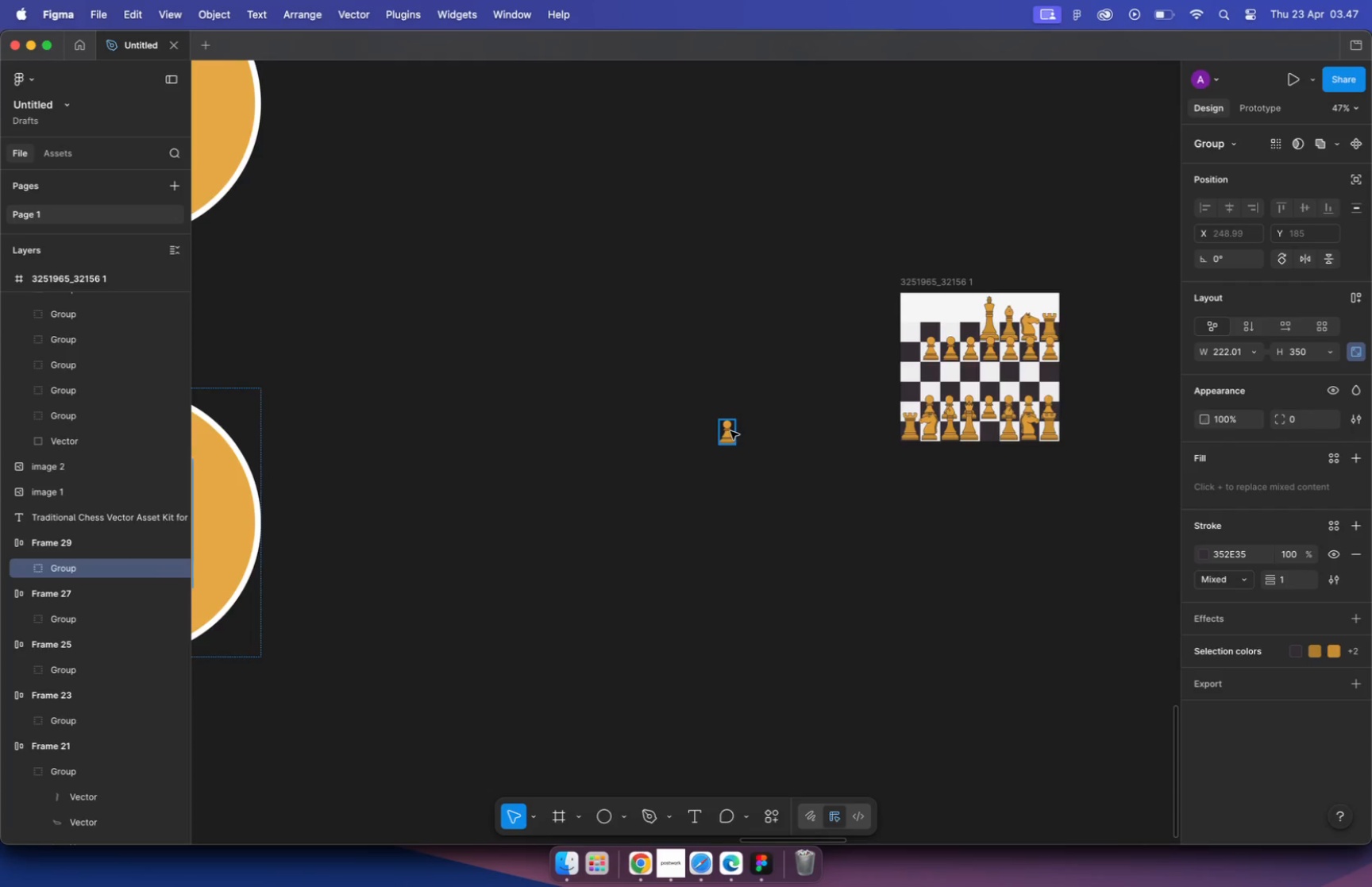 
left_click([1359, 352])
 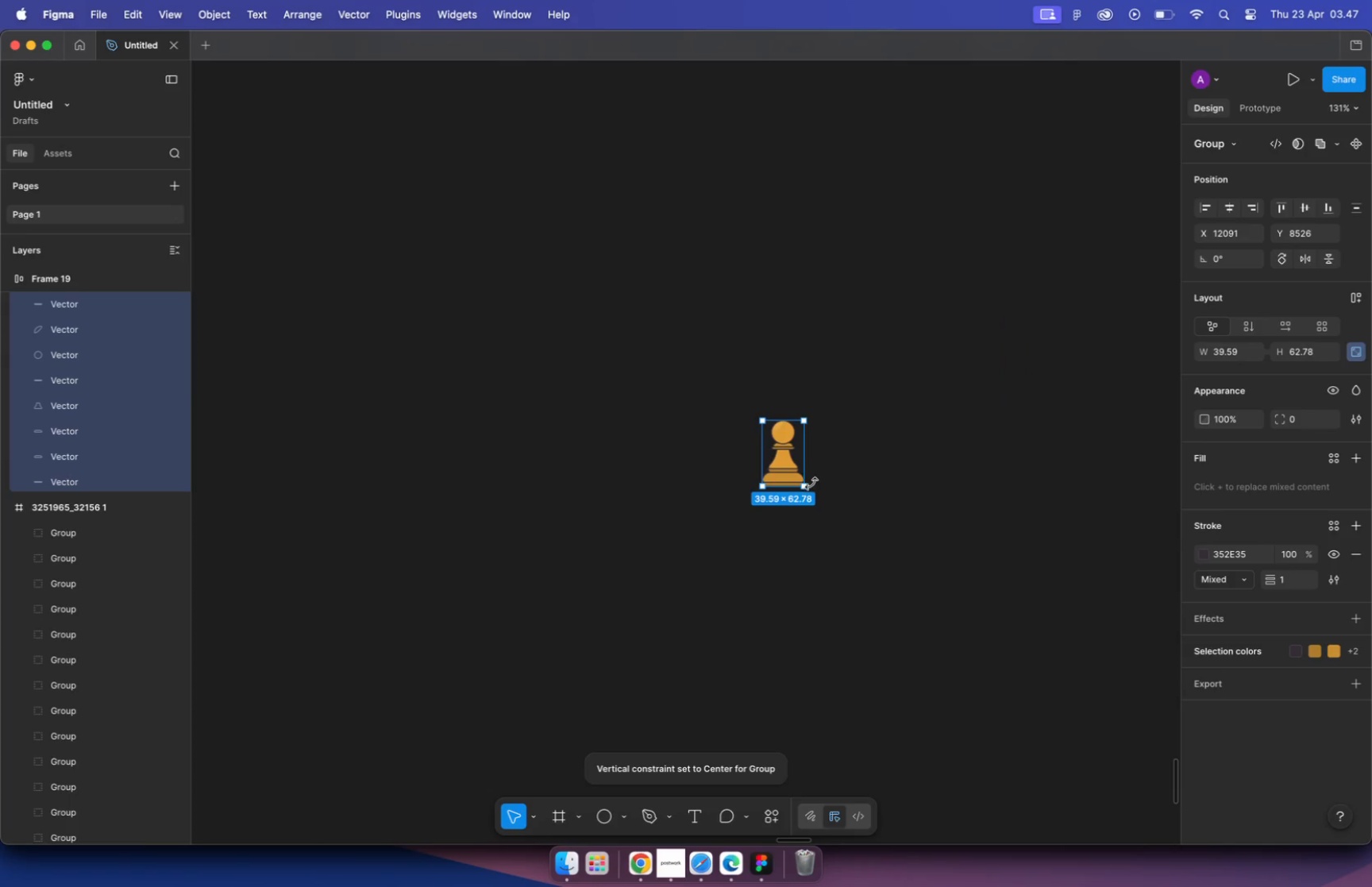 
hold_key(key=CommandLeft, duration=0.45)
scroll: coordinate [695, 421], scroll_direction: up, amount: 16.0
 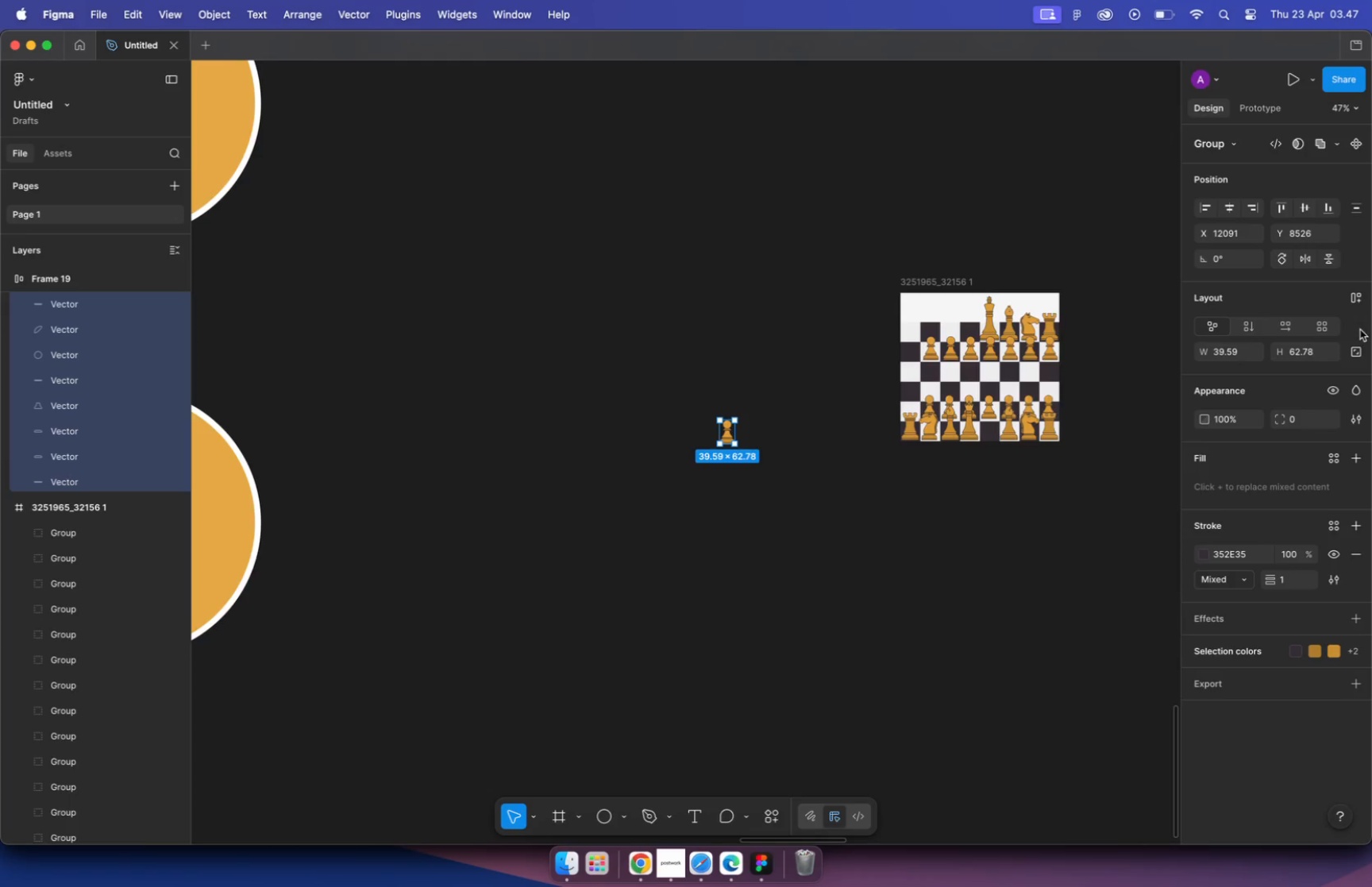 
key(Shift+ShiftLeft)
 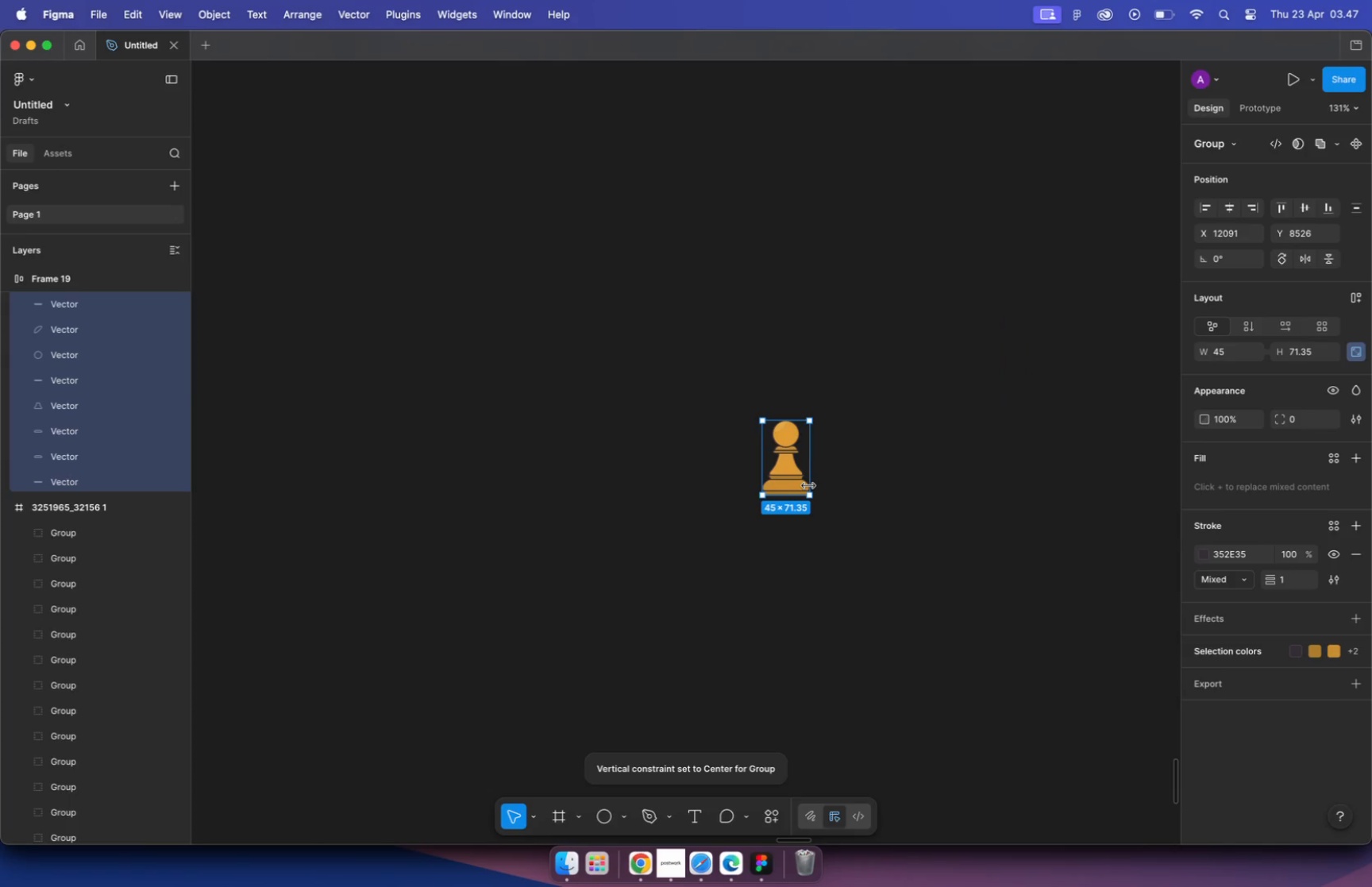 
key(Meta+CommandLeft)
 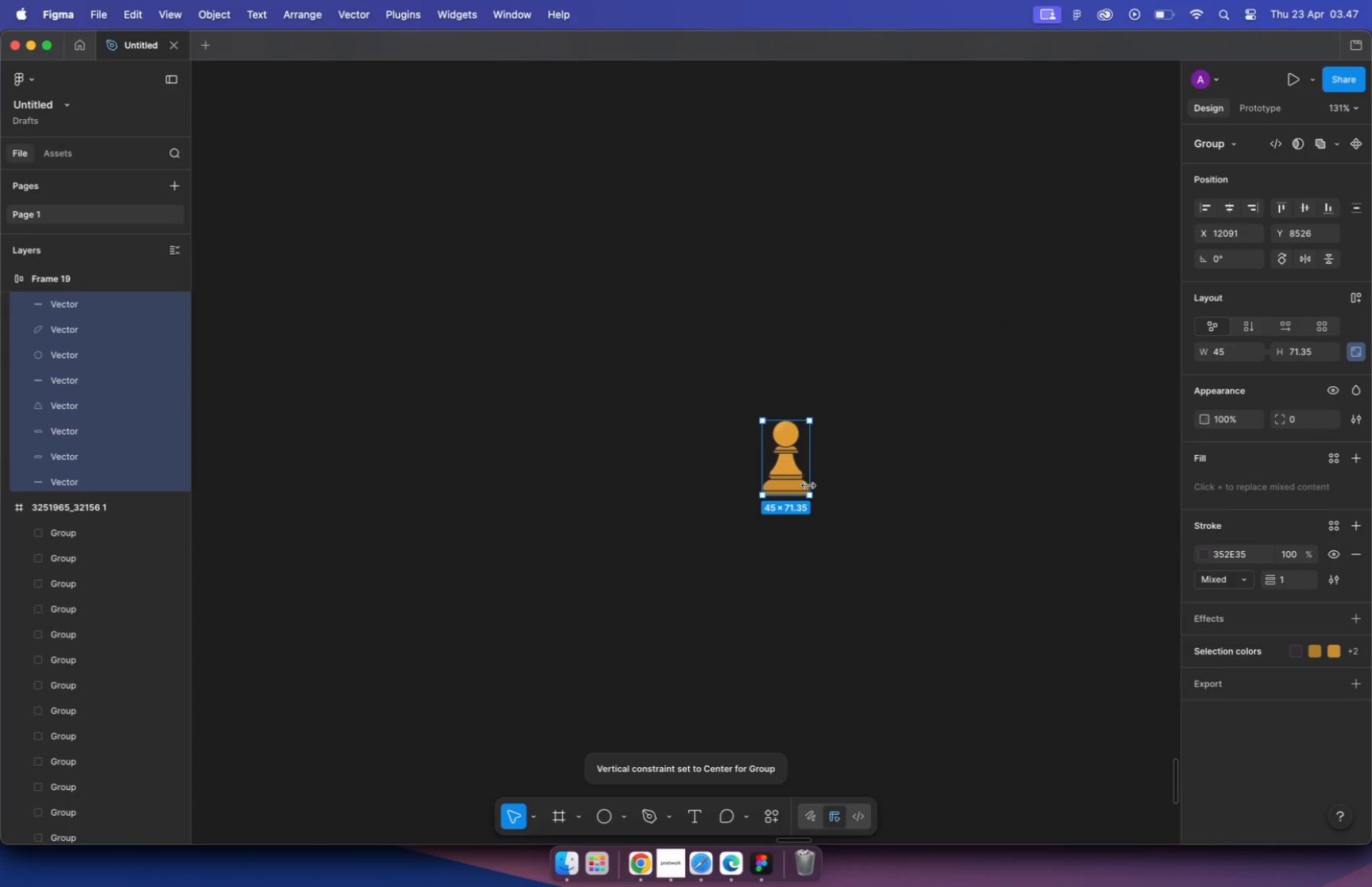 
key(Meta+Z)
 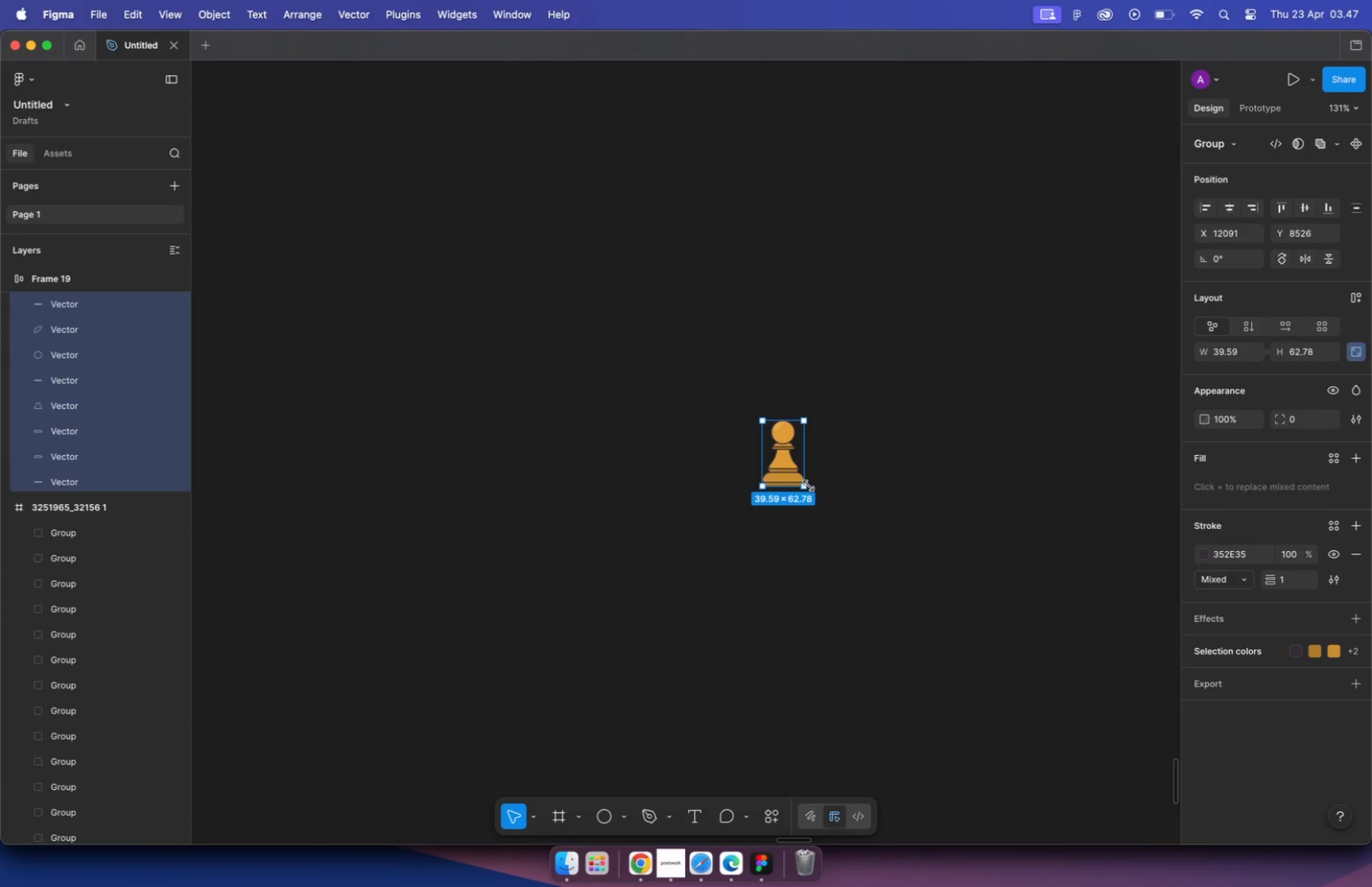 
key(K)
 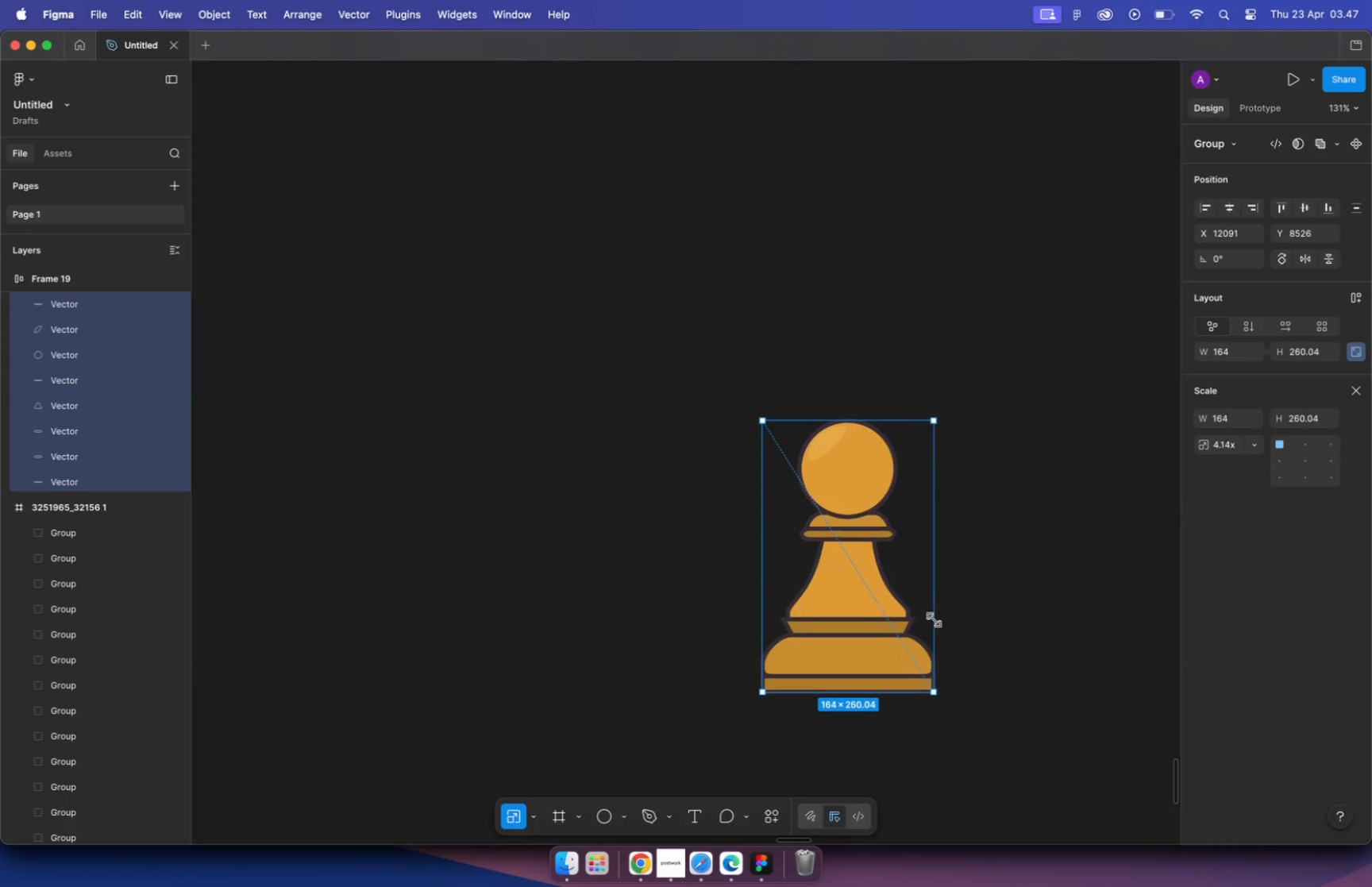 
left_click_drag(start_coordinate=[808, 488], to_coordinate=[973, 674])
 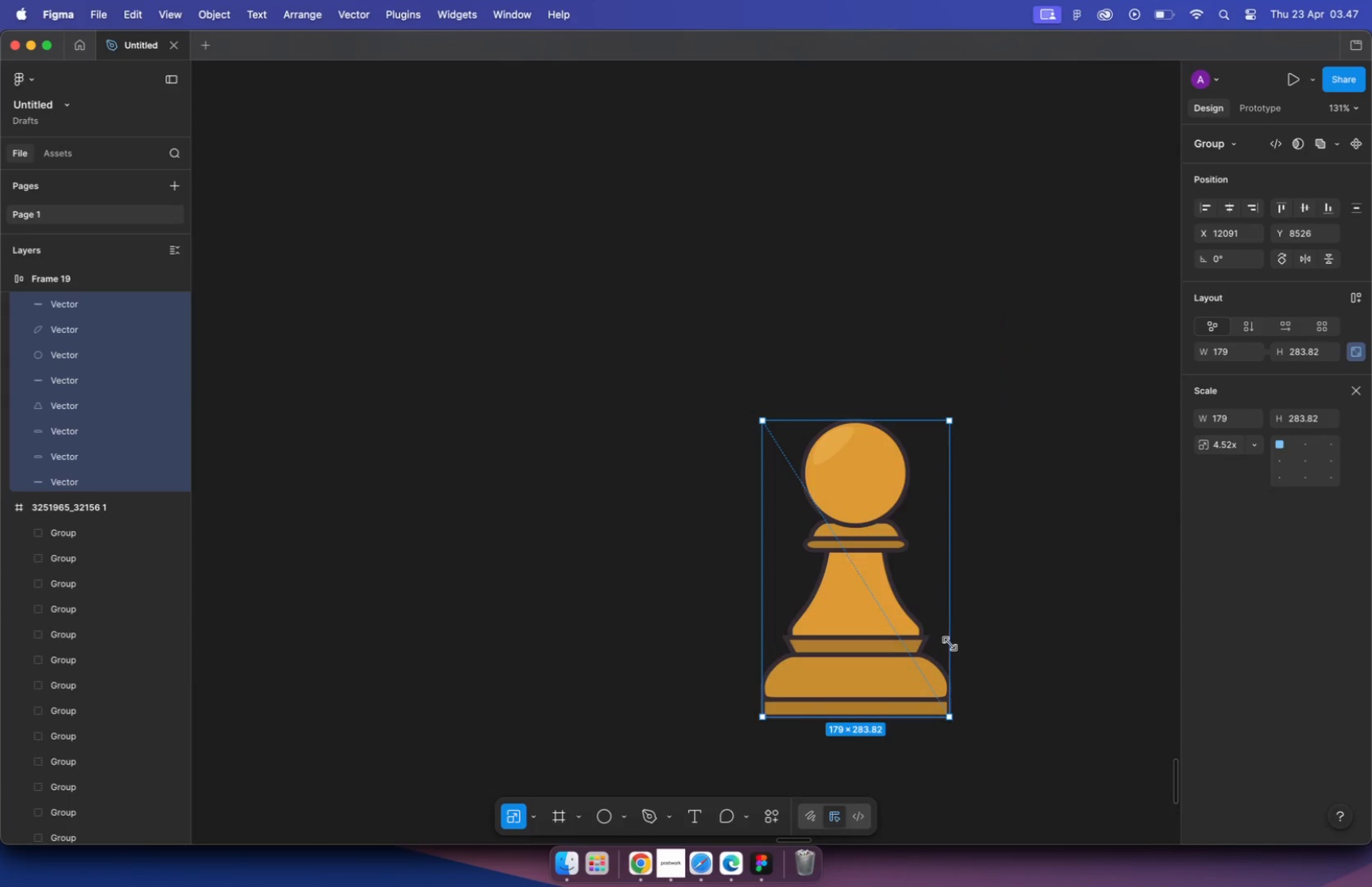 
hold_key(key=ShiftLeft, duration=4.23)
 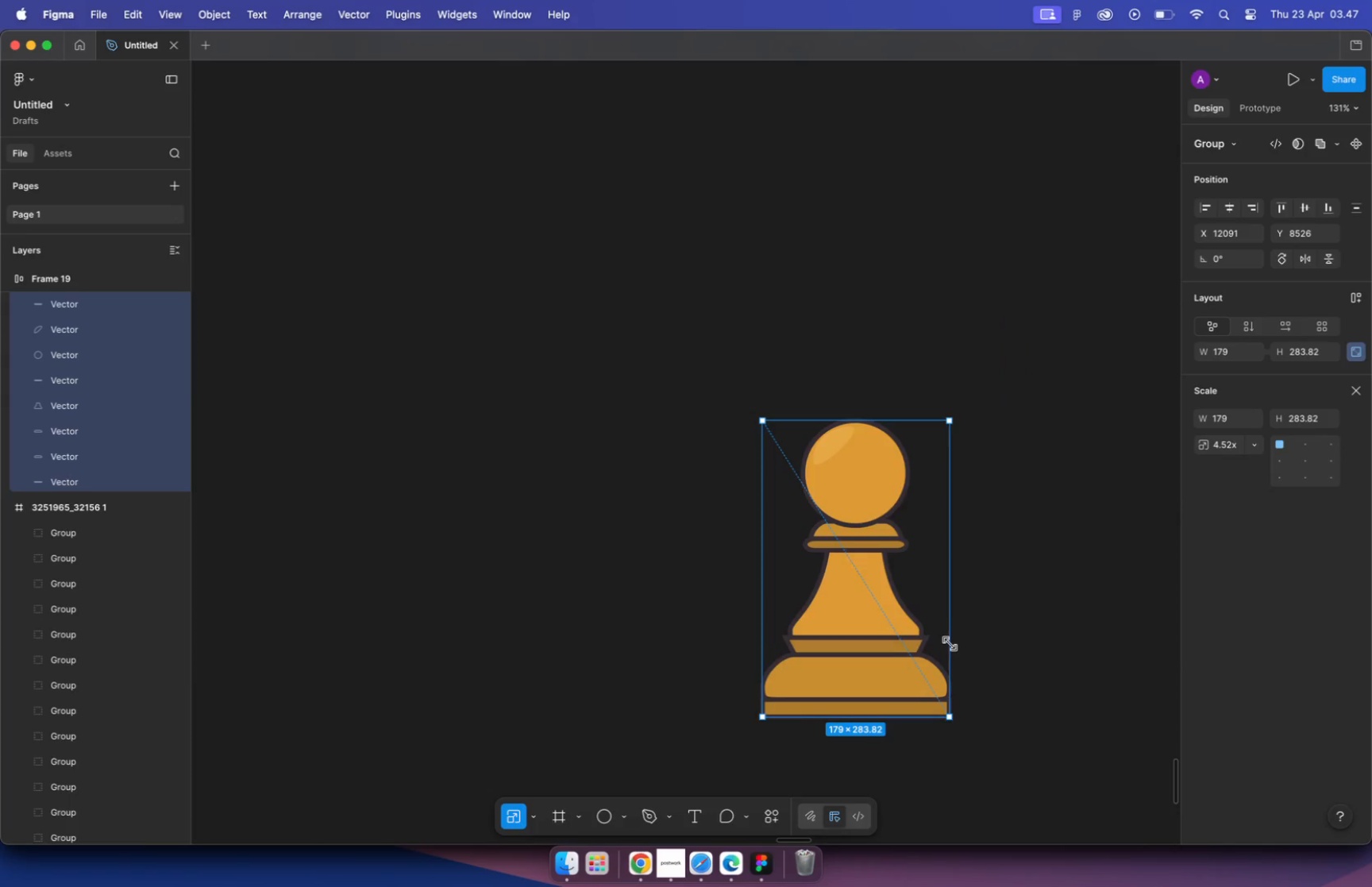 
hold_key(key=CommandLeft, duration=0.61)
scroll: coordinate [945, 635], scroll_direction: up, amount: 2.0
 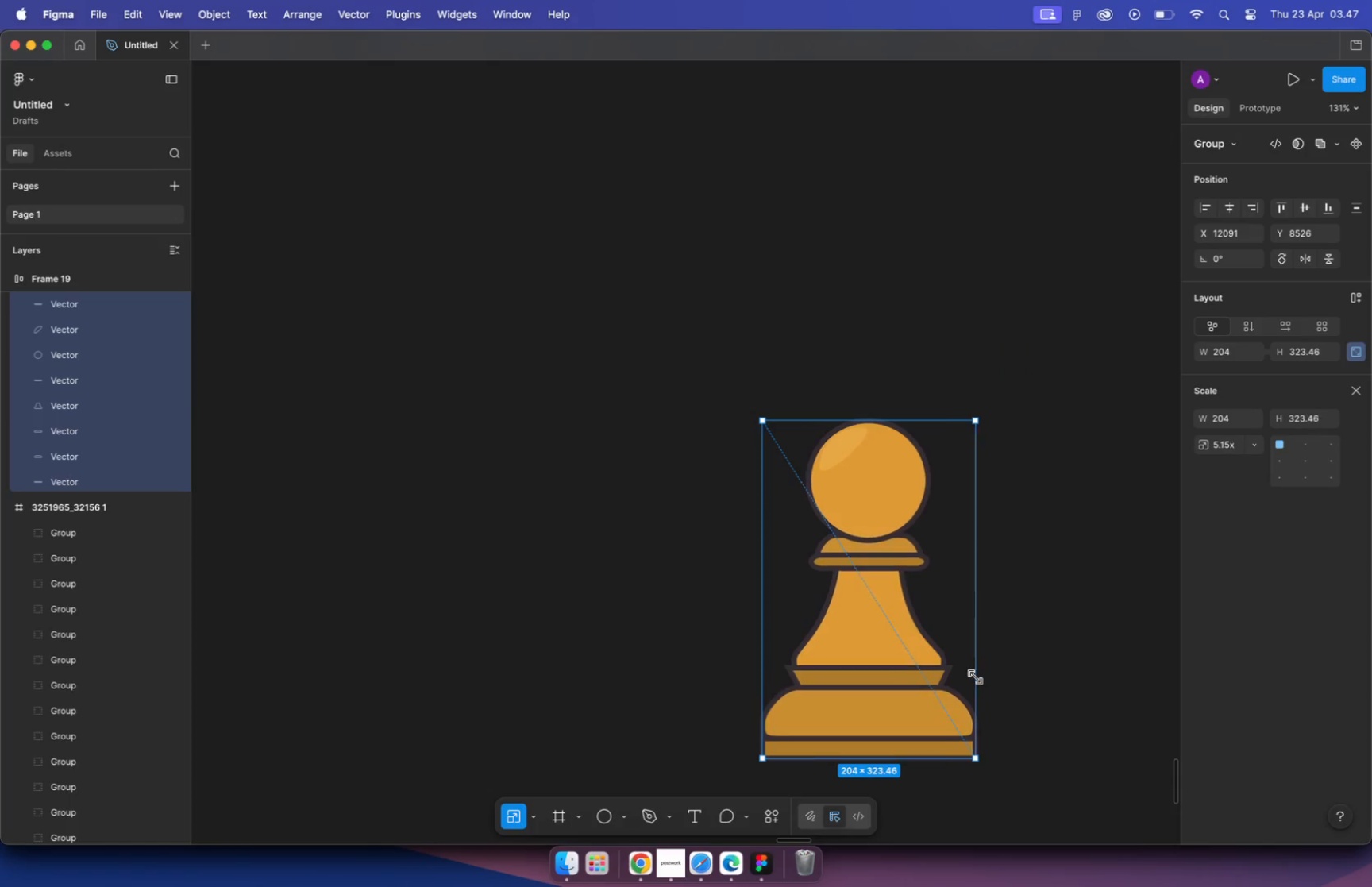 
left_click_drag(start_coordinate=[990, 626], to_coordinate=[1019, 655])
 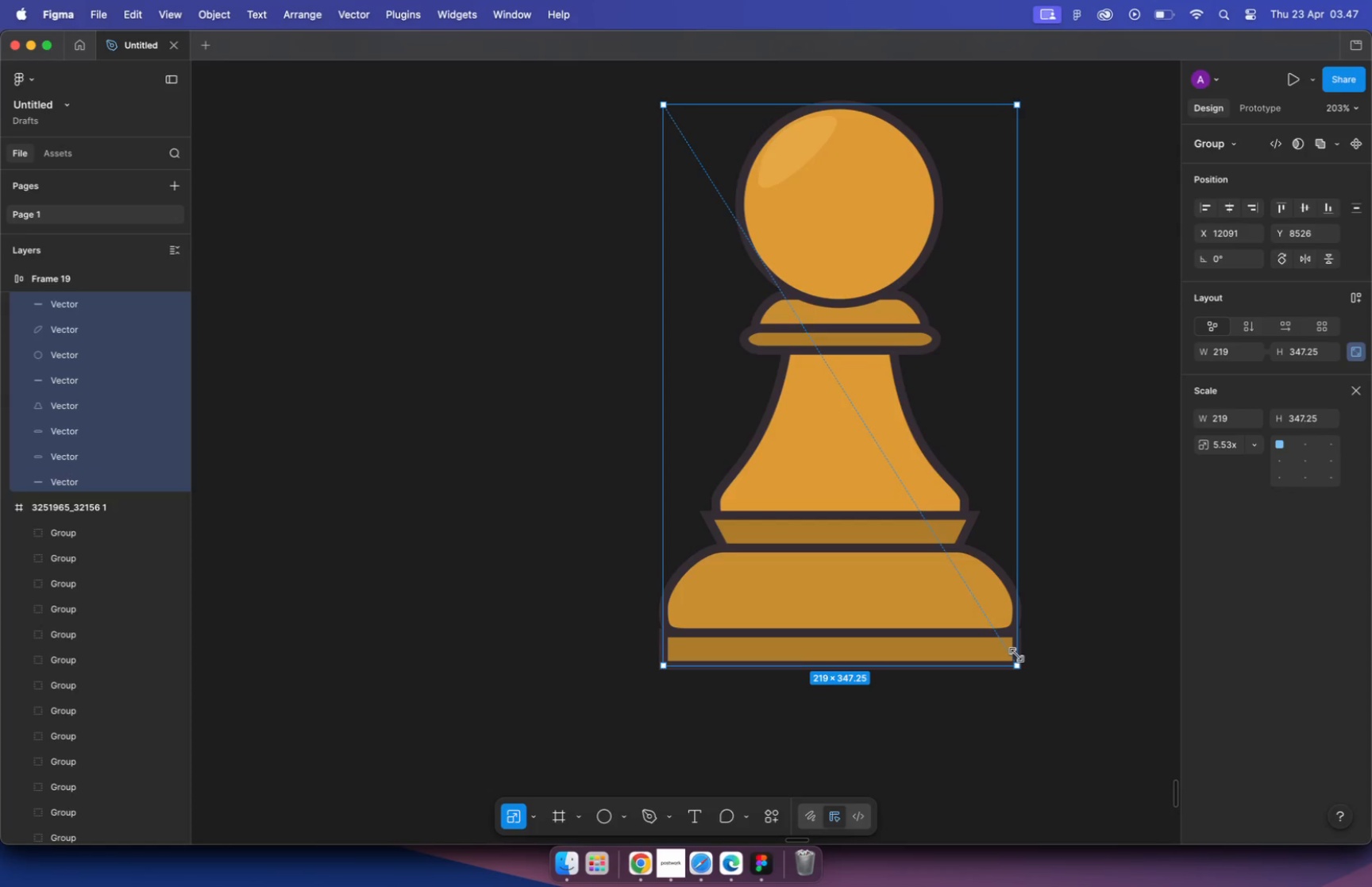 
hold_key(key=ShiftLeft, duration=2.81)
 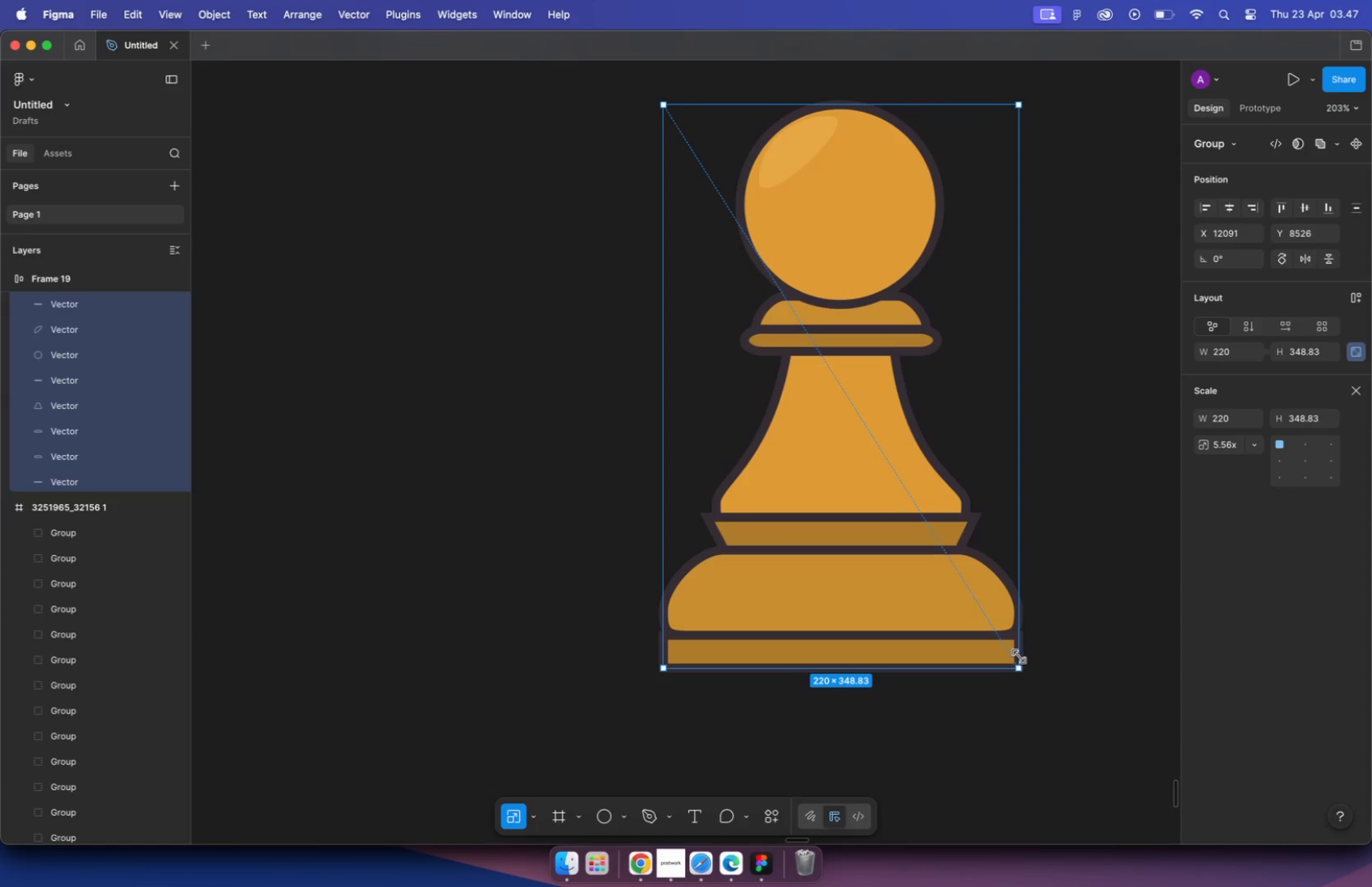 
hold_key(key=CommandLeft, duration=0.84)
scroll: coordinate [1077, 453], scroll_direction: down, amount: 32.0
 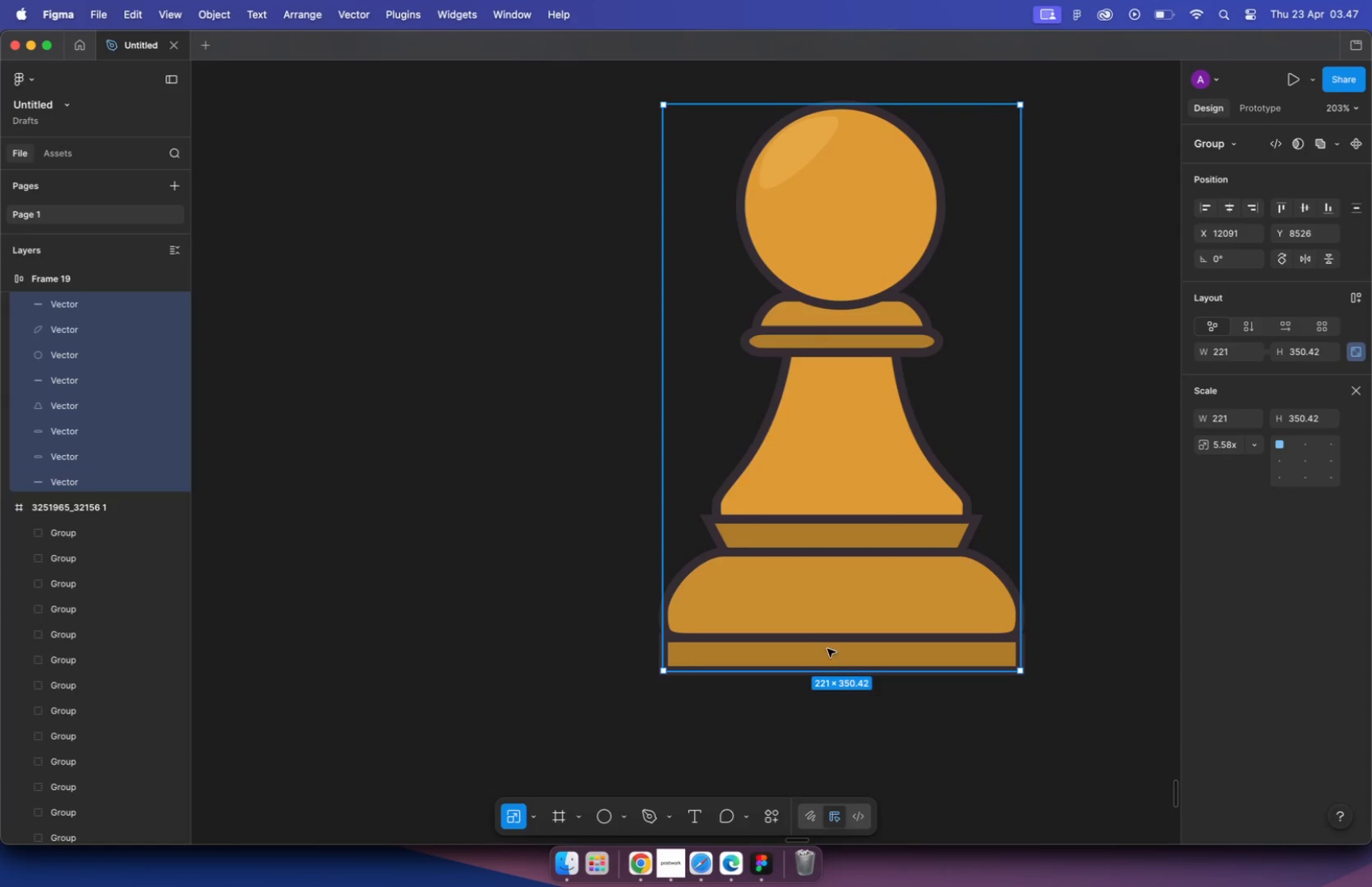 
left_click_drag(start_coordinate=[1065, 453], to_coordinate=[564, 480])
 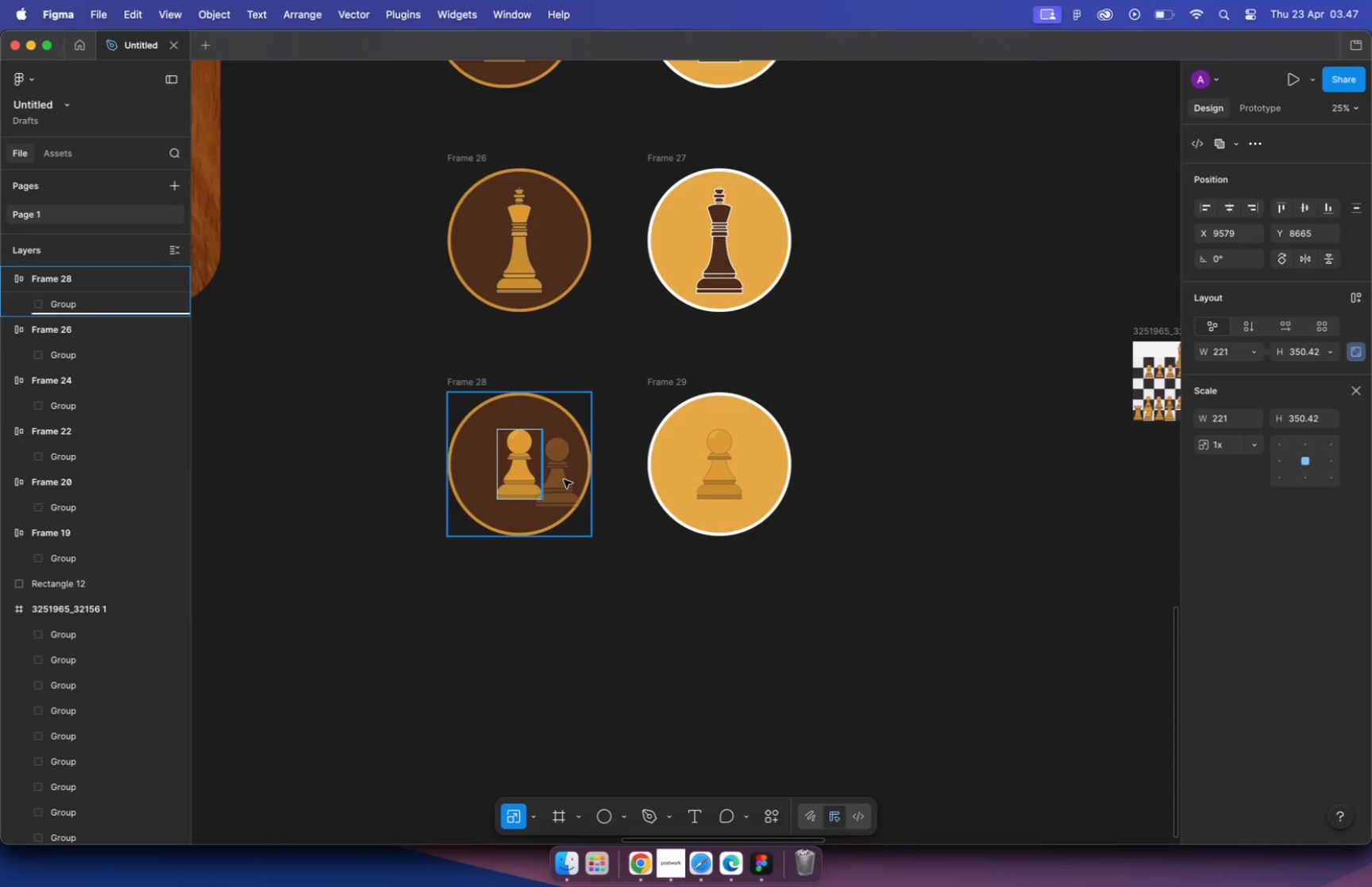 
key(Backspace)
 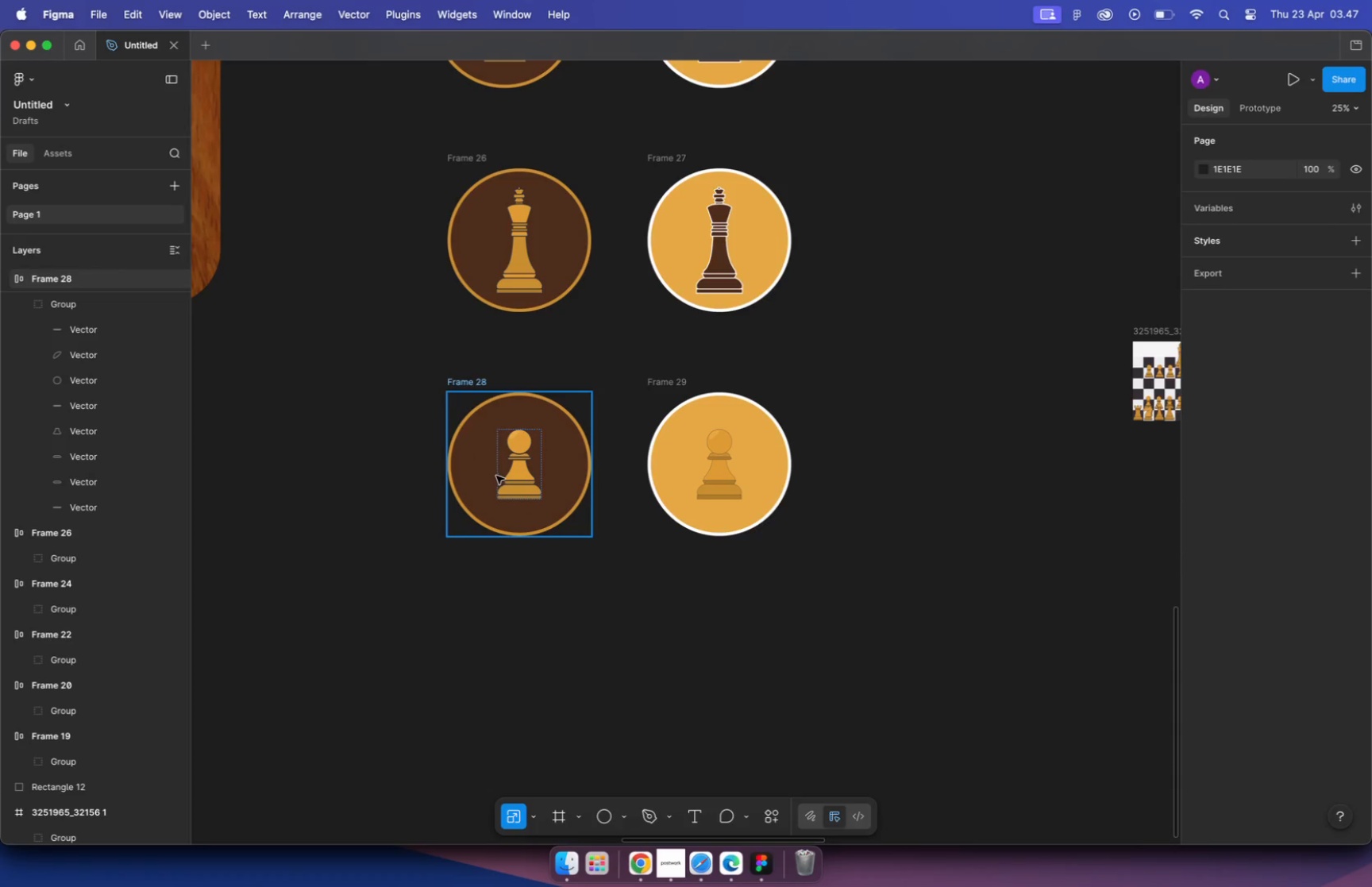 
left_click([522, 467])
 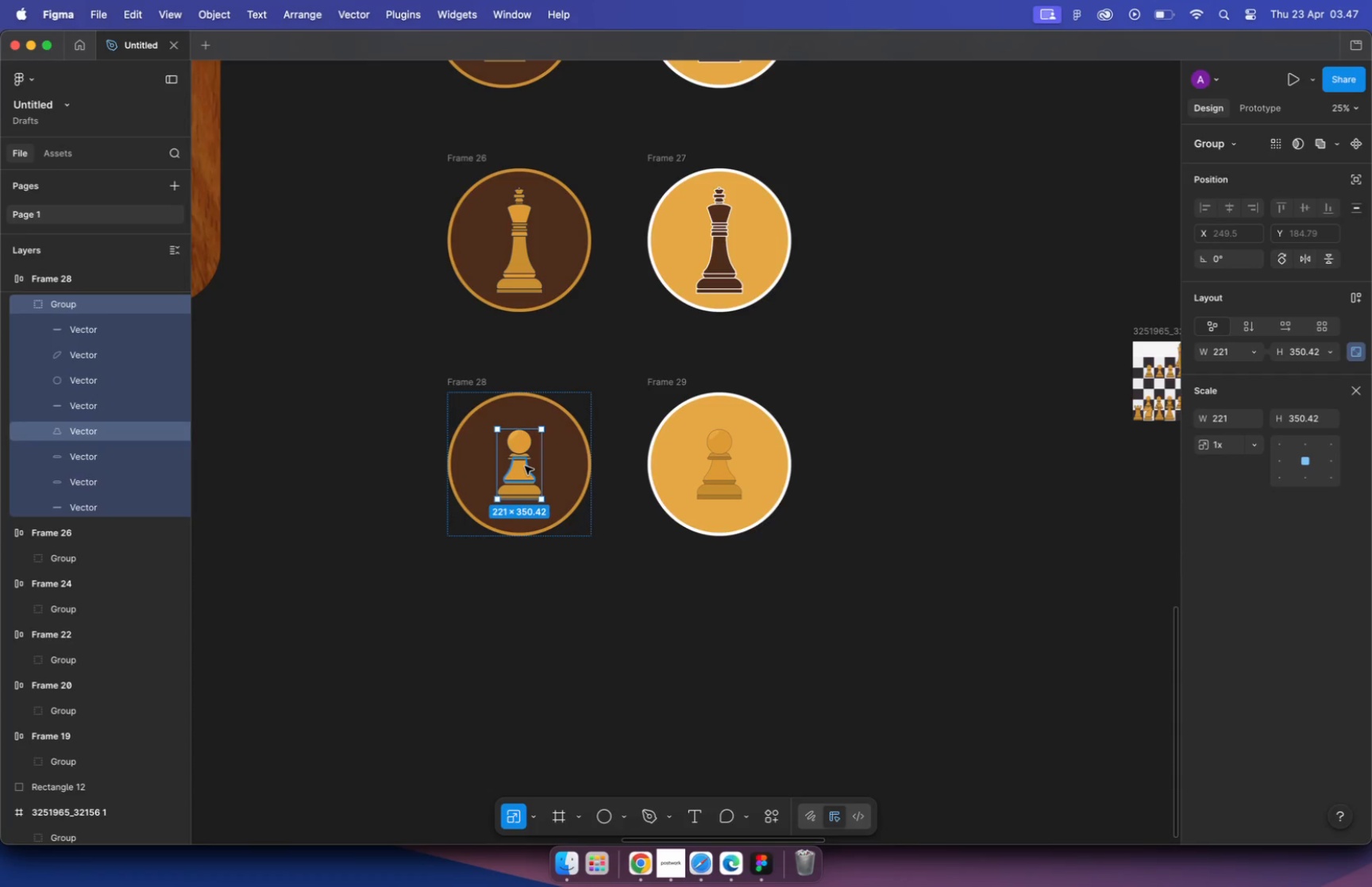 
key(Meta+C)
 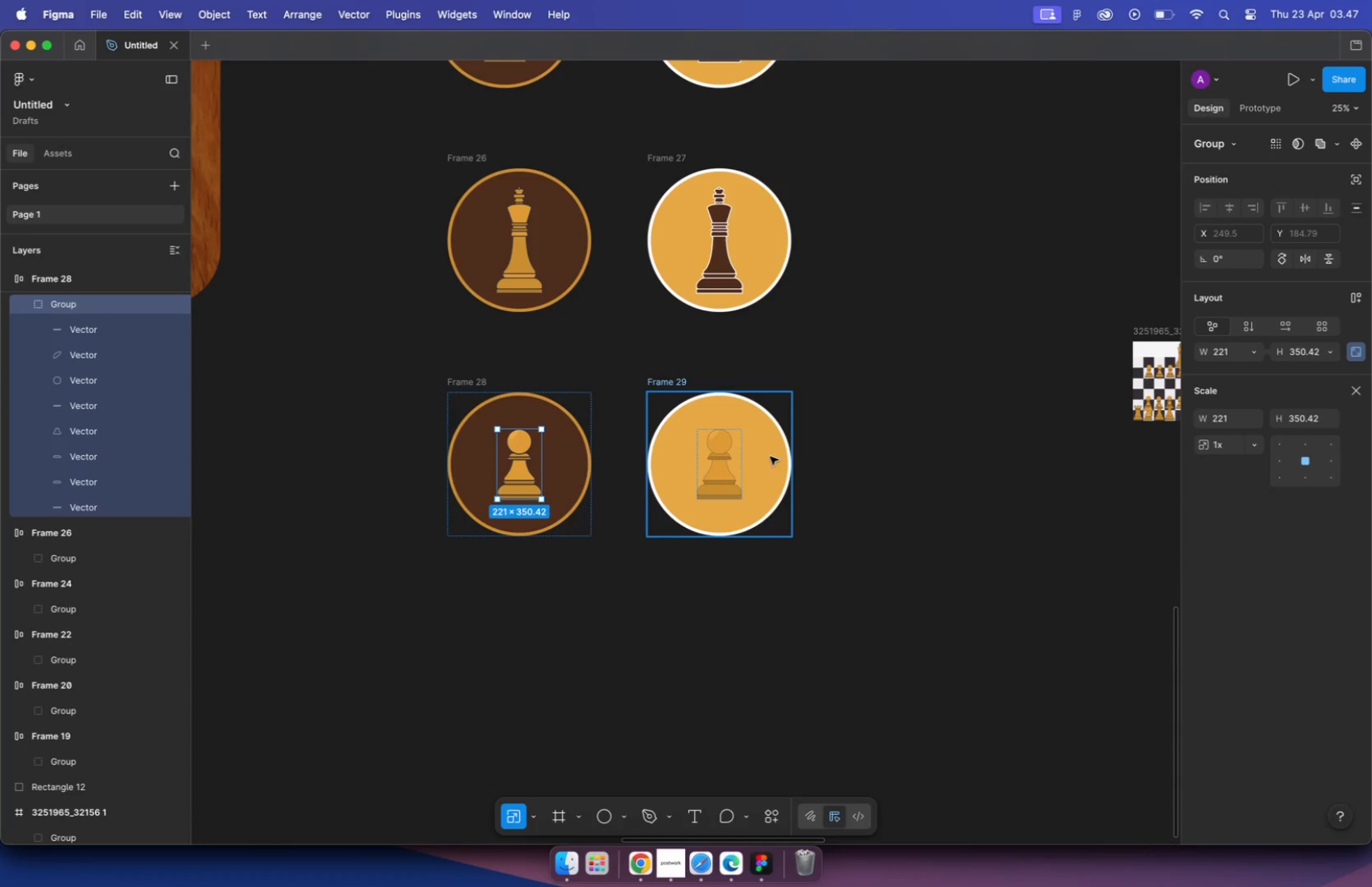 
left_click([778, 457])
 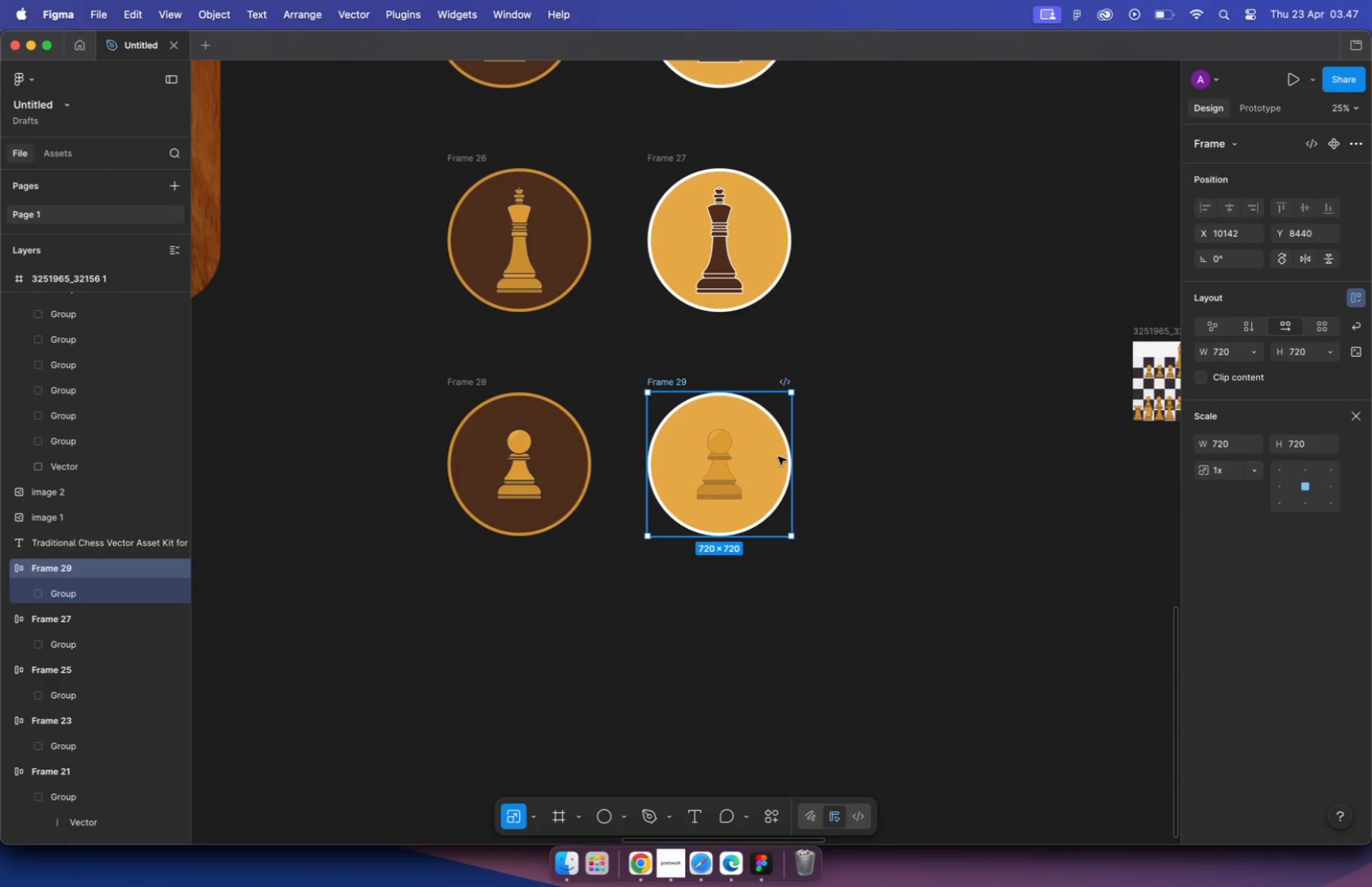 
key(Meta+V)
 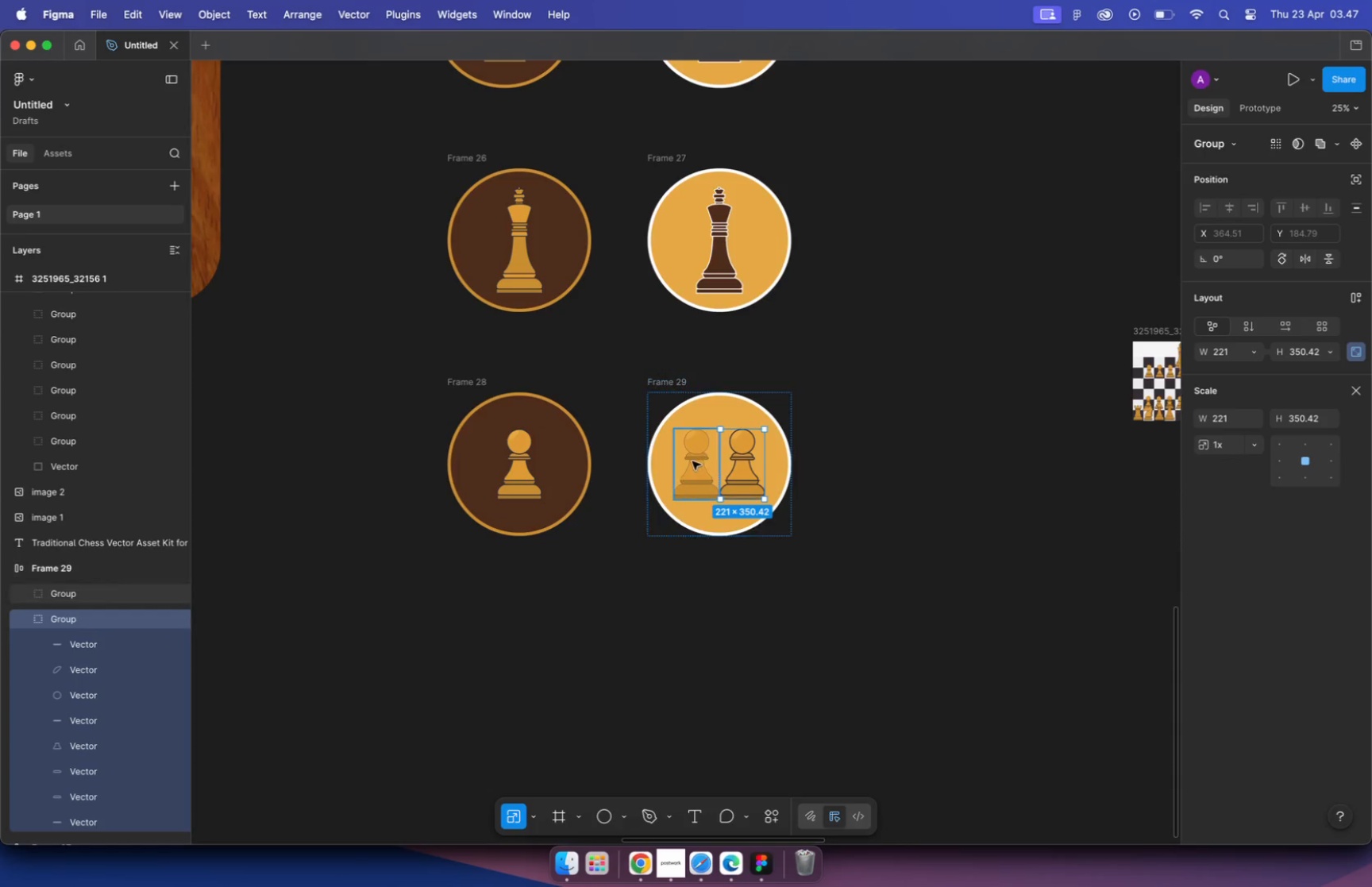 
left_click([692, 461])
 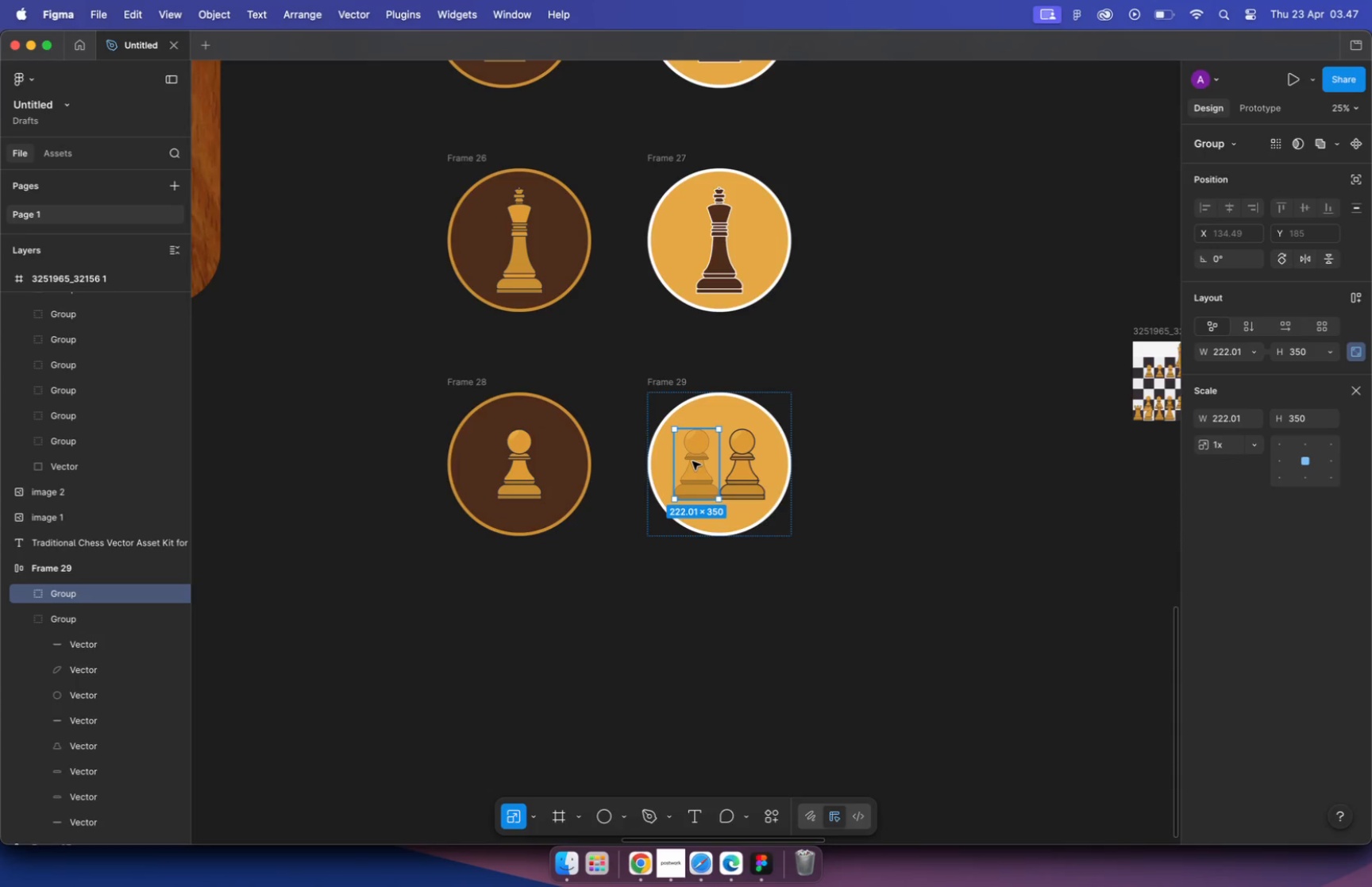 
key(Backspace)
 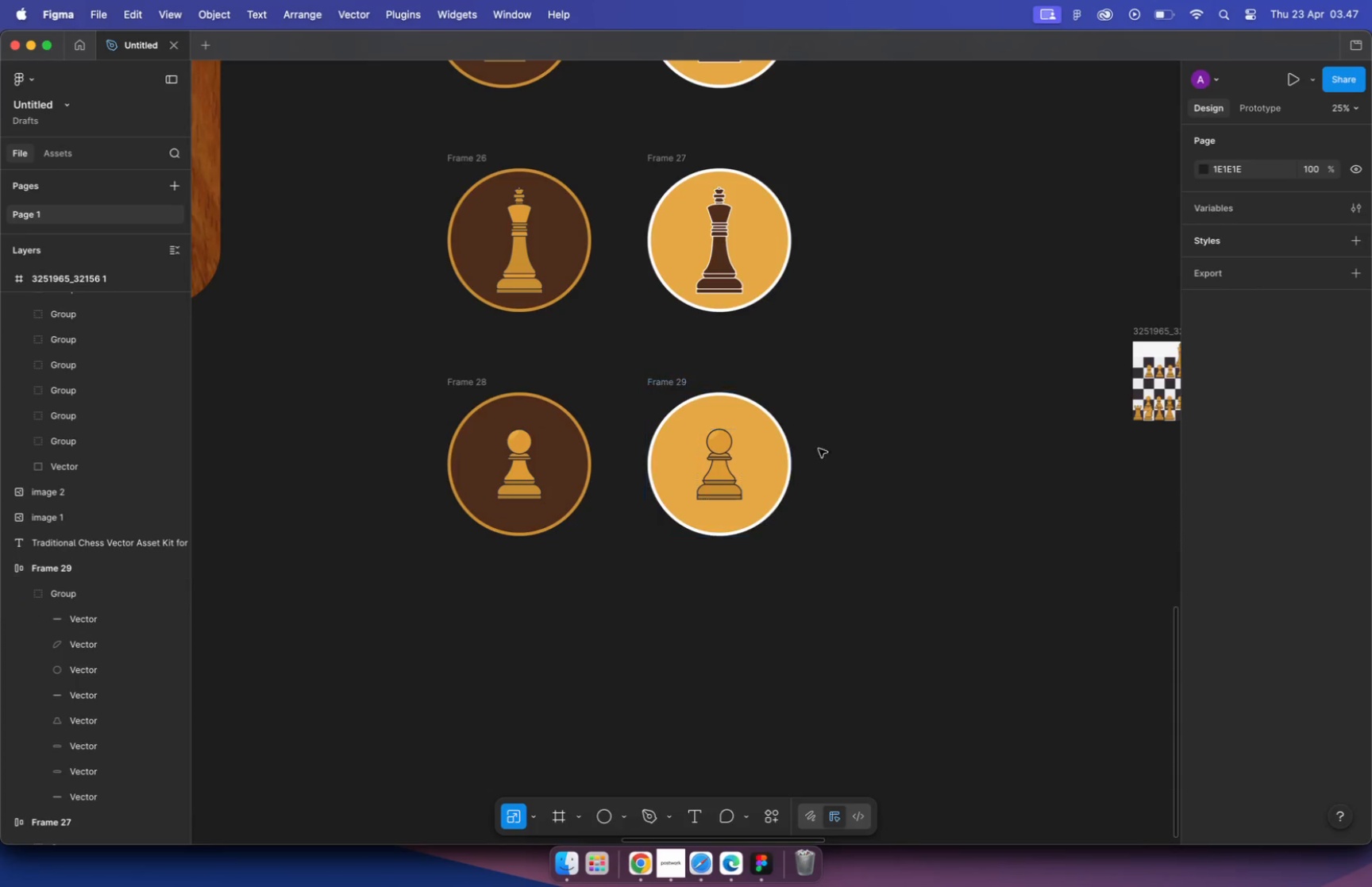 
left_click([976, 453])
 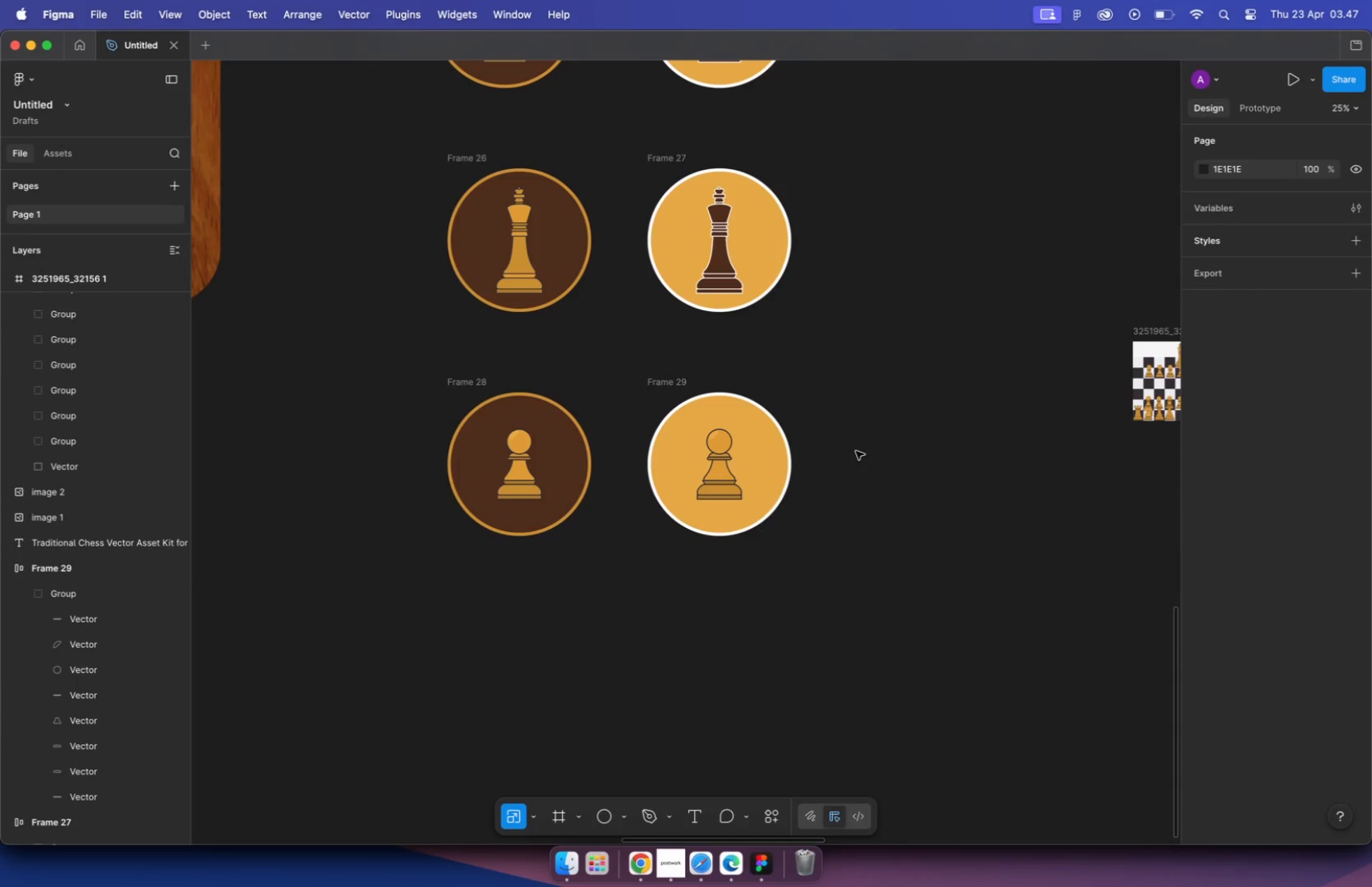 
hold_key(key=CommandLeft, duration=1.05)
scroll: coordinate [753, 467], scroll_direction: up, amount: 17.0
 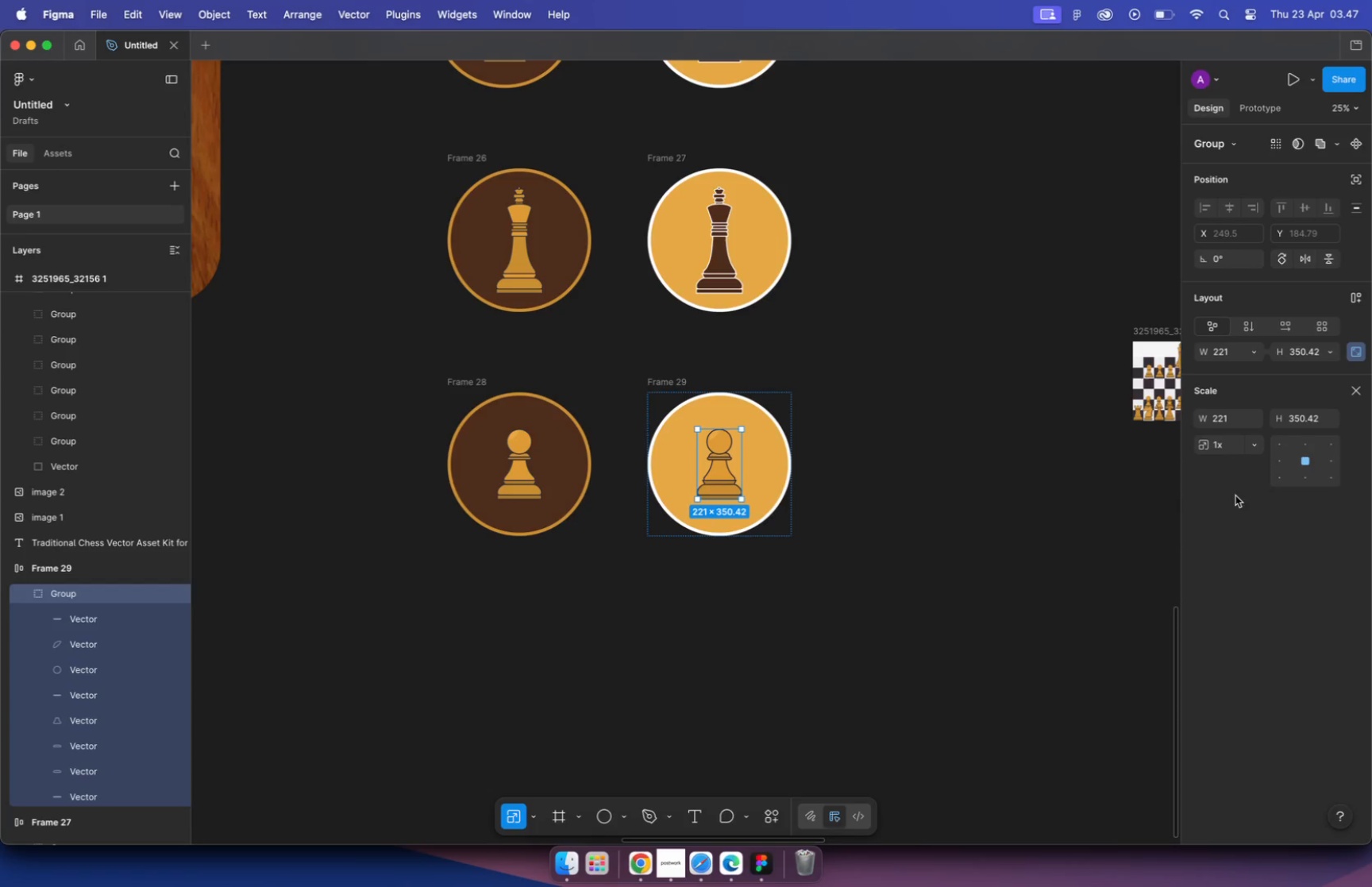 
hold_key(key=CommandLeft, duration=0.68)
scroll: coordinate [526, 442], scroll_direction: down, amount: 16.0
 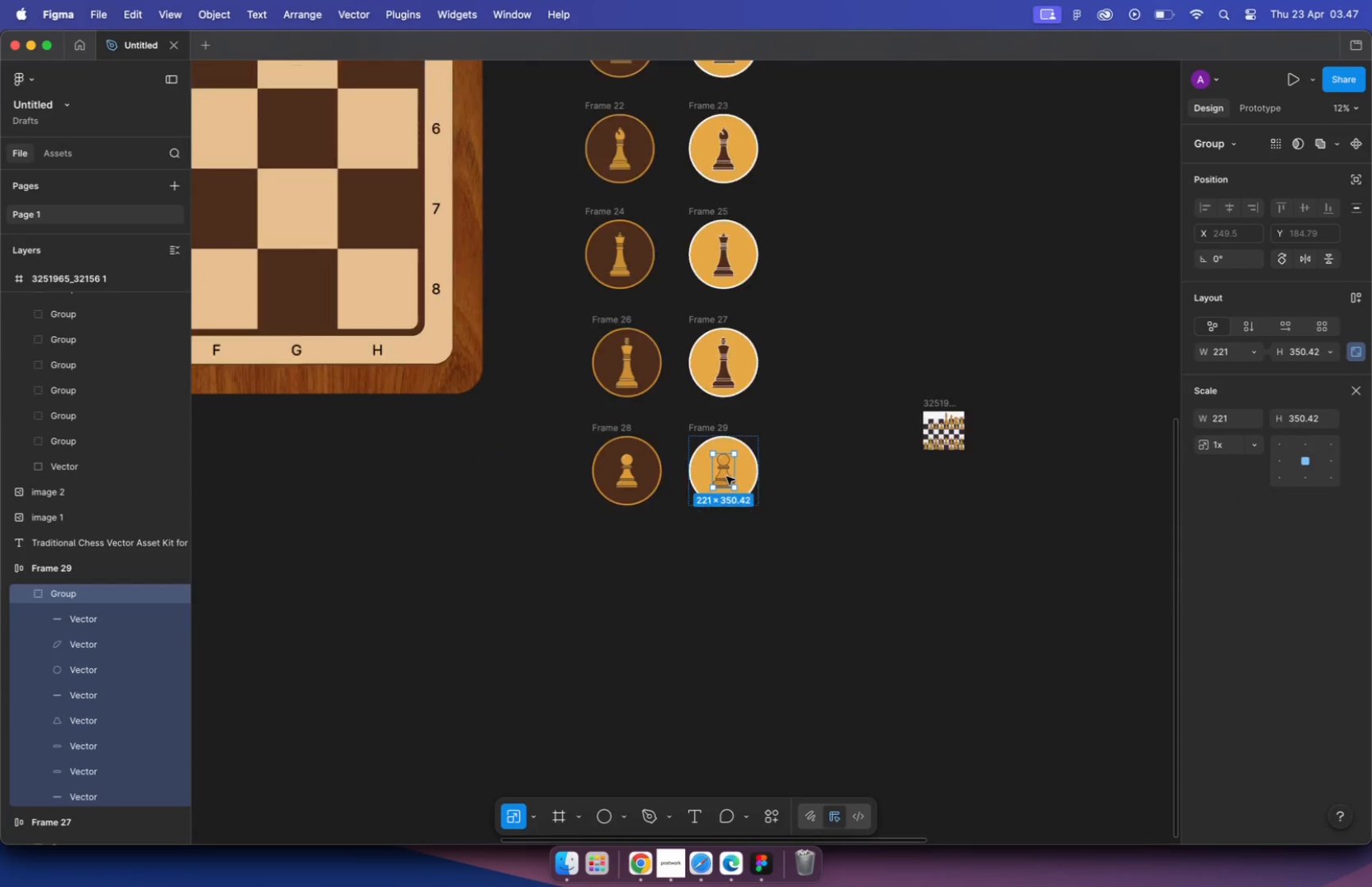 
hold_key(key=CommandLeft, duration=0.78)
scroll: coordinate [552, 441], scroll_direction: up, amount: 16.0
 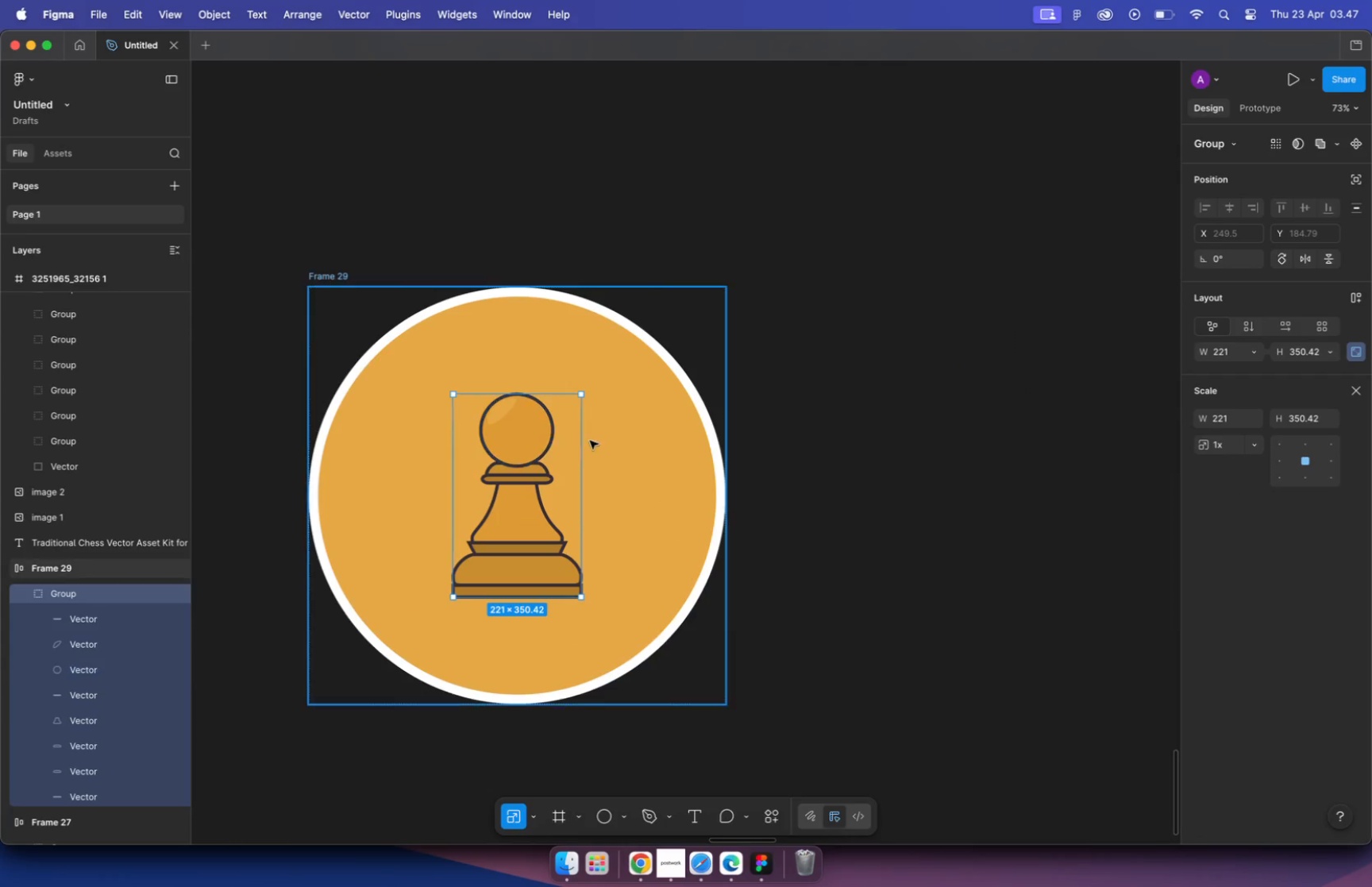 
left_click([526, 496])
 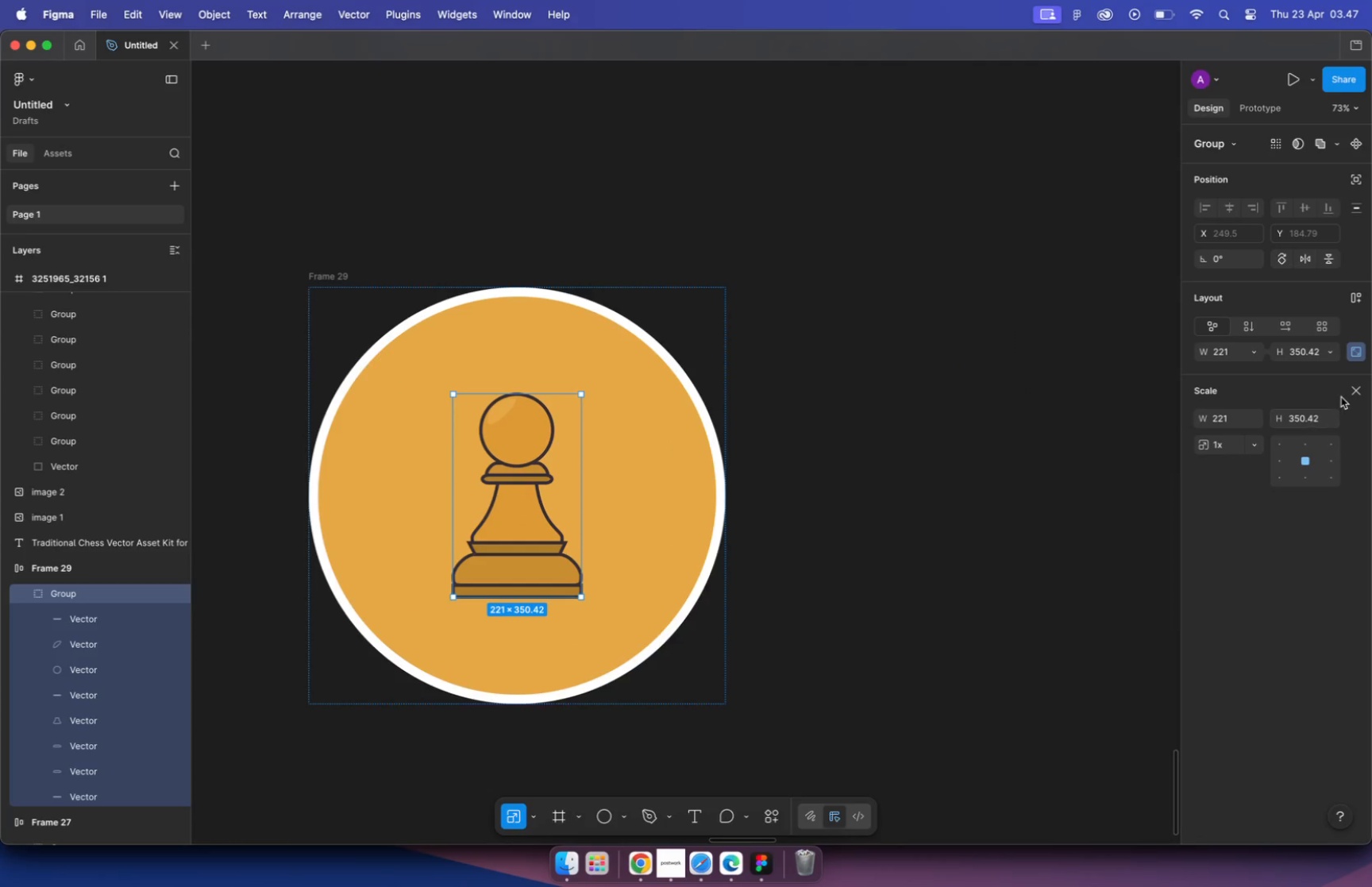 
left_click([1349, 392])
 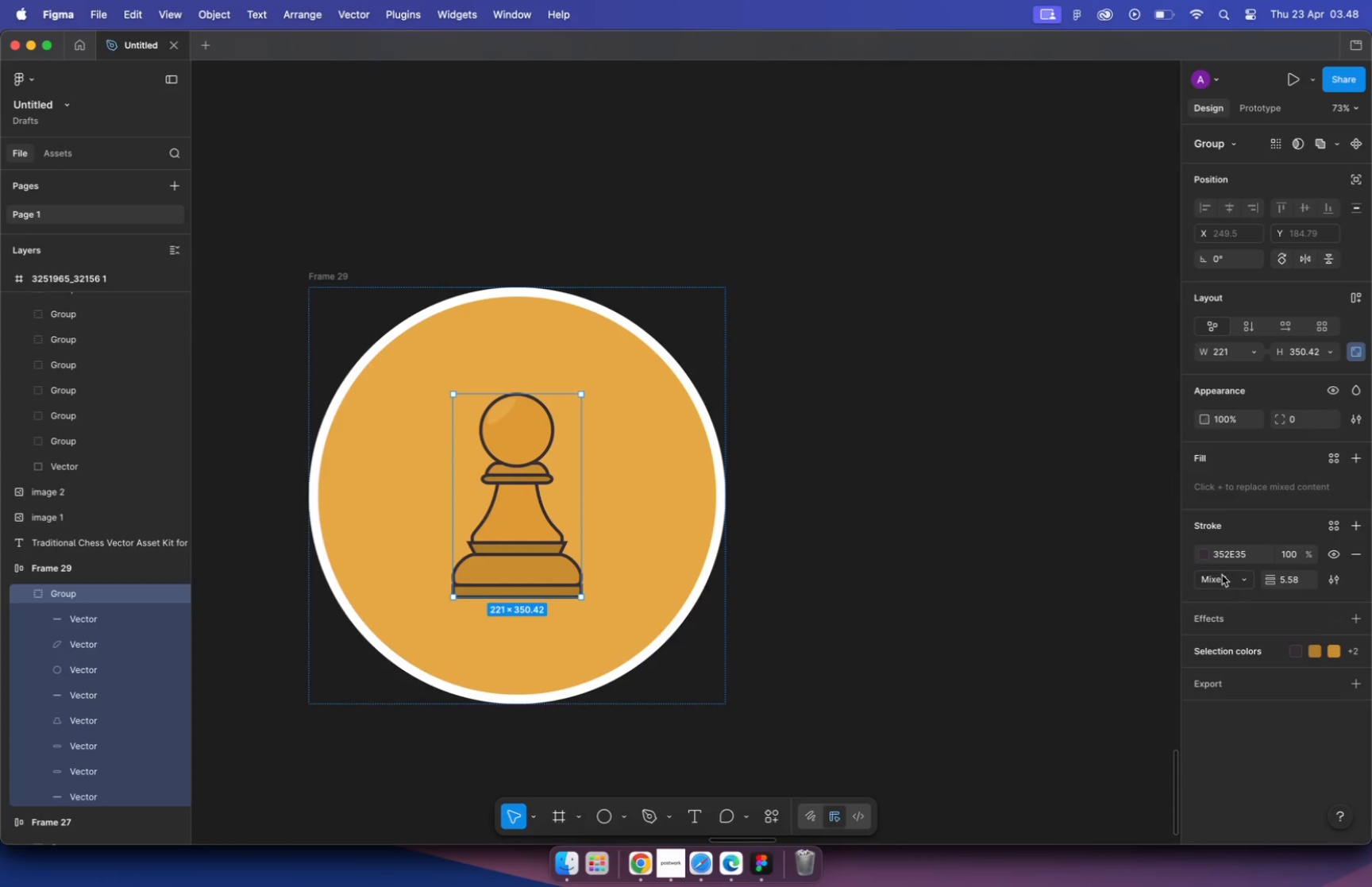 
left_click([1204, 557])
 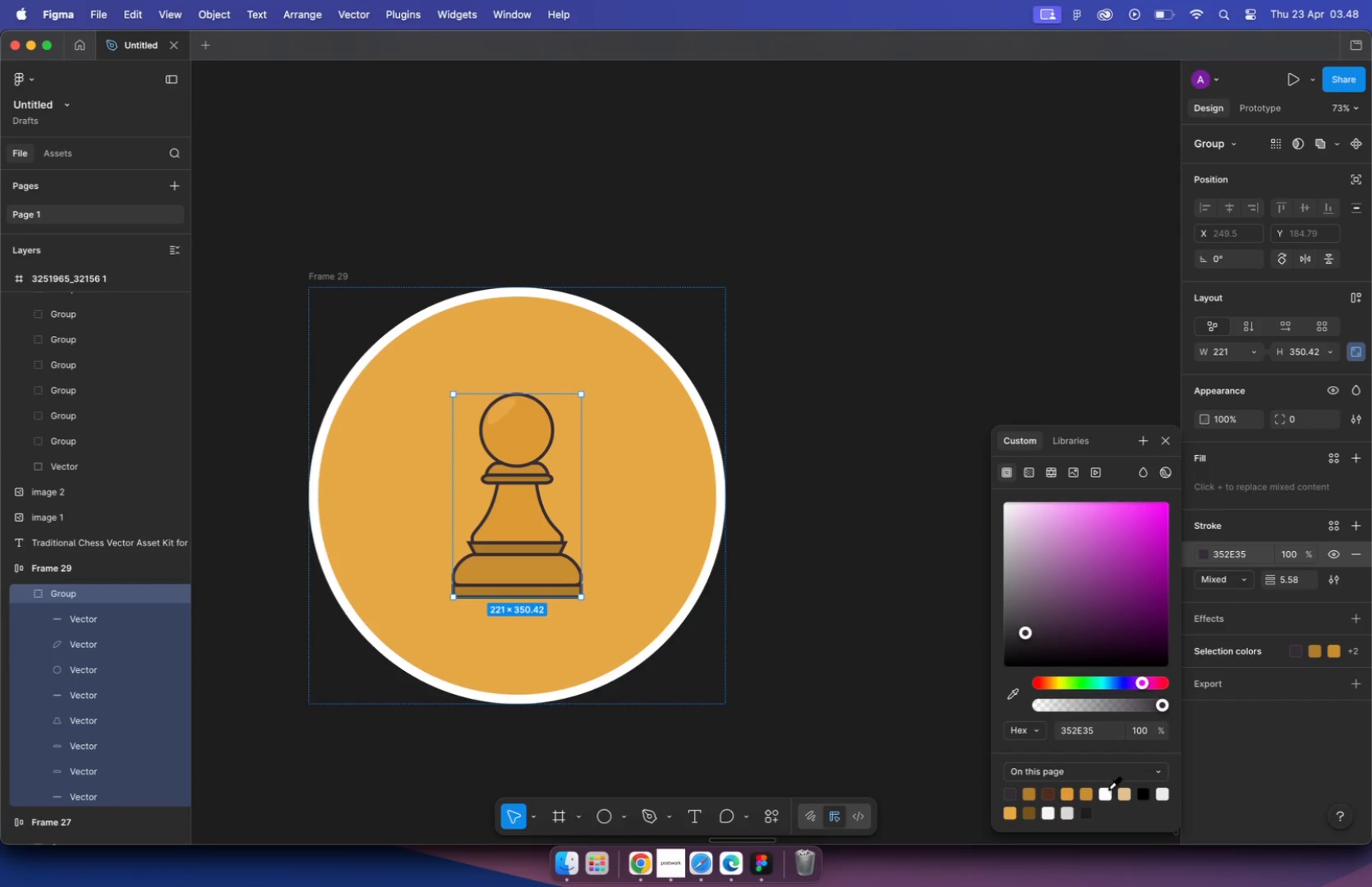 
left_click([1047, 813])
 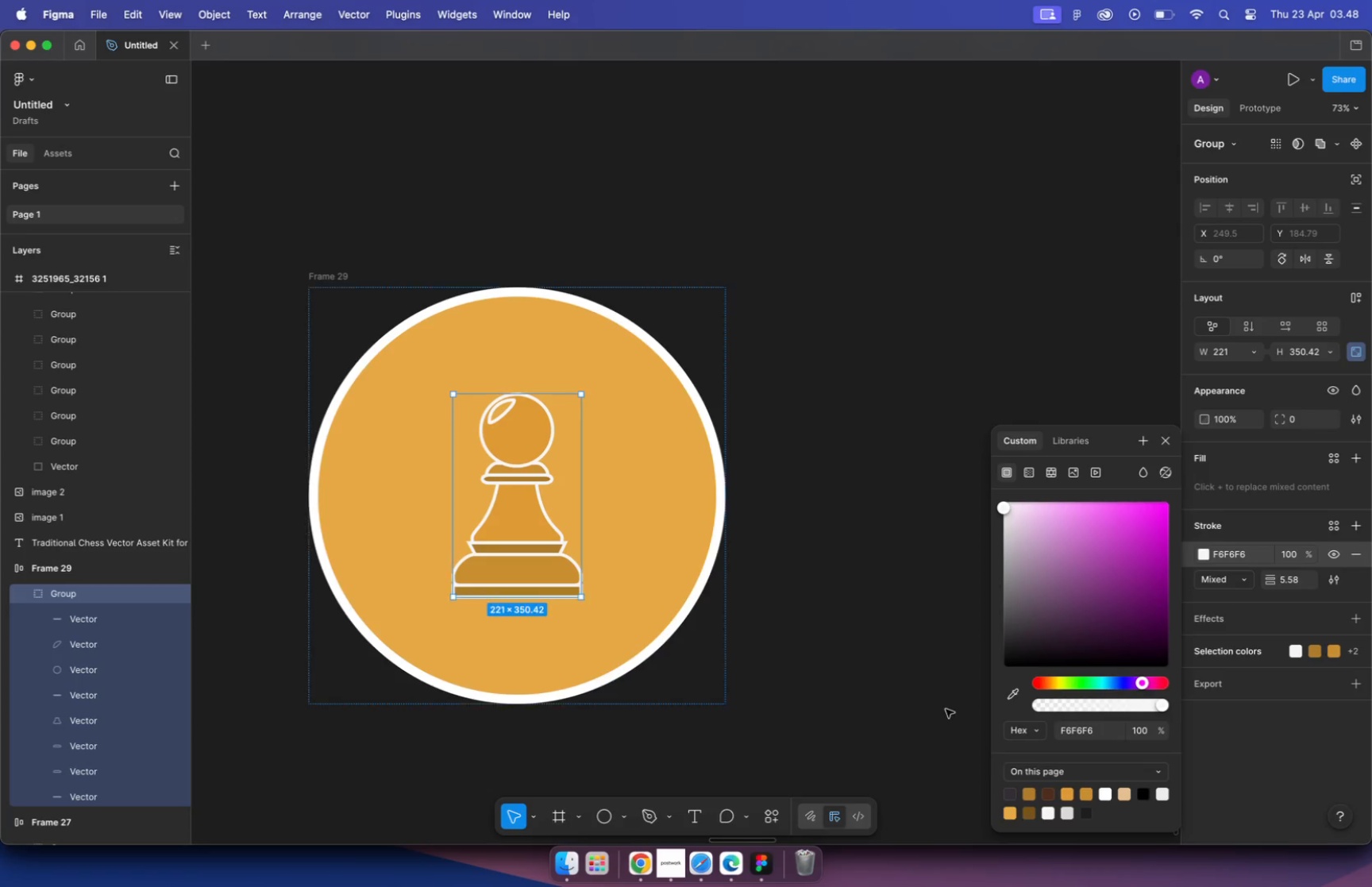 
left_click([852, 586])
 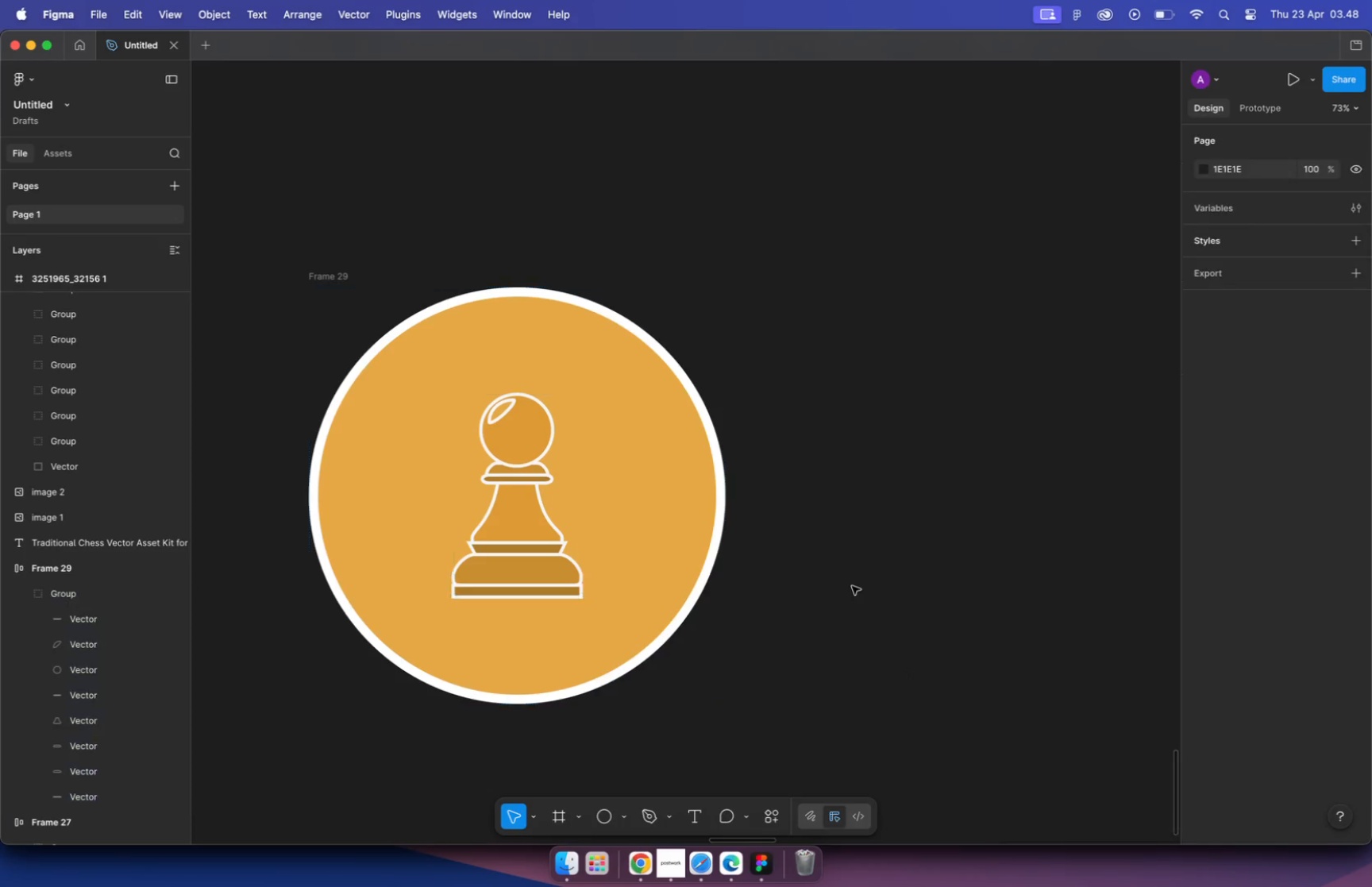 
hold_key(key=CommandLeft, duration=3.48)
scroll: coordinate [853, 547], scroll_direction: down, amount: 19.0
 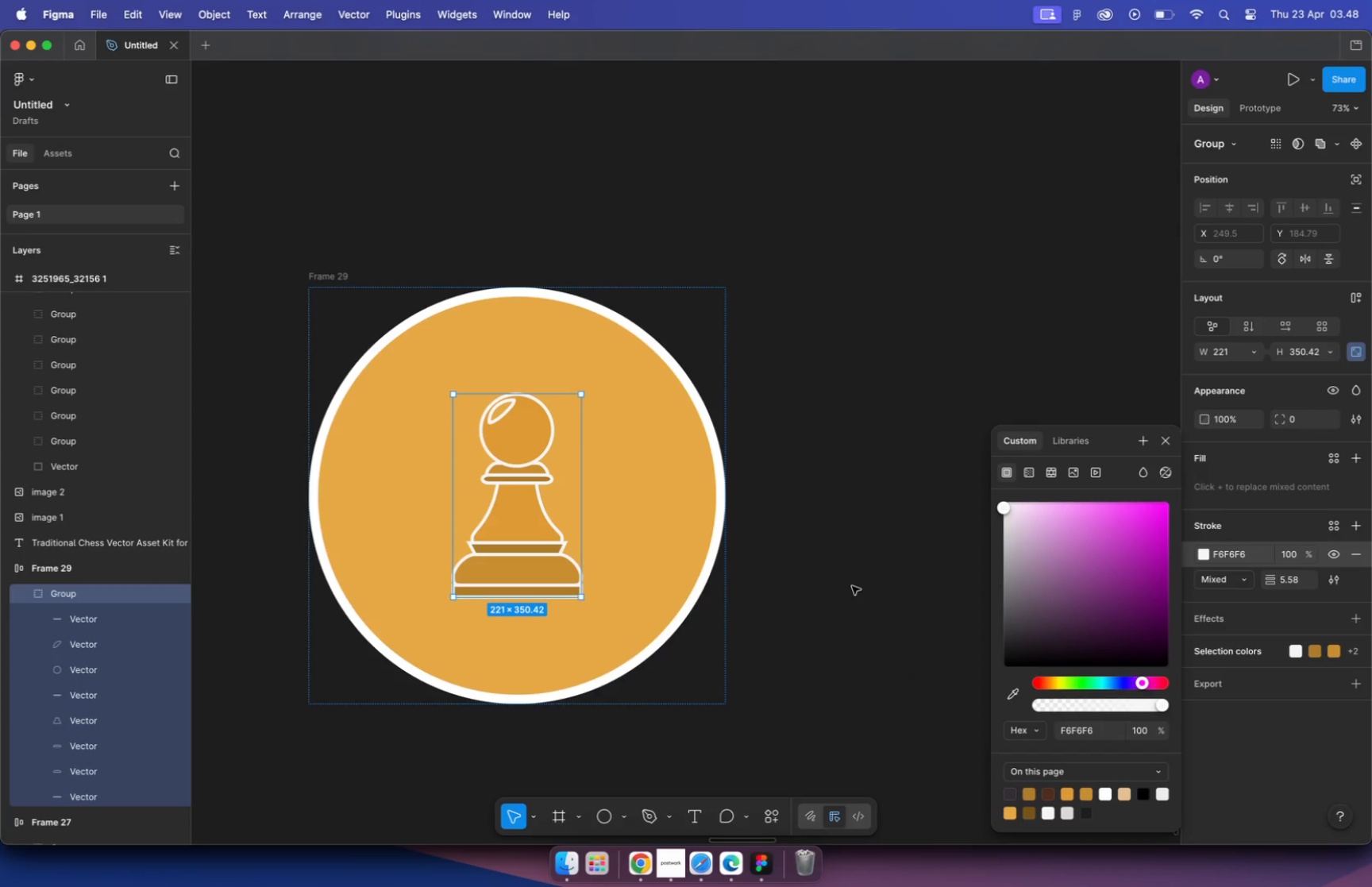 
scroll: coordinate [779, 502], scroll_direction: up, amount: 25.0
 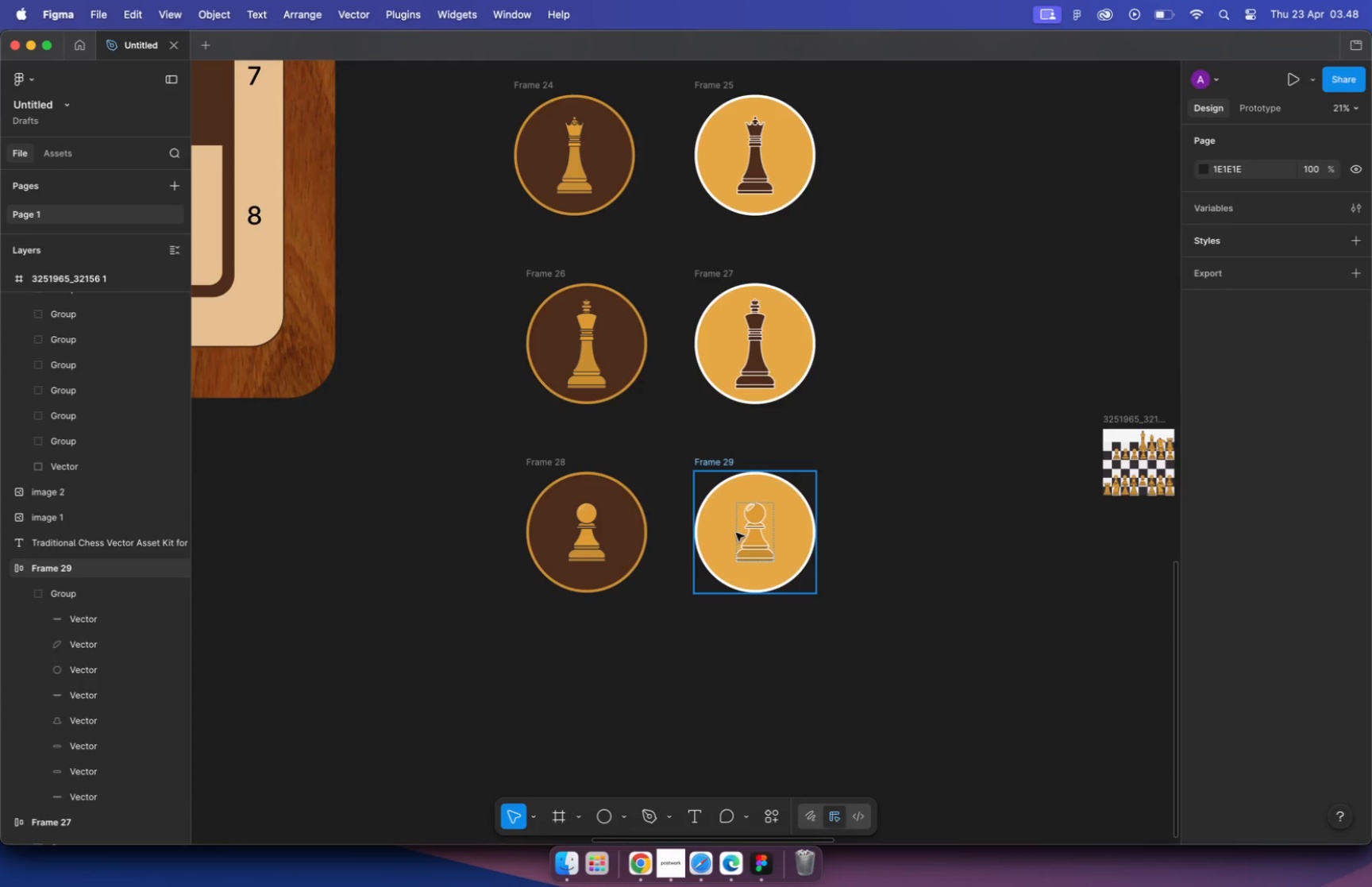 
left_click([737, 453])
 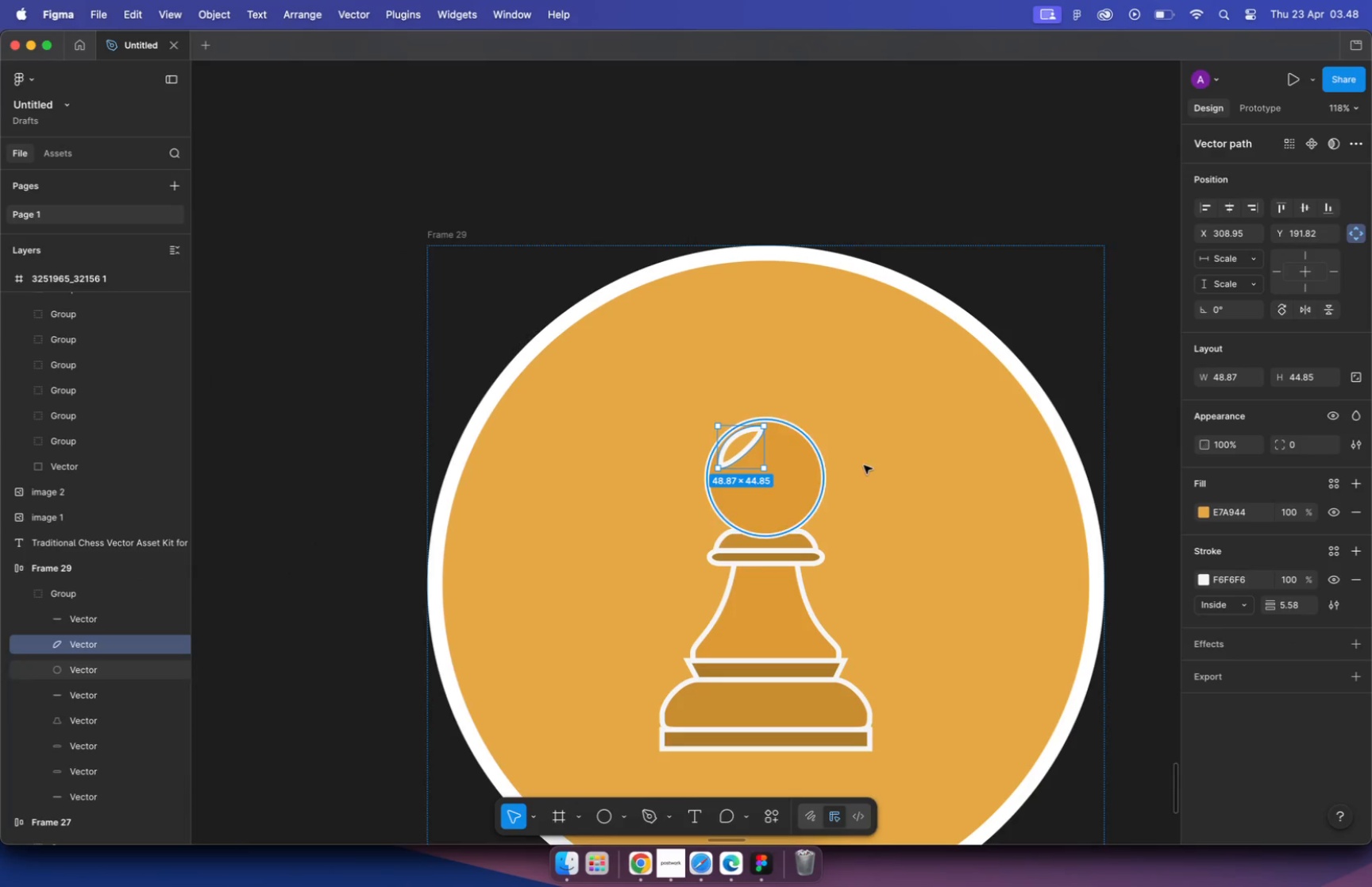 
hold_key(key=CommandLeft, duration=5.54)
scroll: coordinate [811, 403], scroll_direction: down, amount: 15.0
 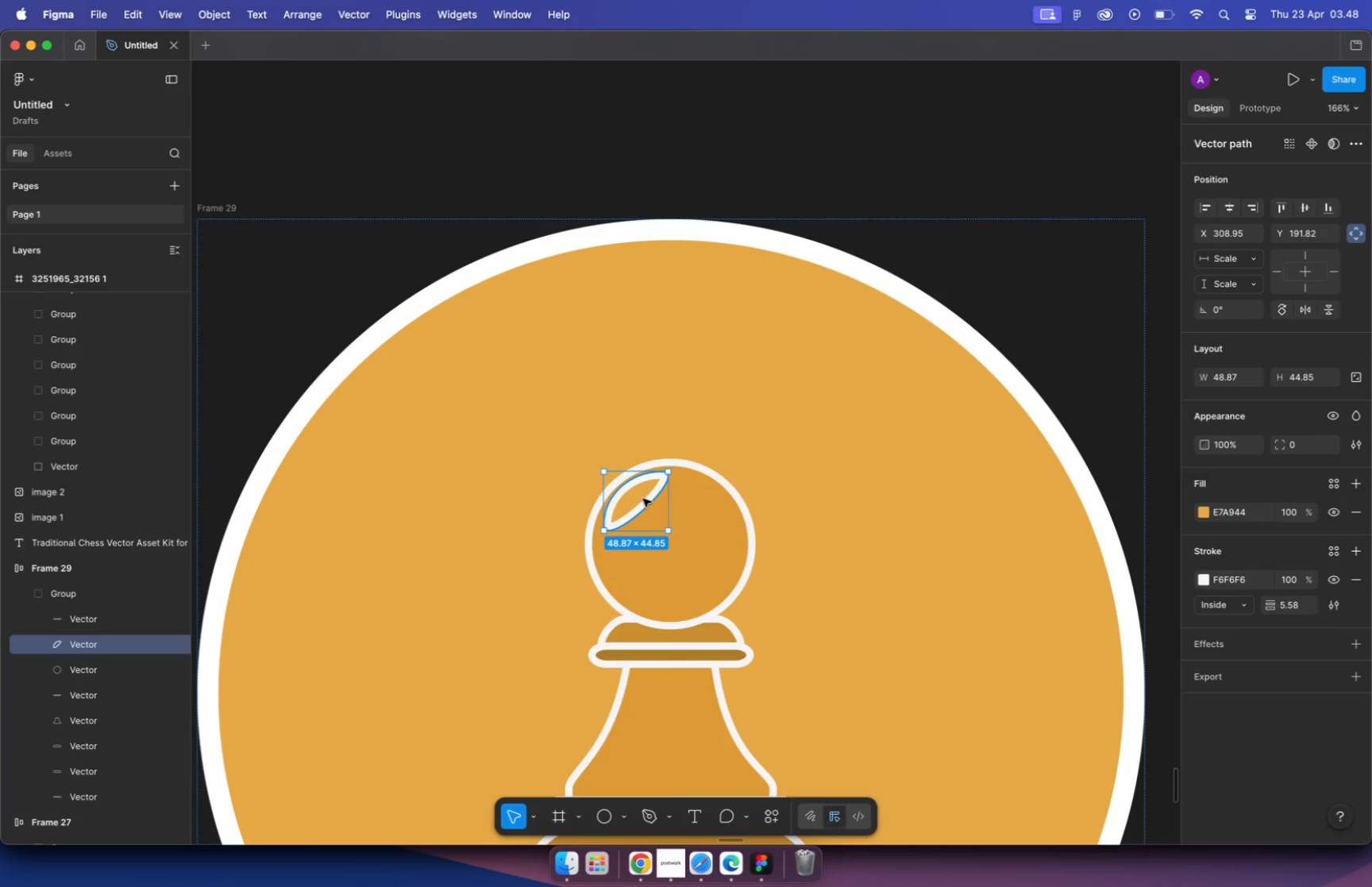 
left_click([1351, 578])
 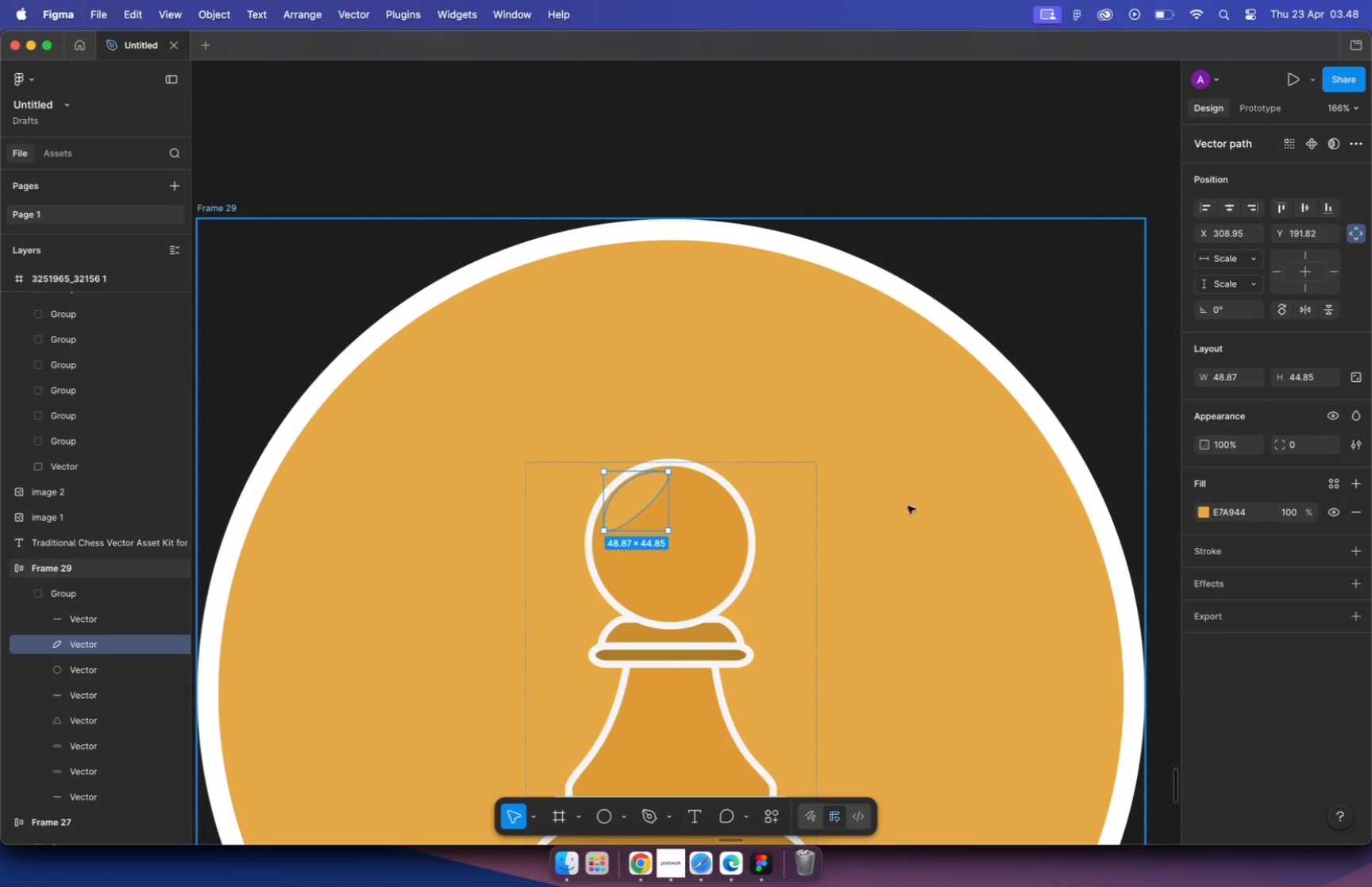 
hold_key(key=CommandLeft, duration=0.71)
scroll: coordinate [851, 479], scroll_direction: down, amount: 4.0
 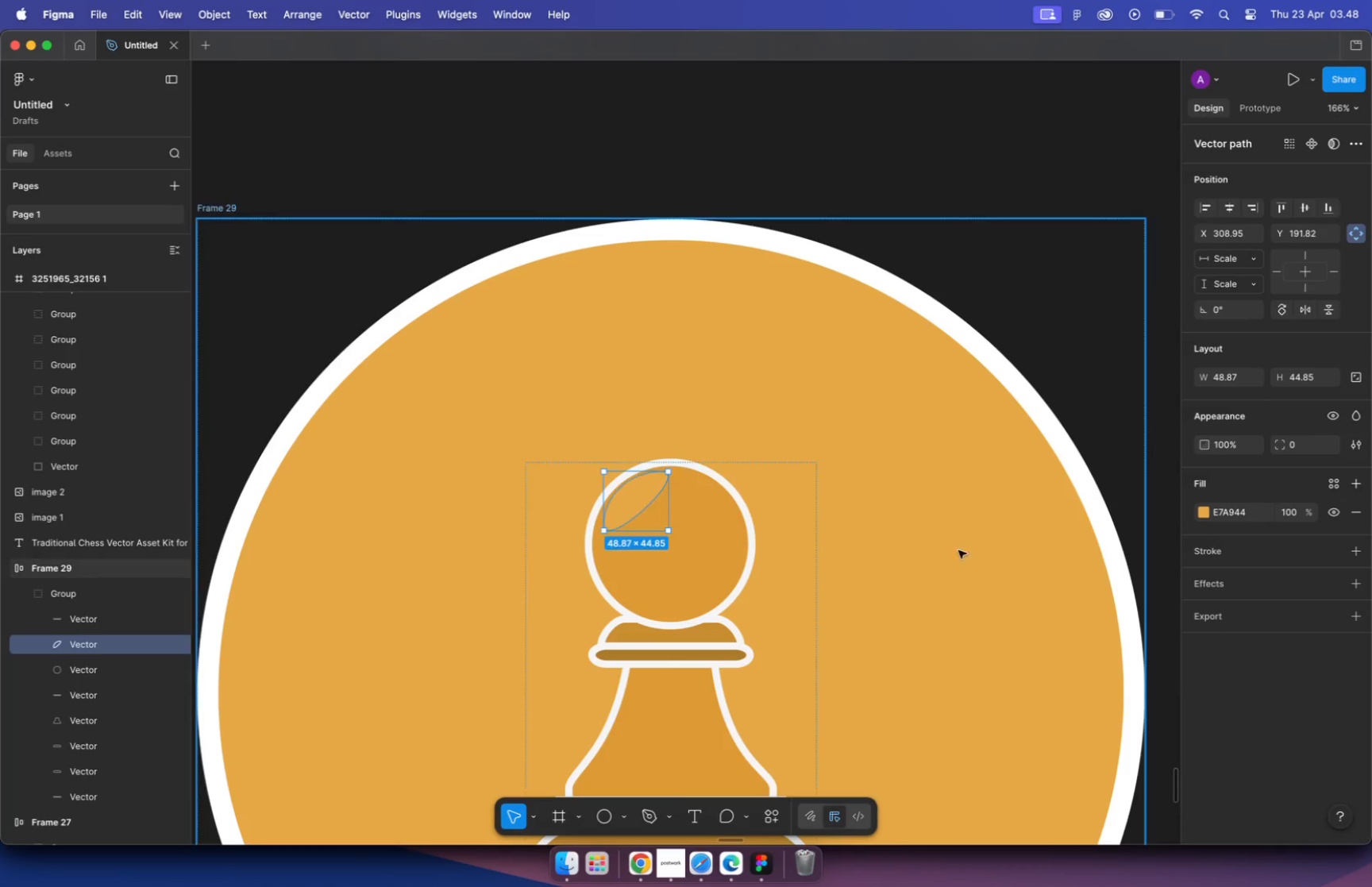 
left_click([1174, 496])
 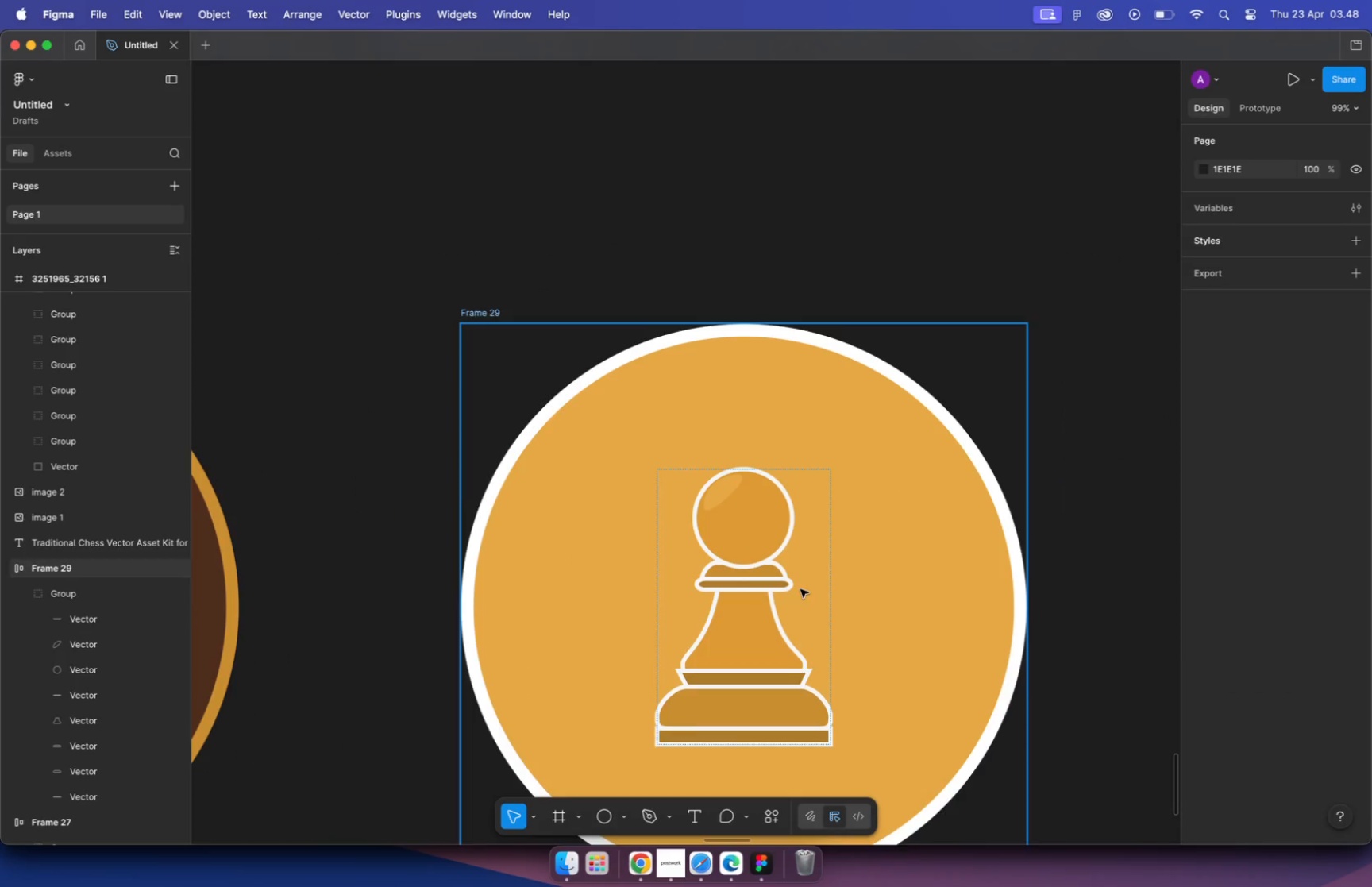 
left_click([756, 584])
 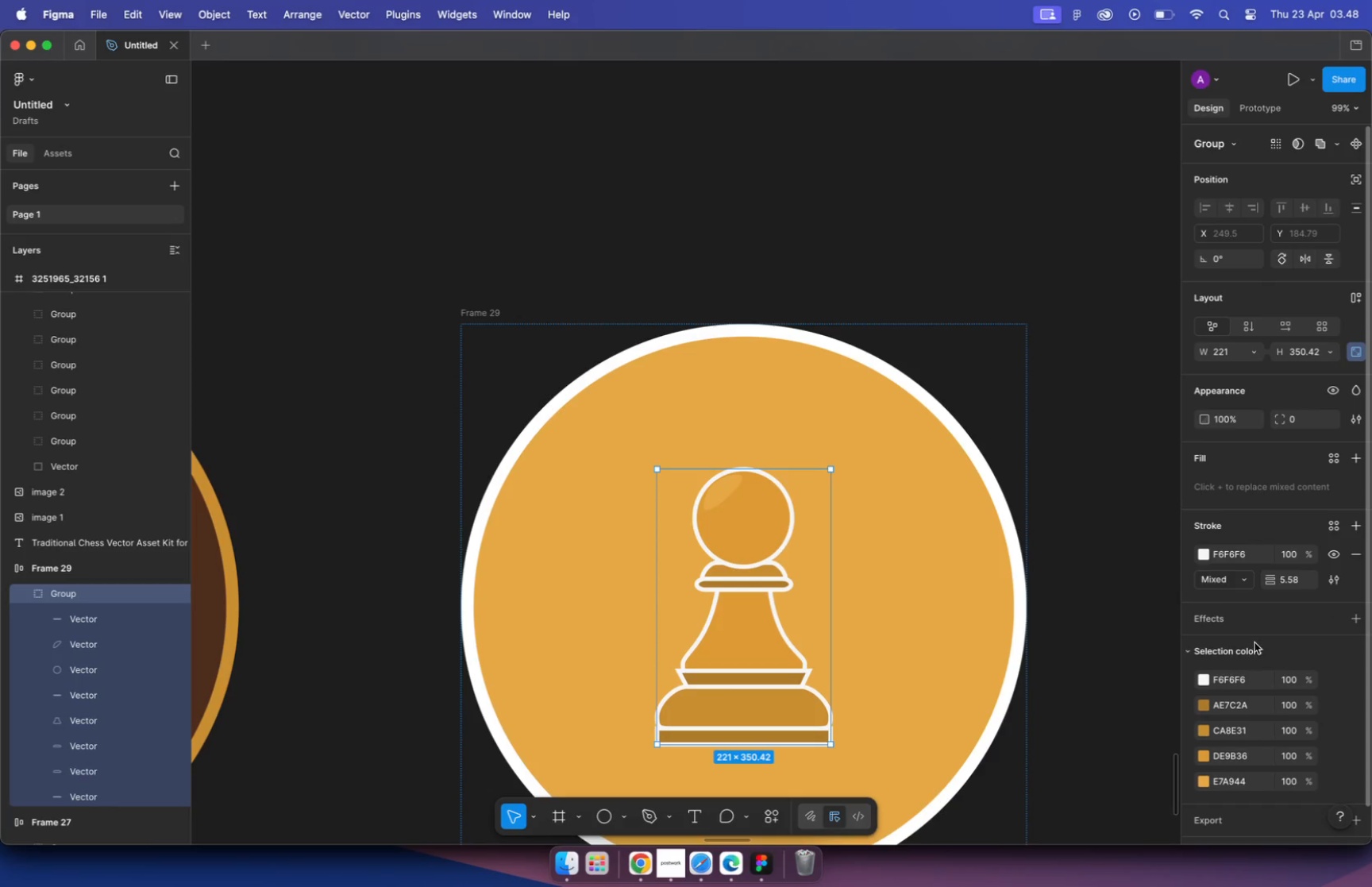 
scroll: coordinate [1254, 642], scroll_direction: down, amount: 11.0
 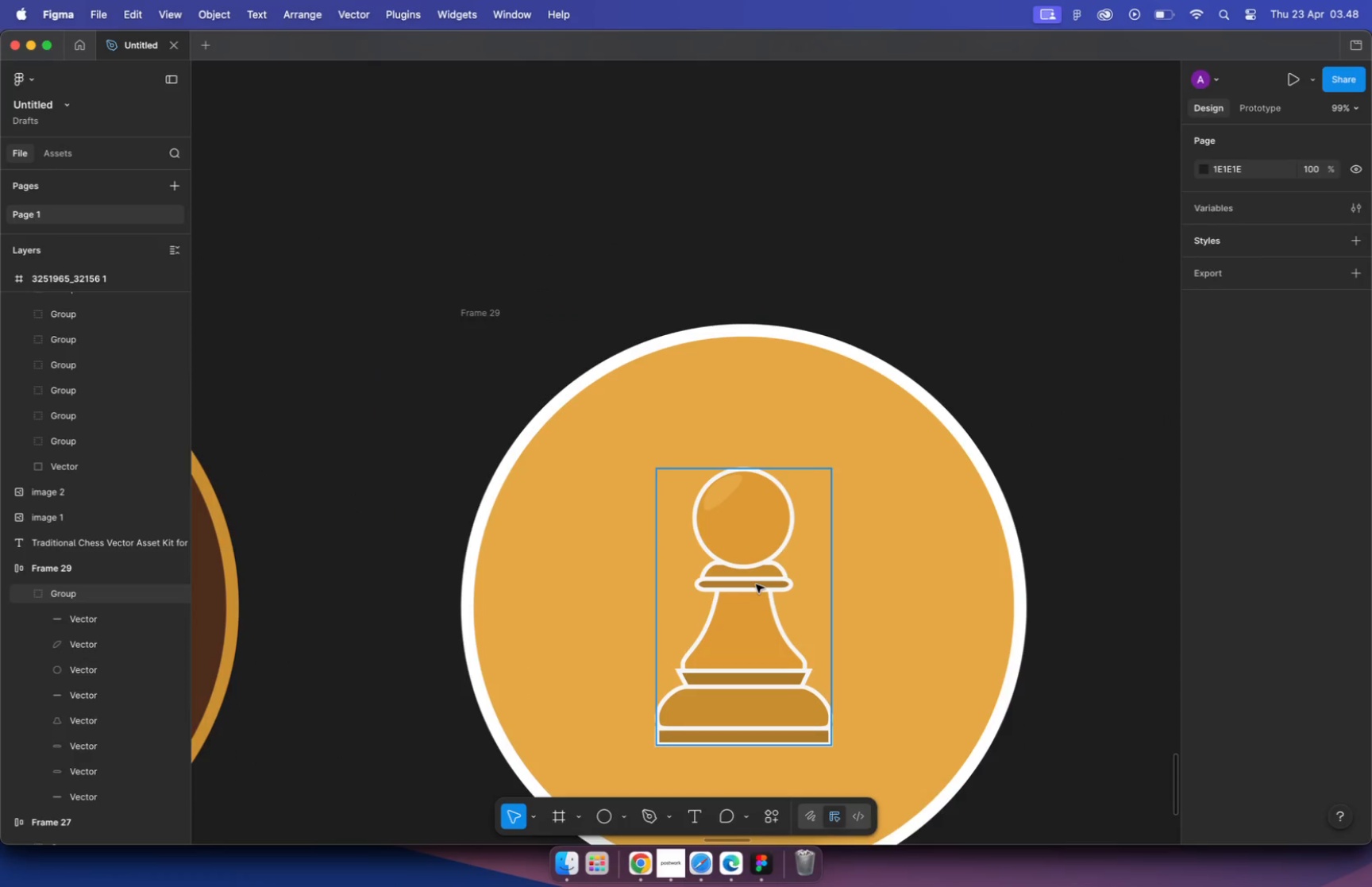 
hold_key(key=CommandLeft, duration=0.56)
scroll: coordinate [827, 457], scroll_direction: down, amount: 15.0
 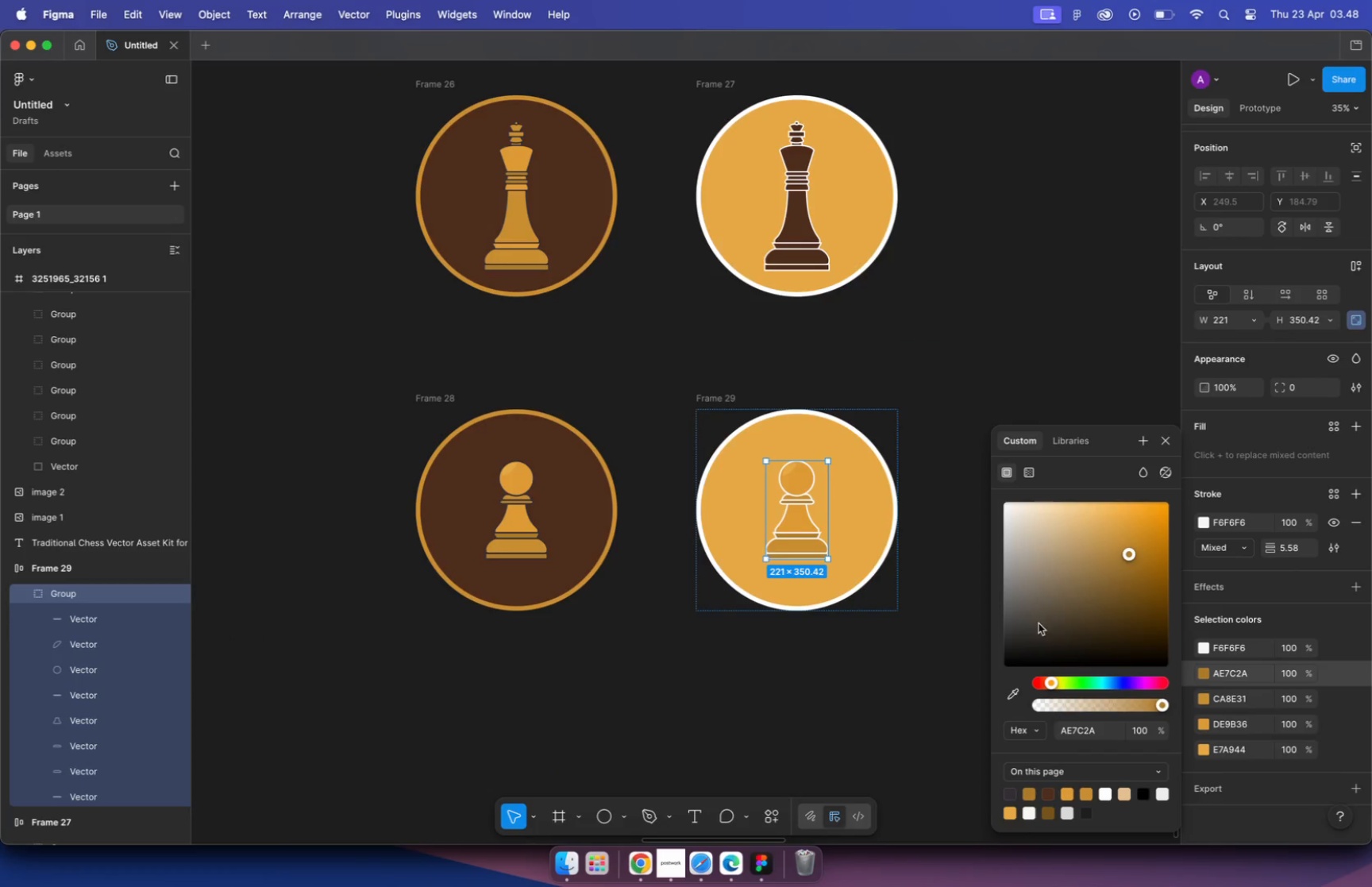 
left_click([1011, 689])
 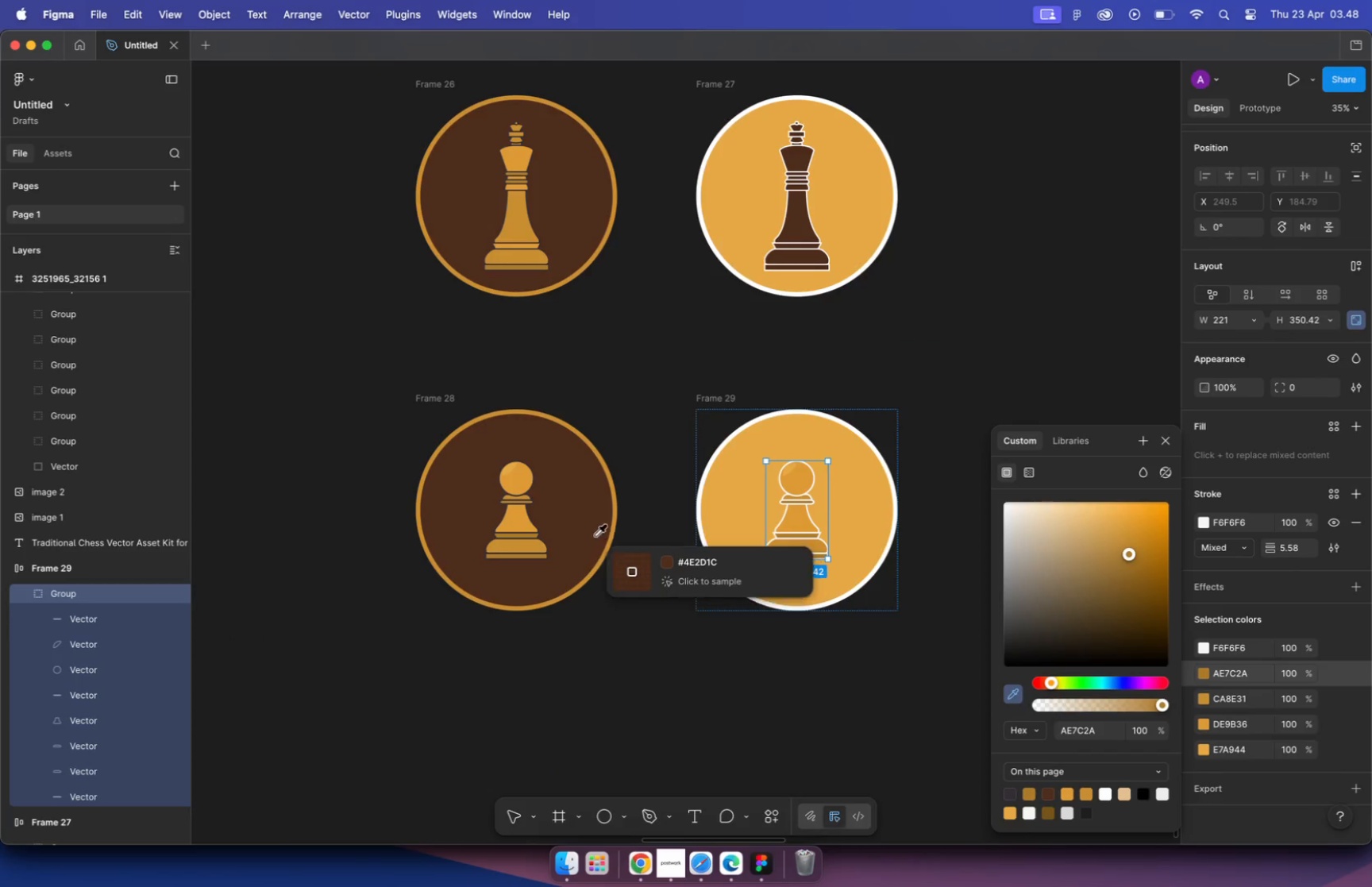 
left_click([576, 523])
 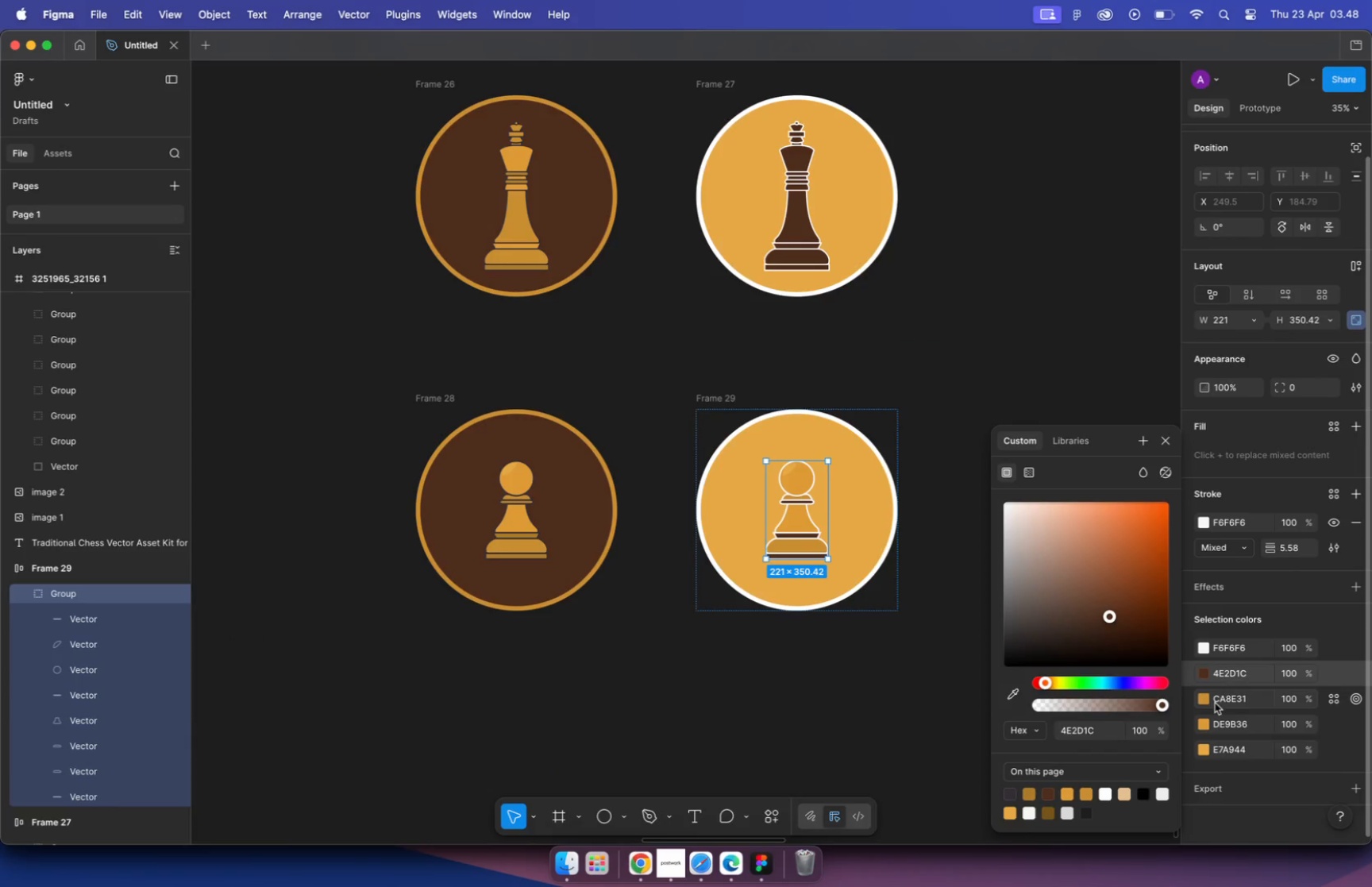 
left_click([1204, 698])
 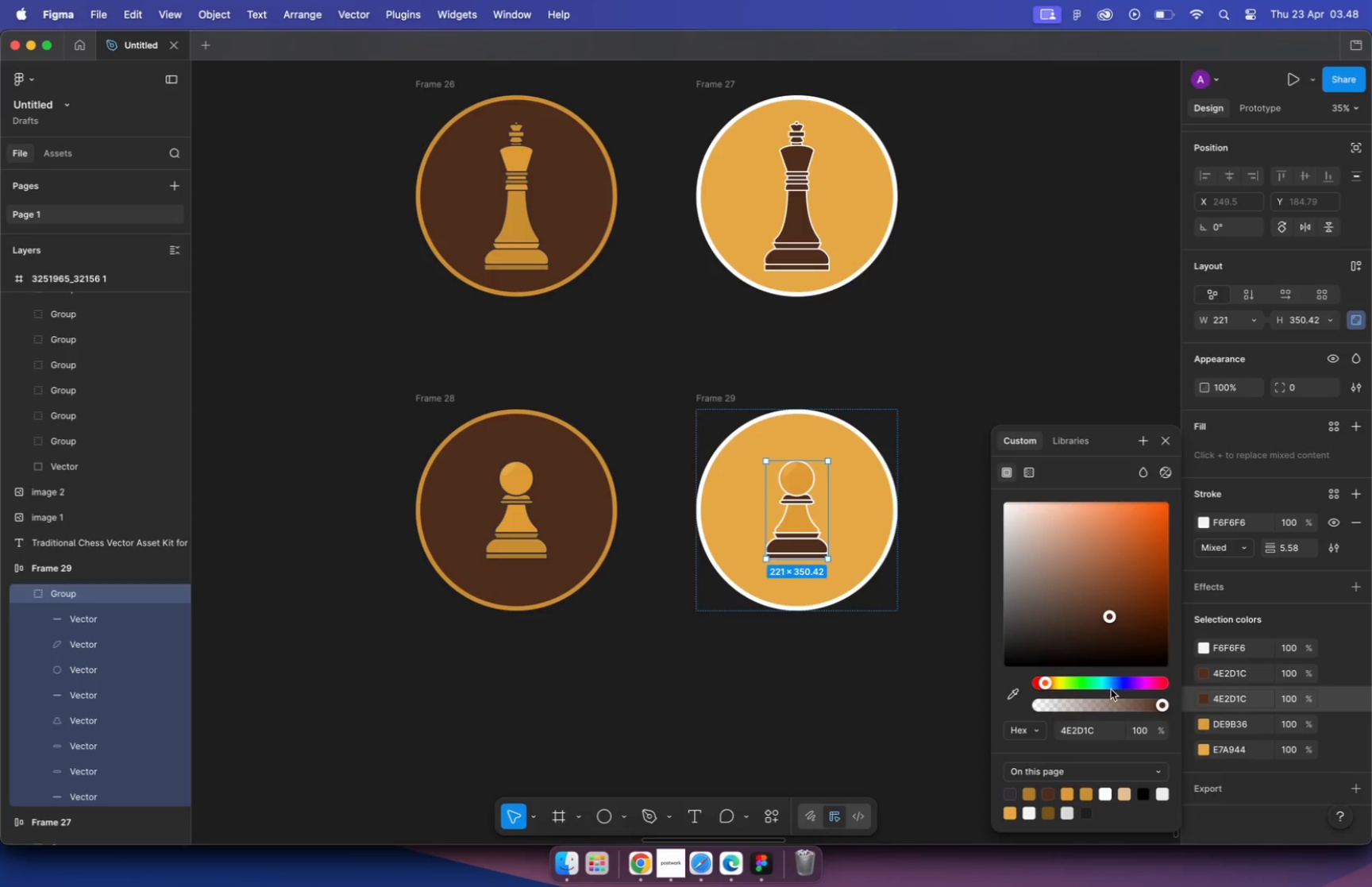 
left_click([1202, 726])
 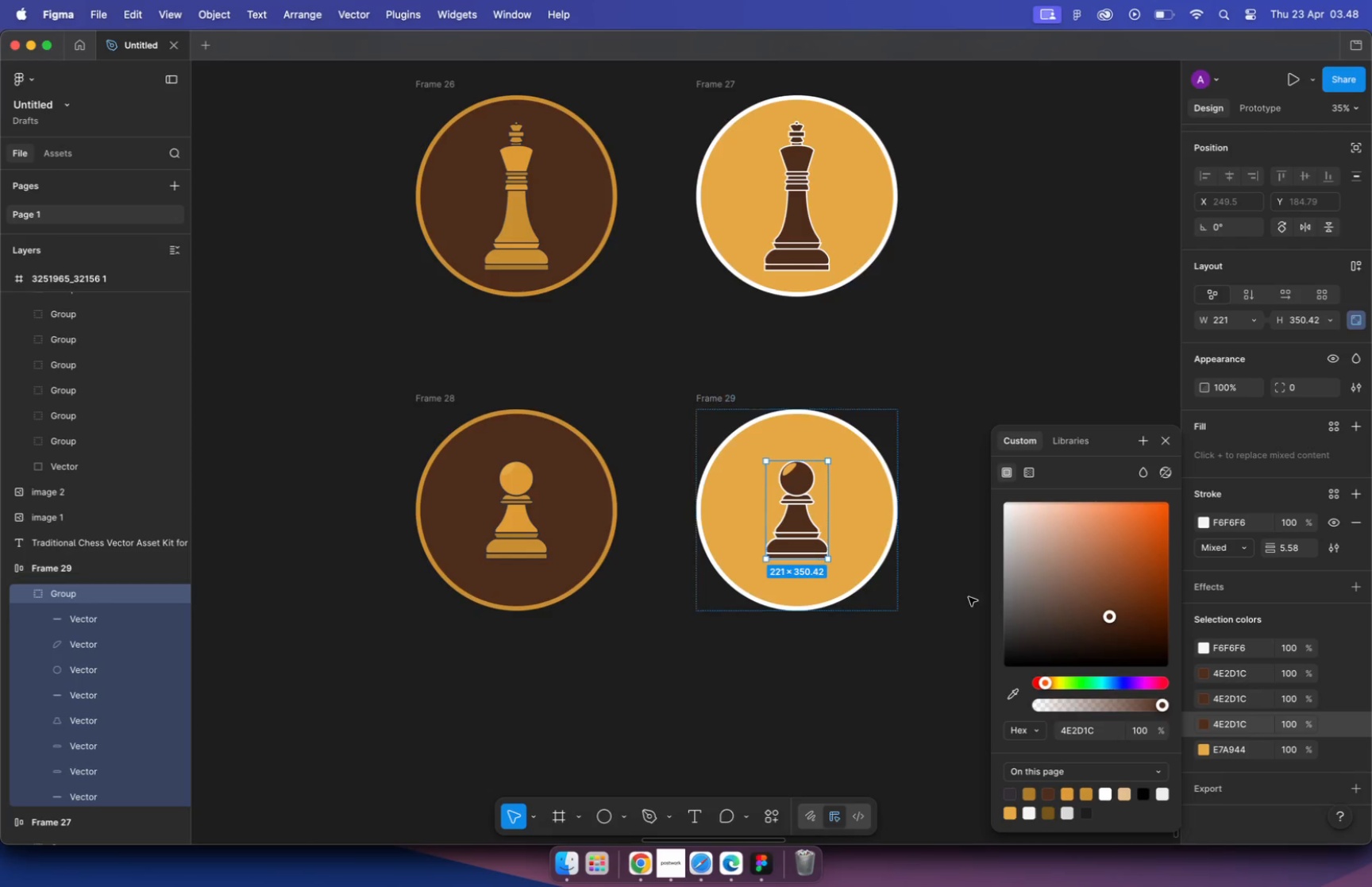 
left_click([1200, 750])
 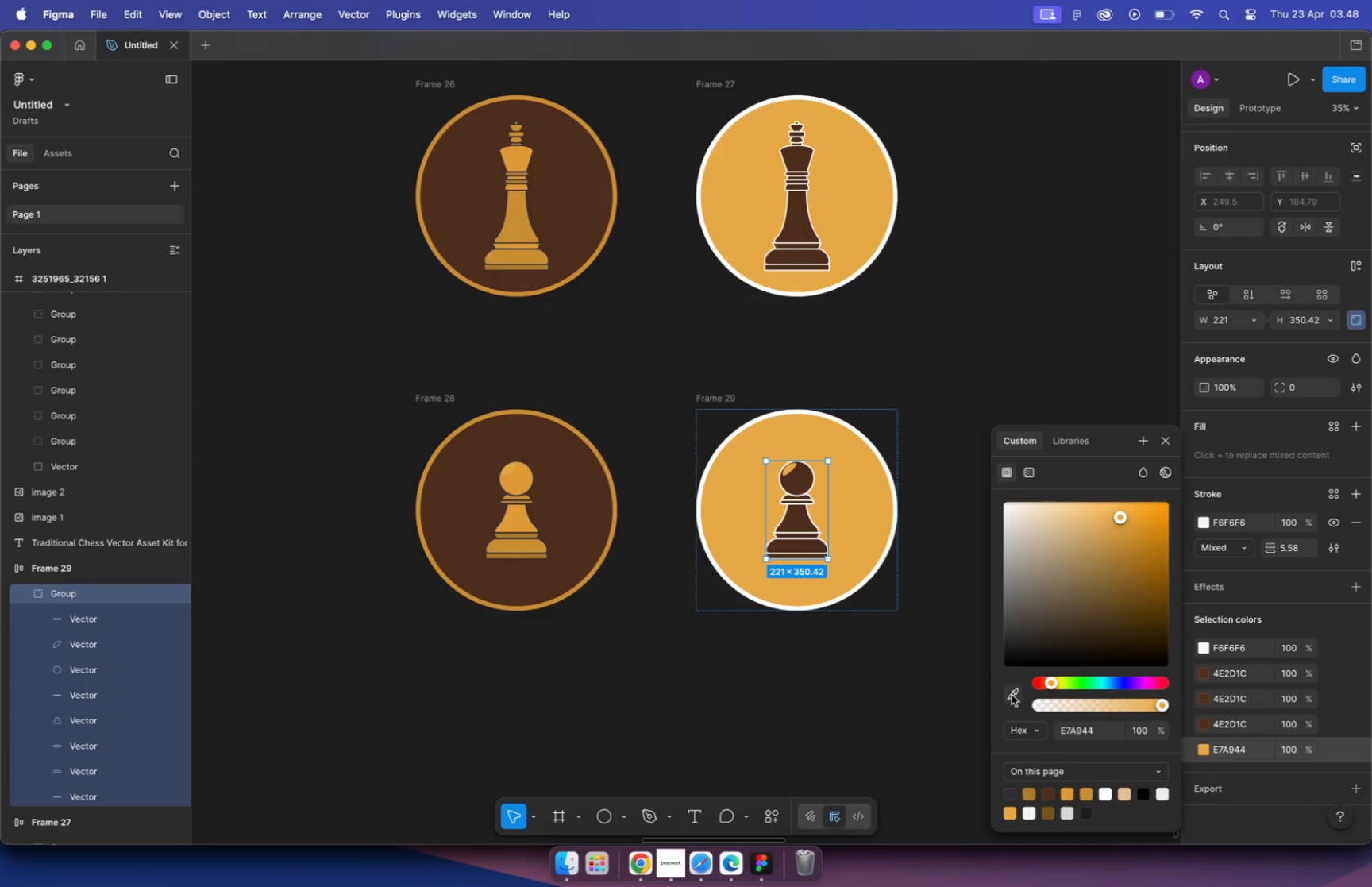 
left_click([1012, 695])
 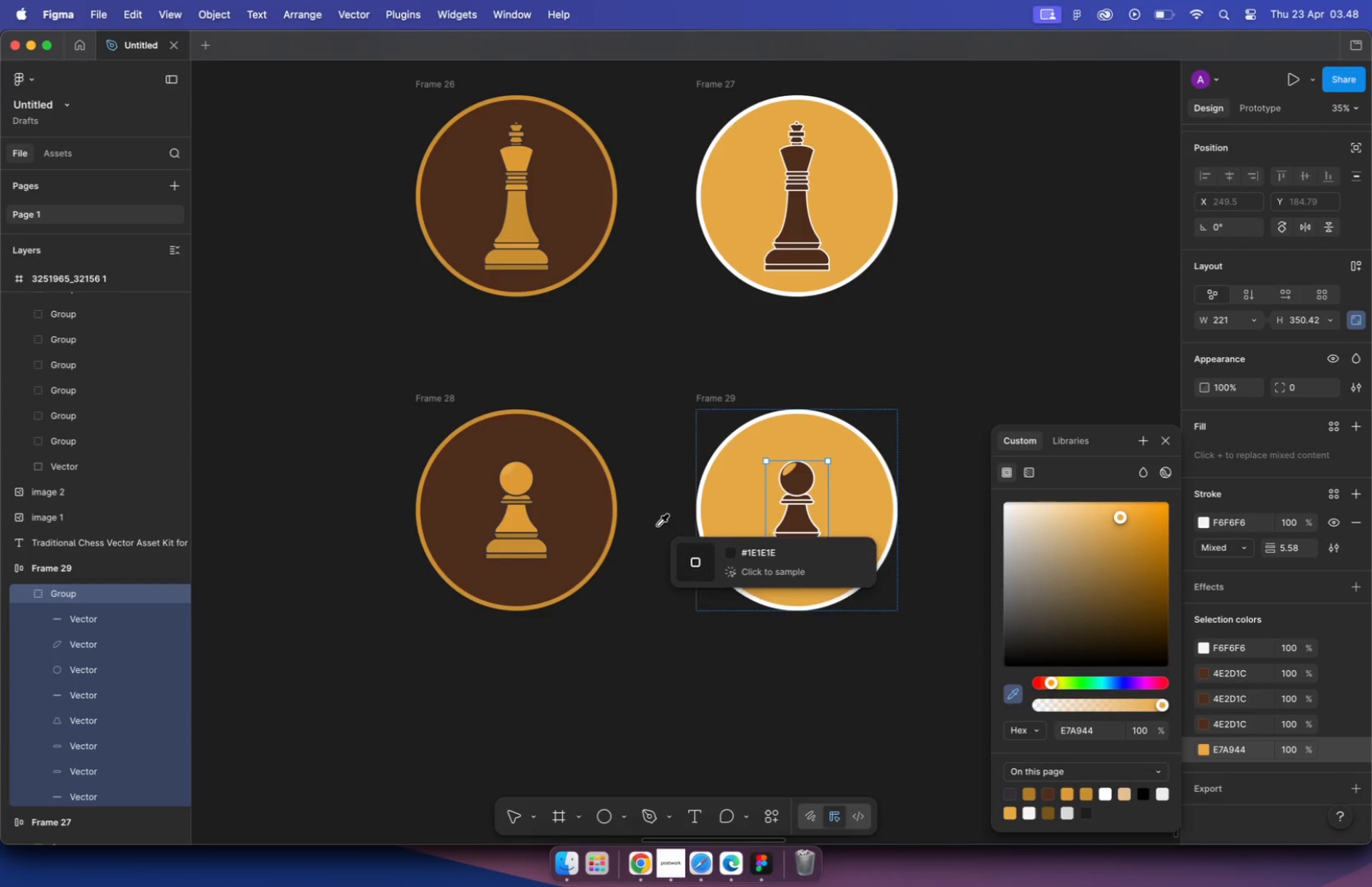 
left_click([589, 503])
 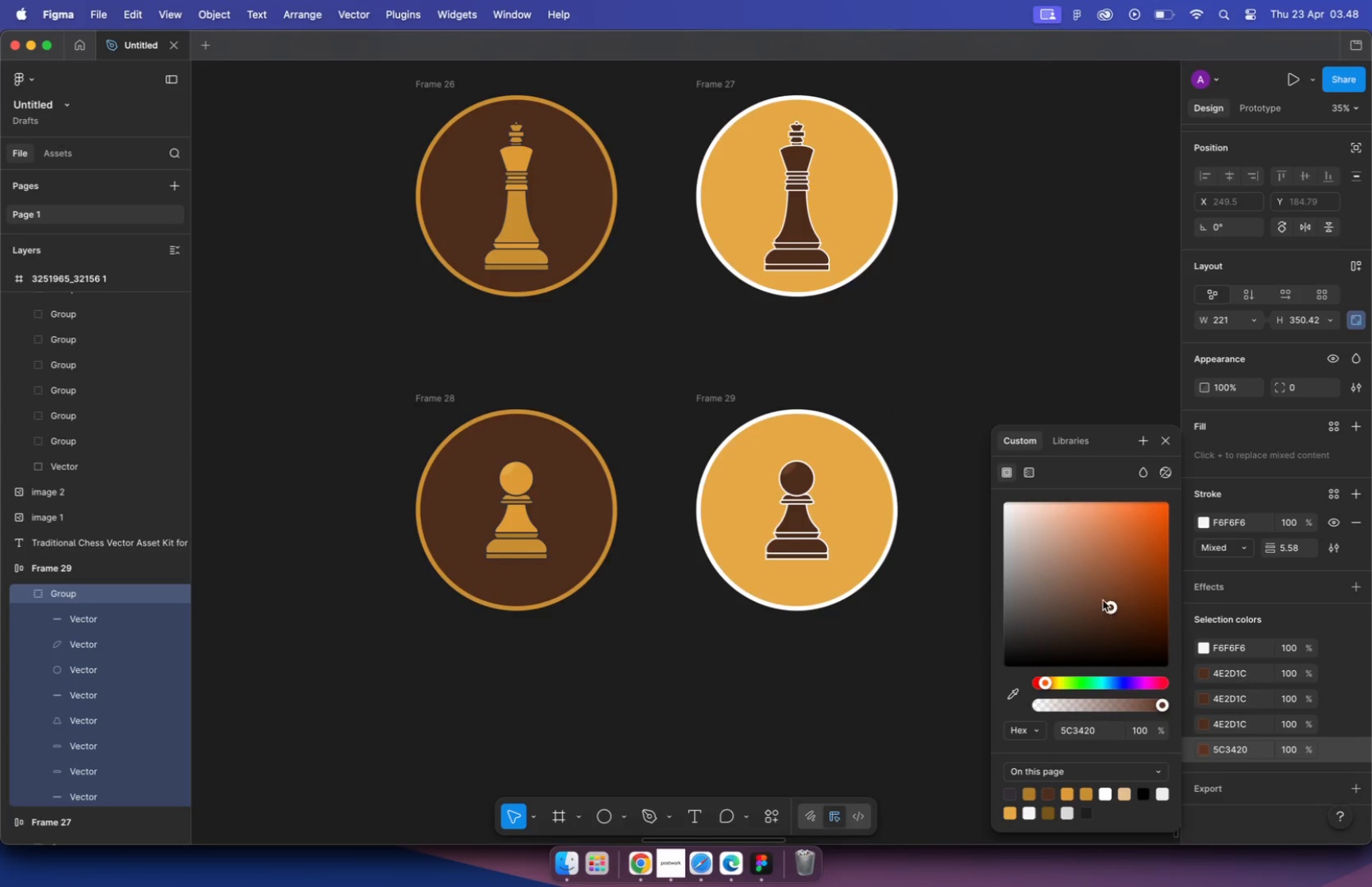 
left_click_drag(start_coordinate=[1111, 614], to_coordinate=[1104, 596])
 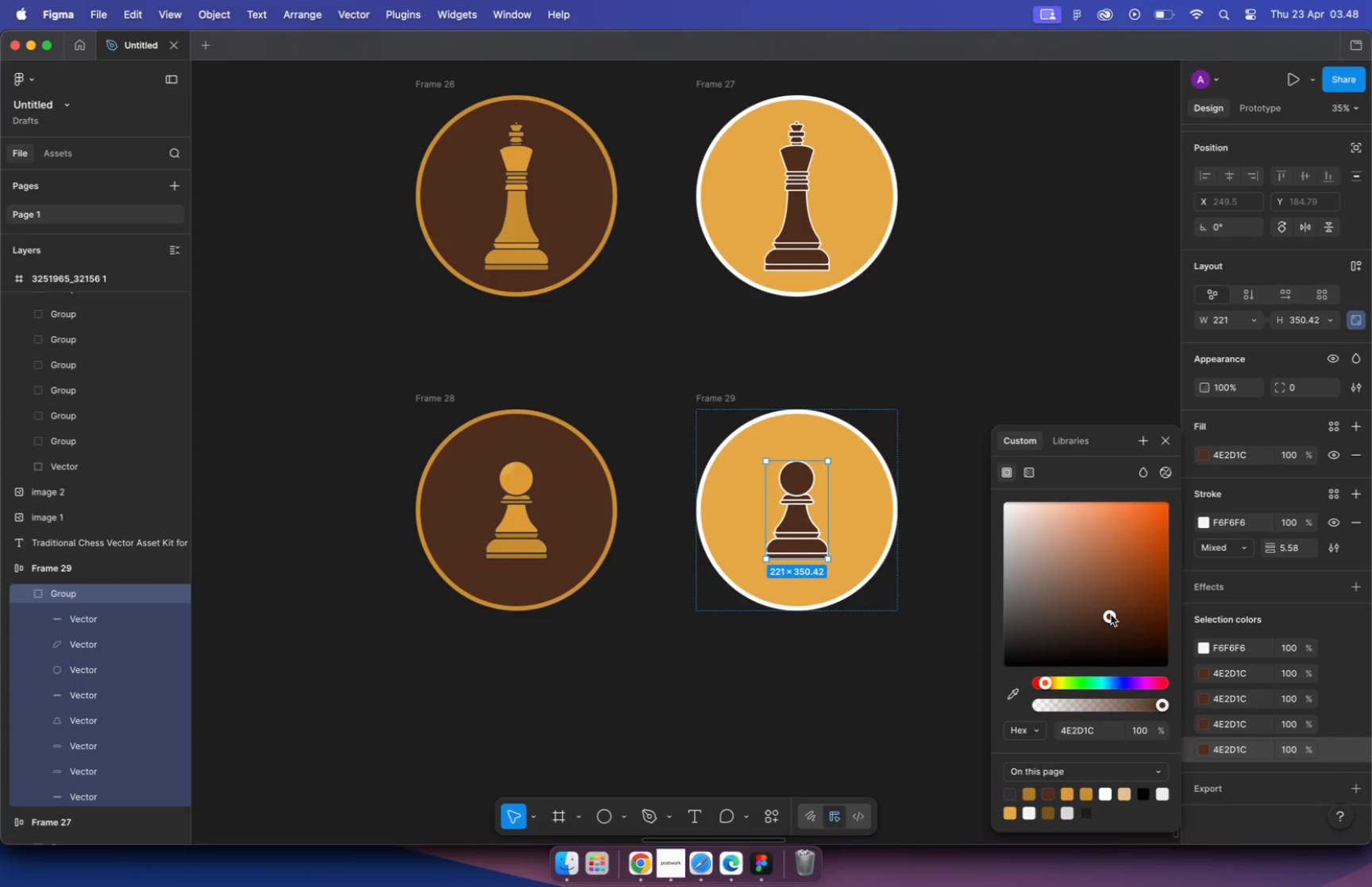 
double_click([985, 422])
 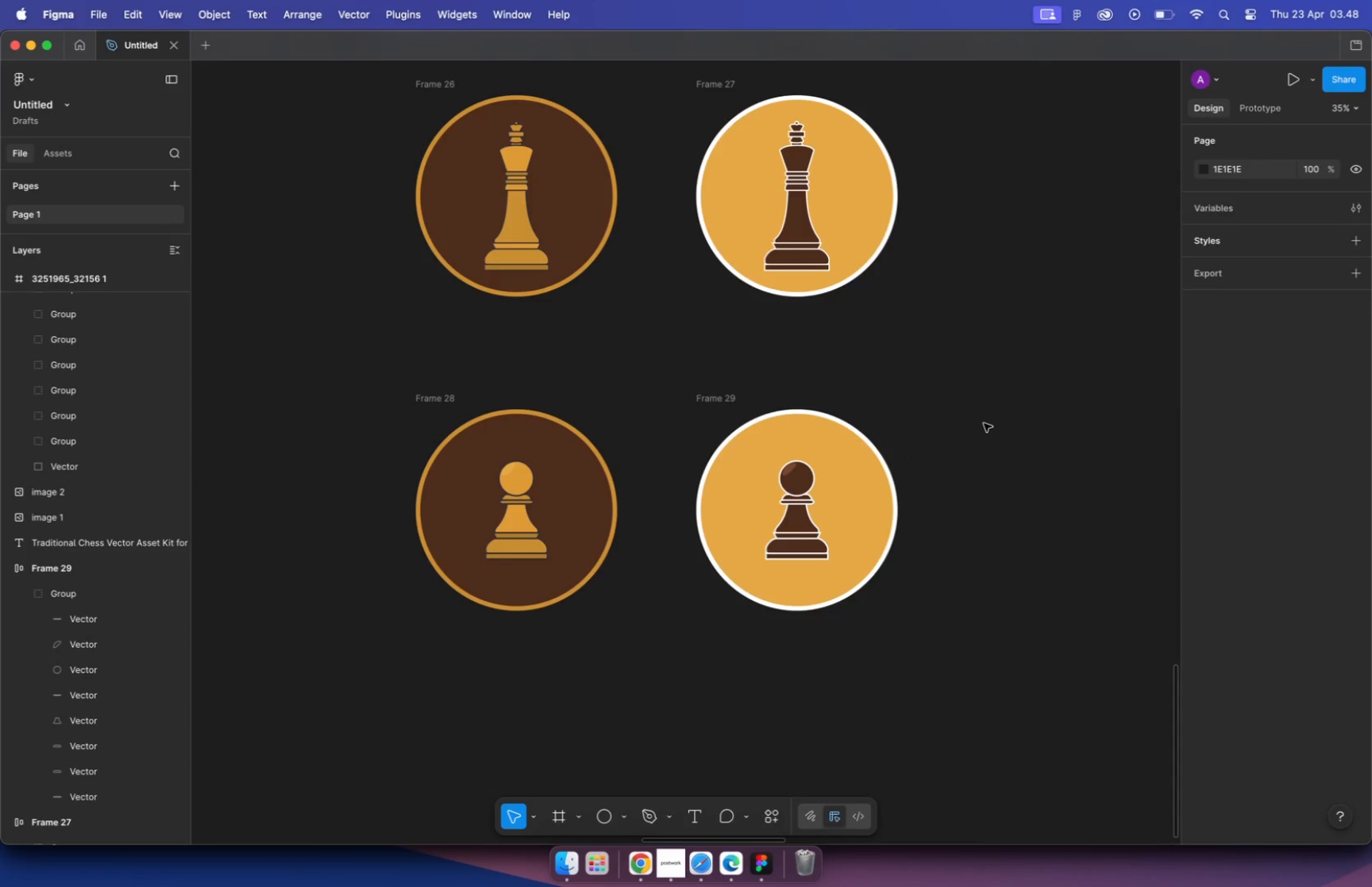 
hold_key(key=CommandLeft, duration=4.47)
scroll: coordinate [966, 375], scroll_direction: down, amount: 16.0
 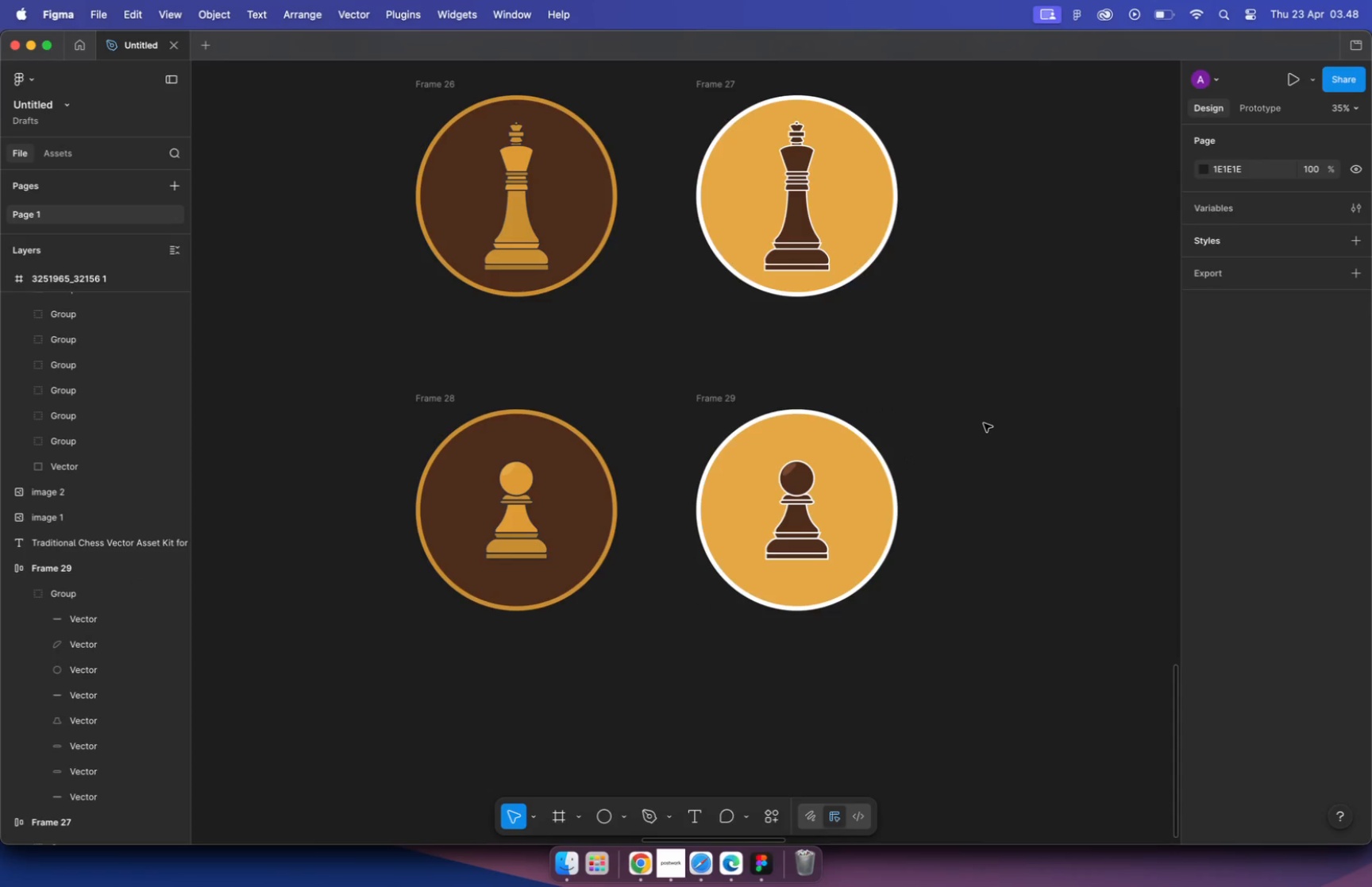 
scroll: coordinate [956, 440], scroll_direction: up, amount: 9.0
 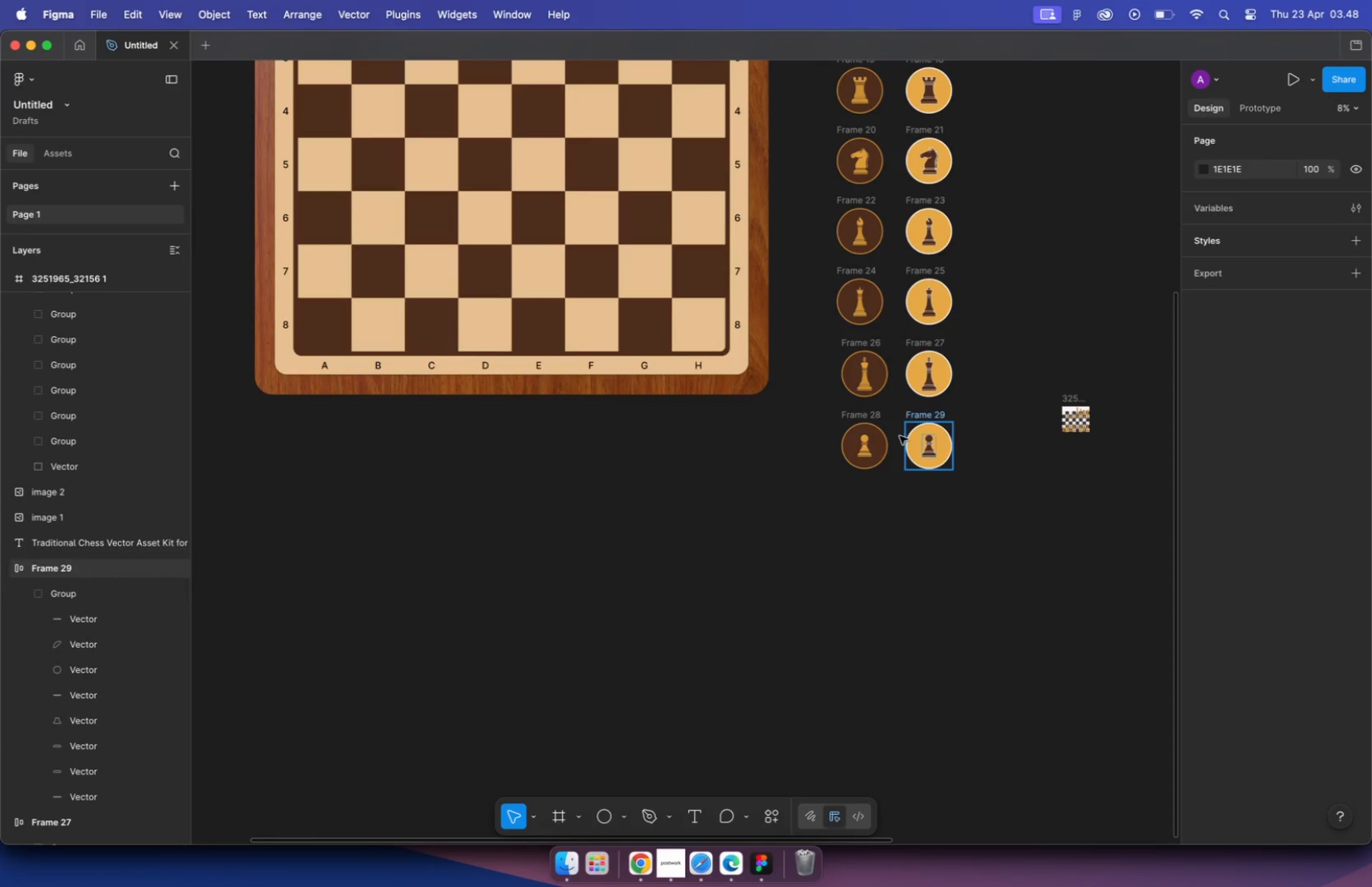 
scroll: coordinate [800, 495], scroll_direction: down, amount: 17.0
 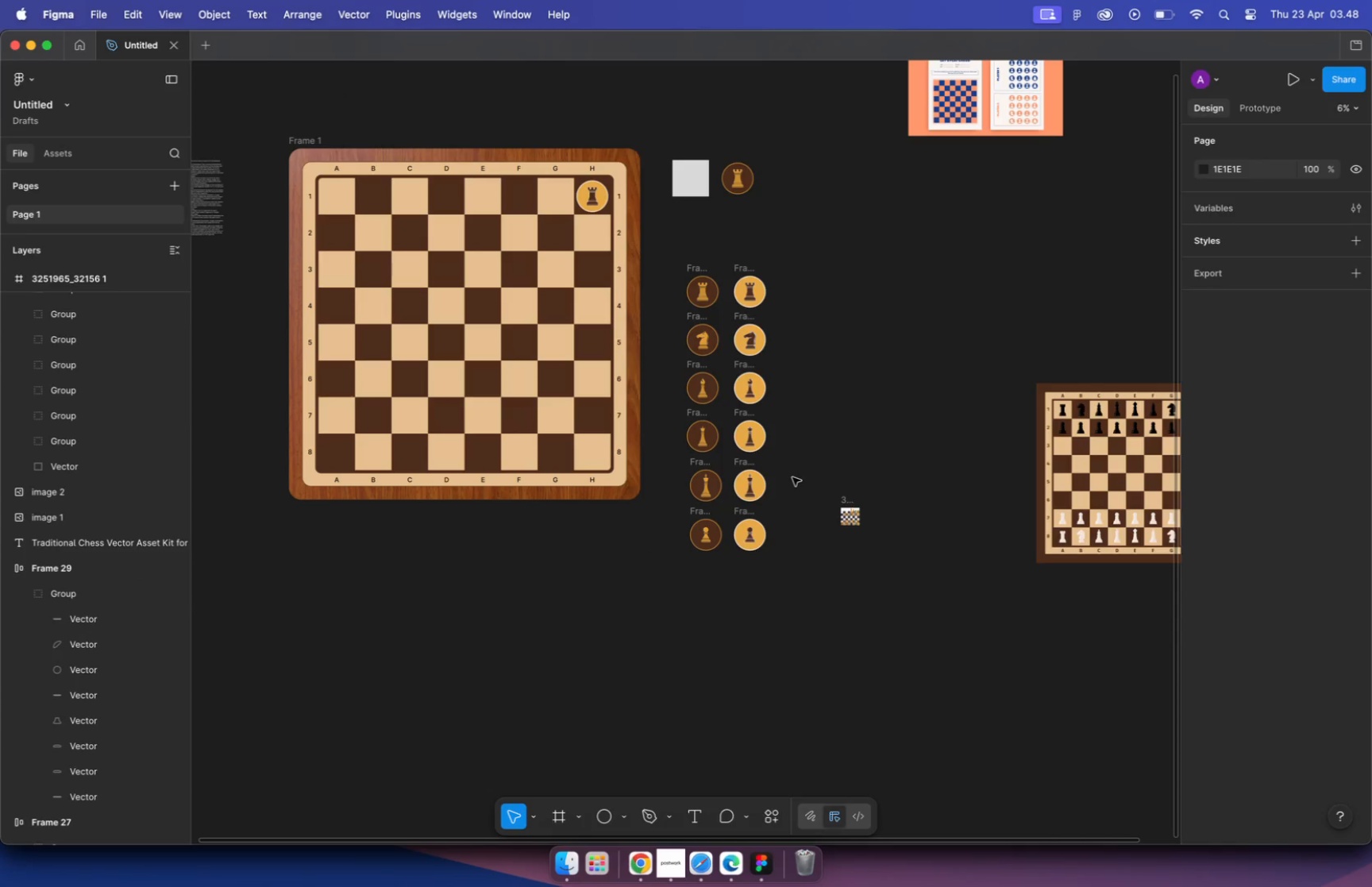 
hold_key(key=CommandLeft, duration=1.8)
scroll: coordinate [532, 253], scroll_direction: up, amount: 47.0
 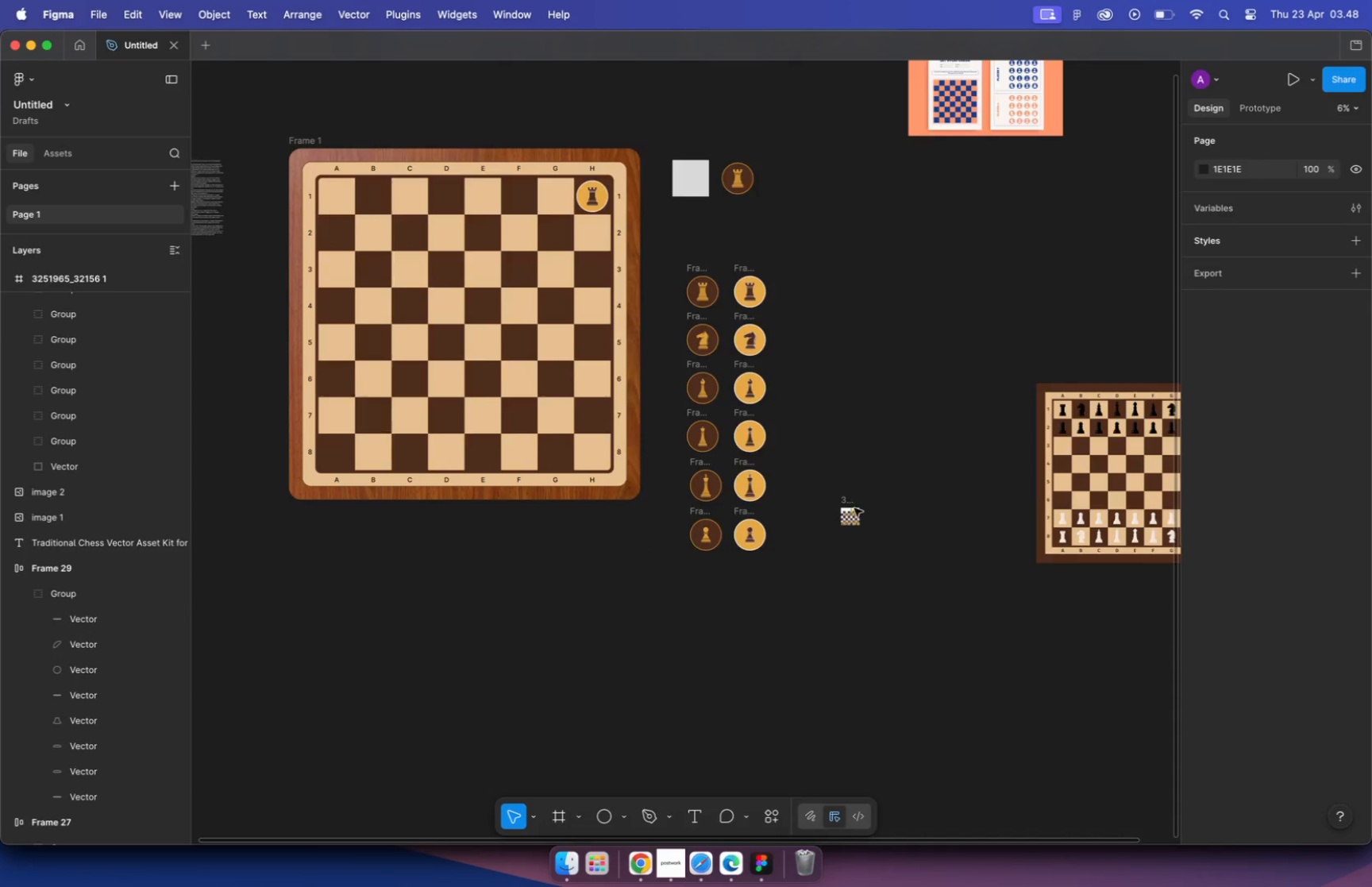 
left_click([750, 356])
 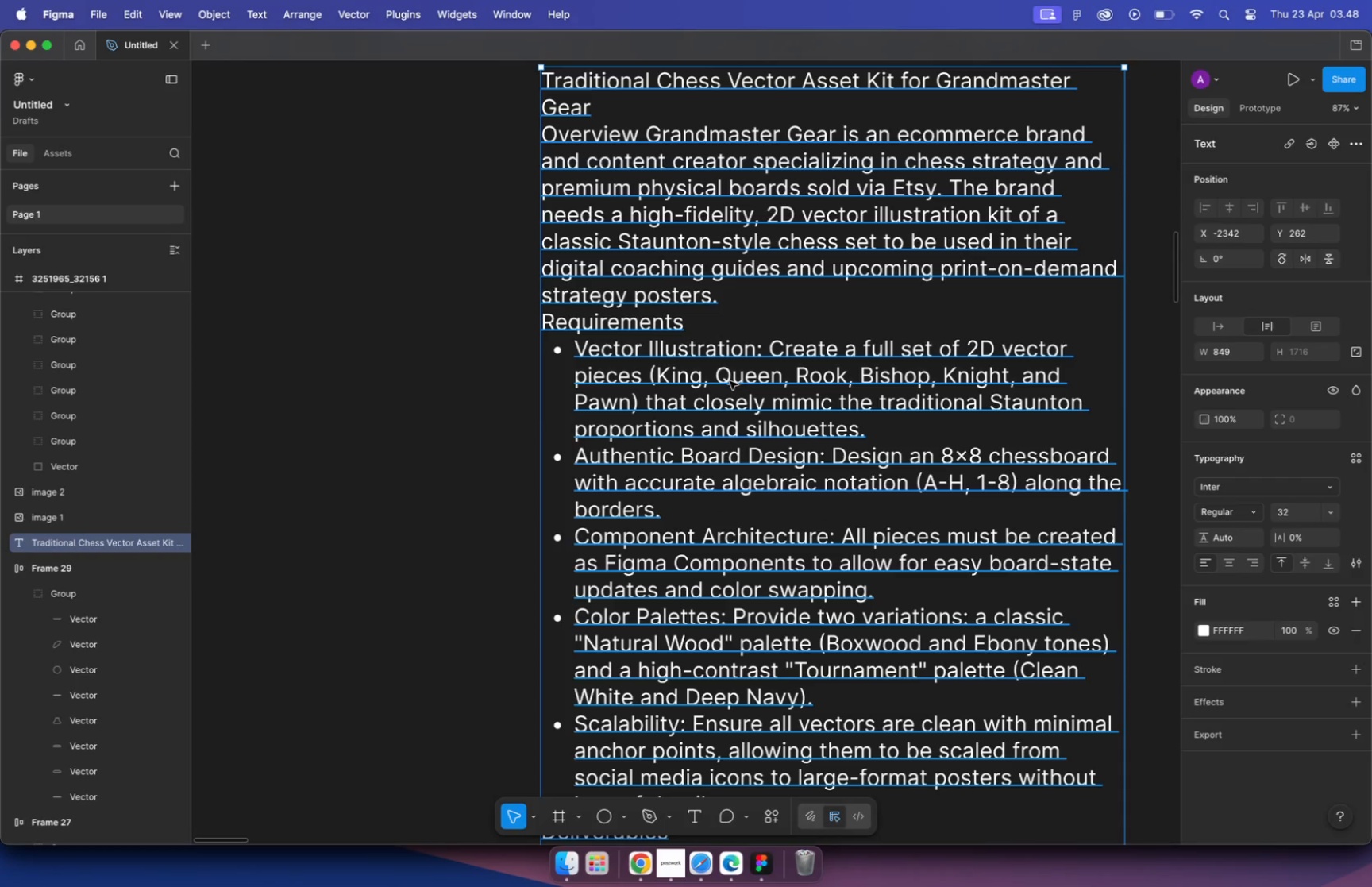 
scroll: coordinate [675, 375], scroll_direction: down, amount: 5.0
 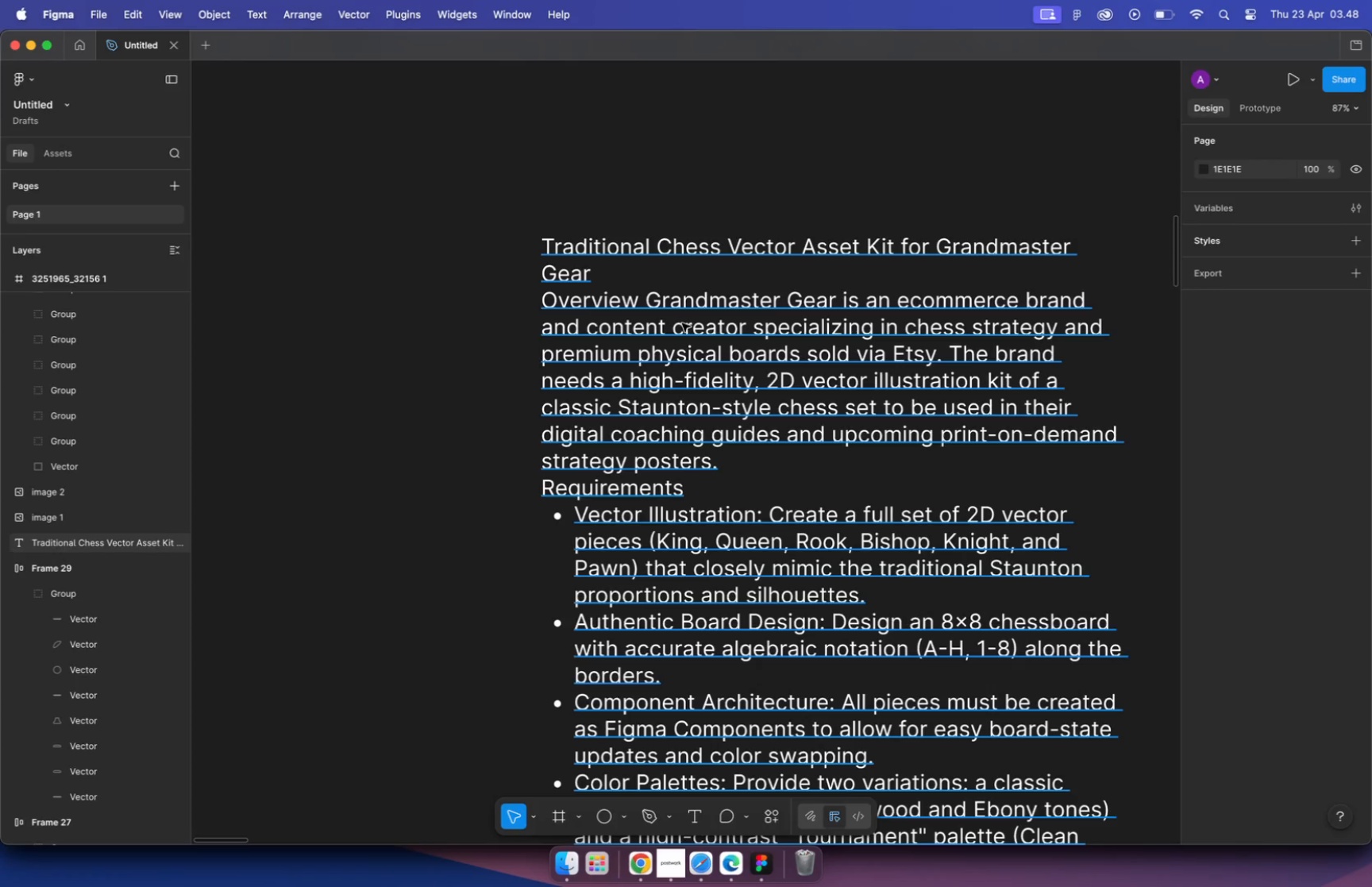 
left_click([794, 345])
 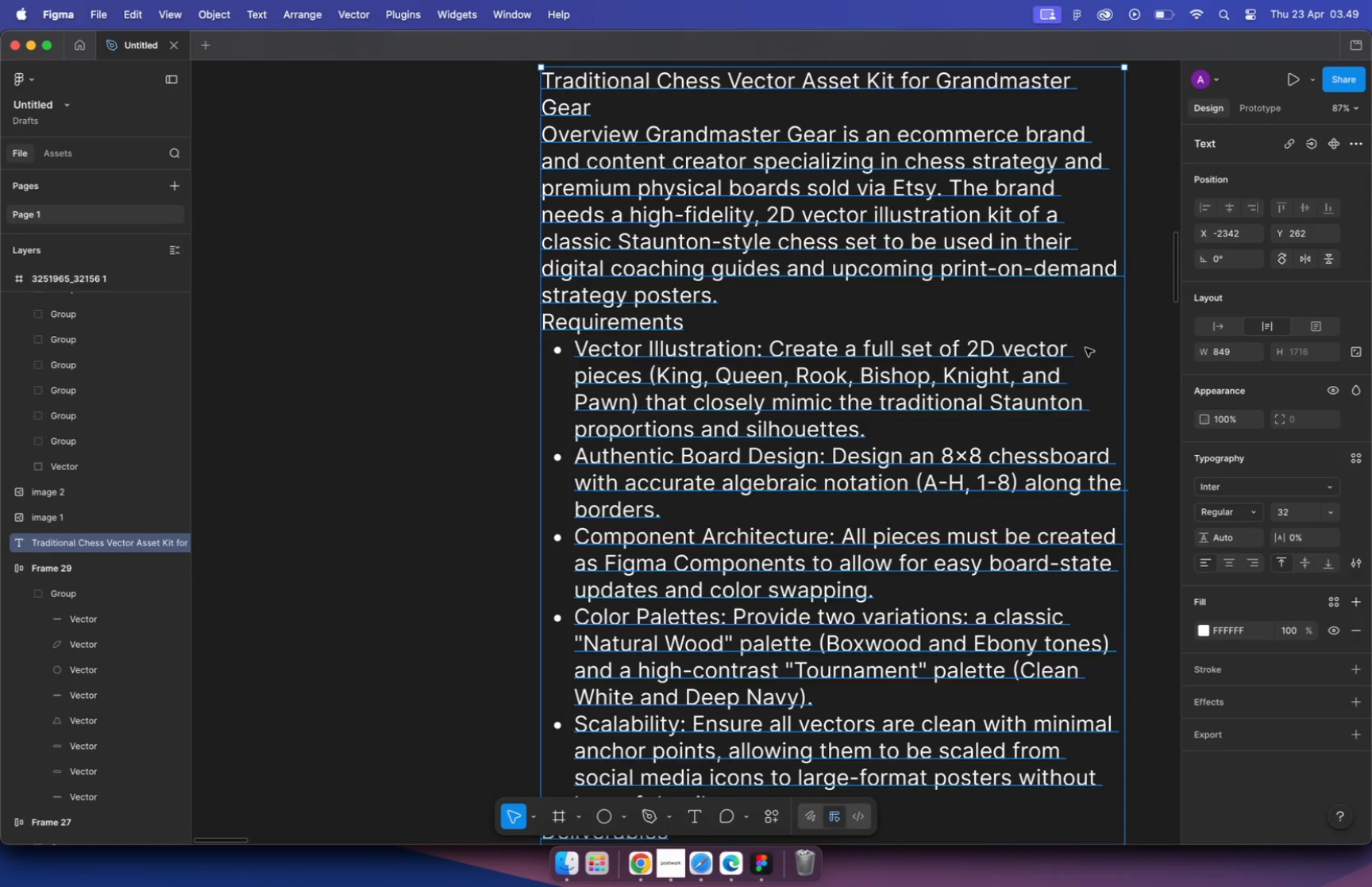 
triple_click([705, 376])
 